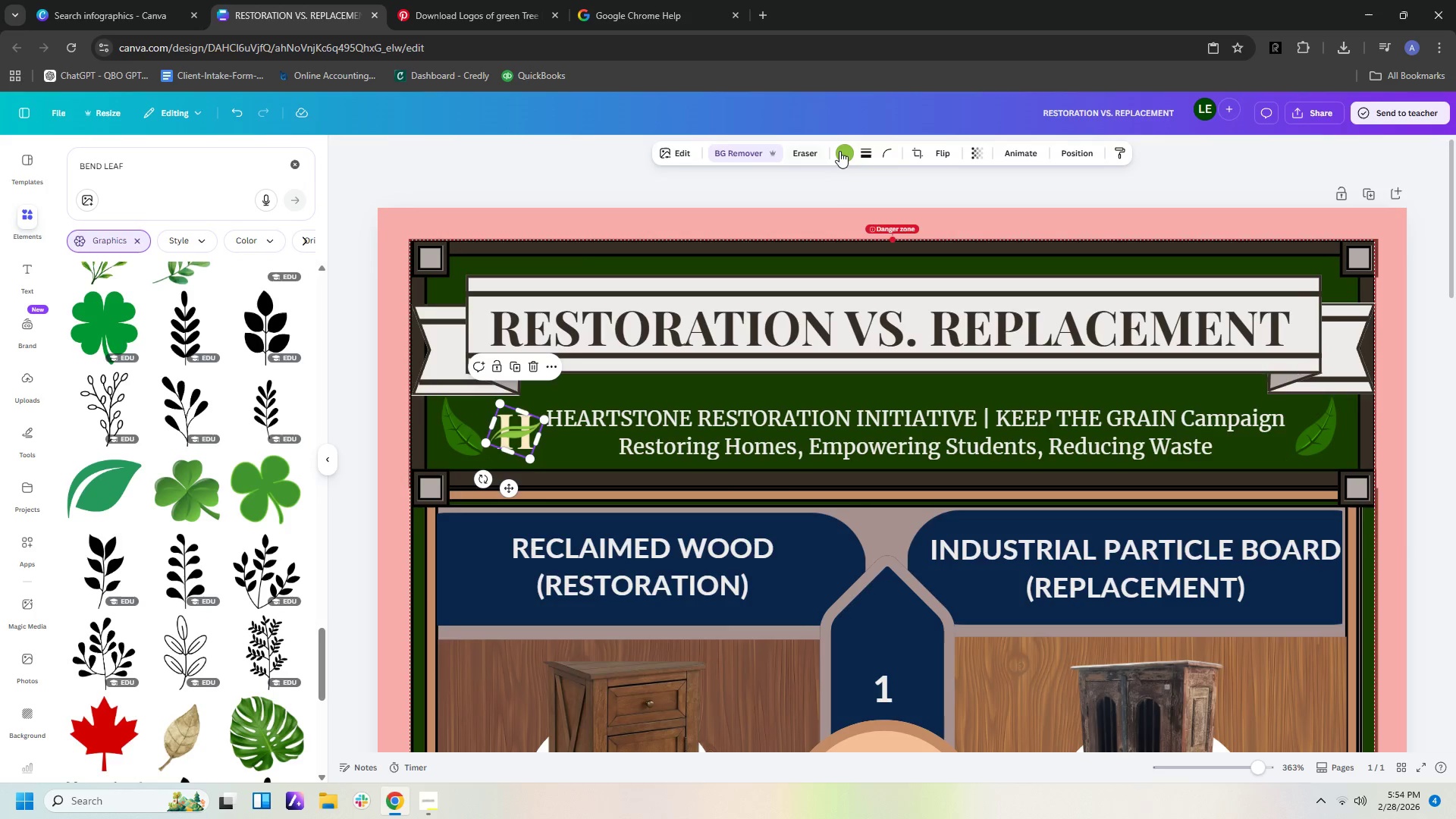 
left_click([849, 154])
 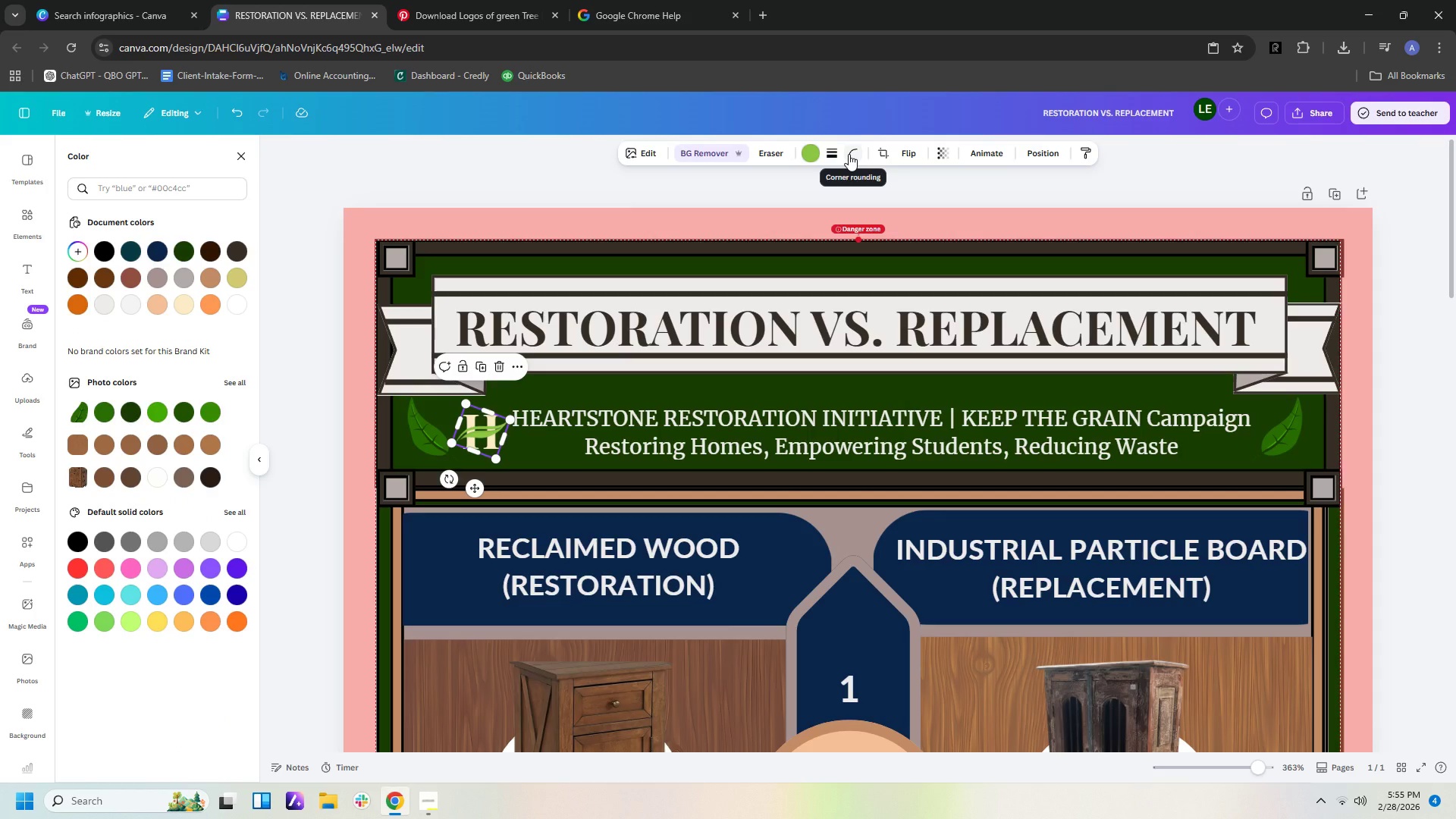 
wait(8.55)
 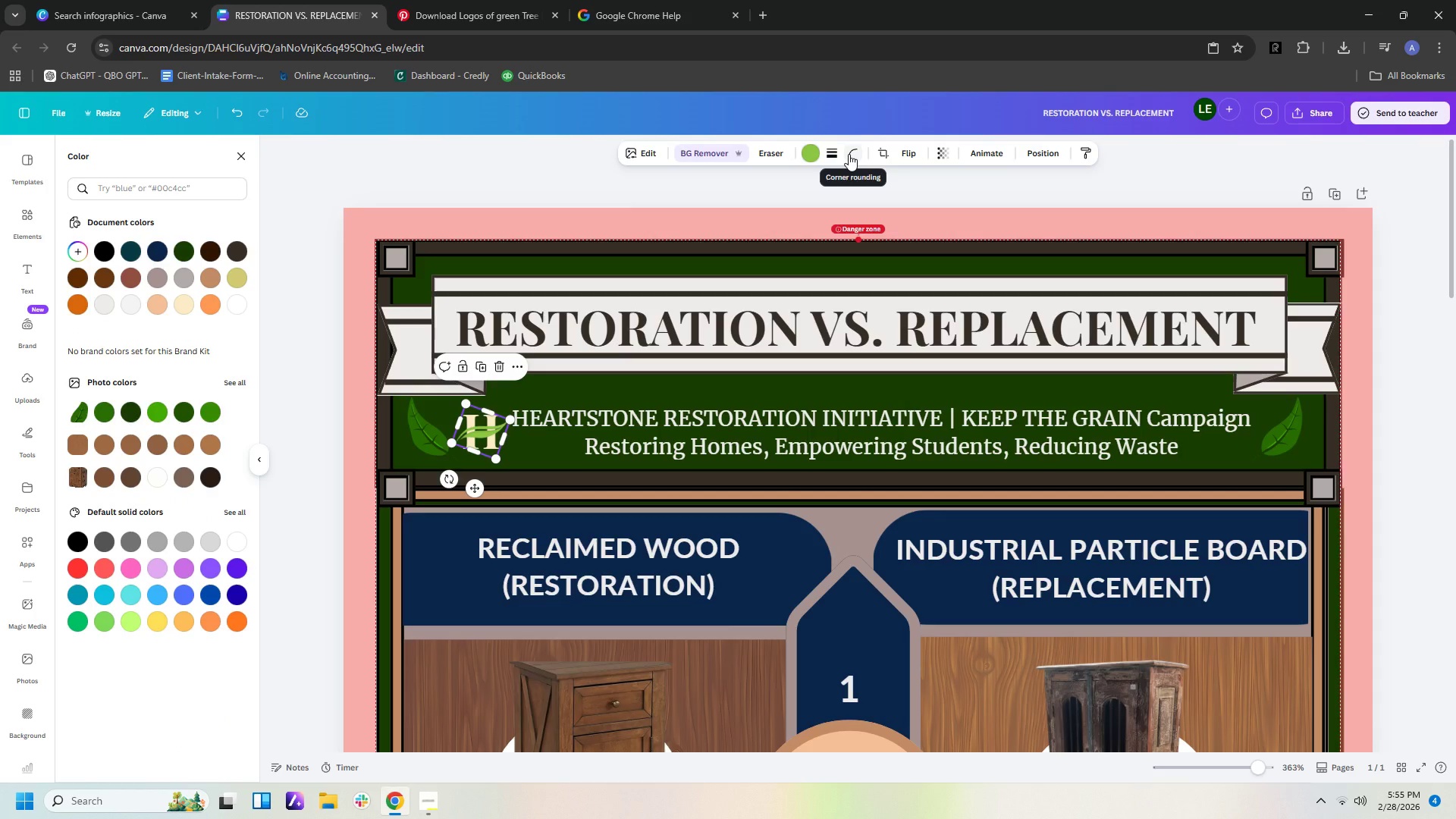 
left_click([500, 265])
 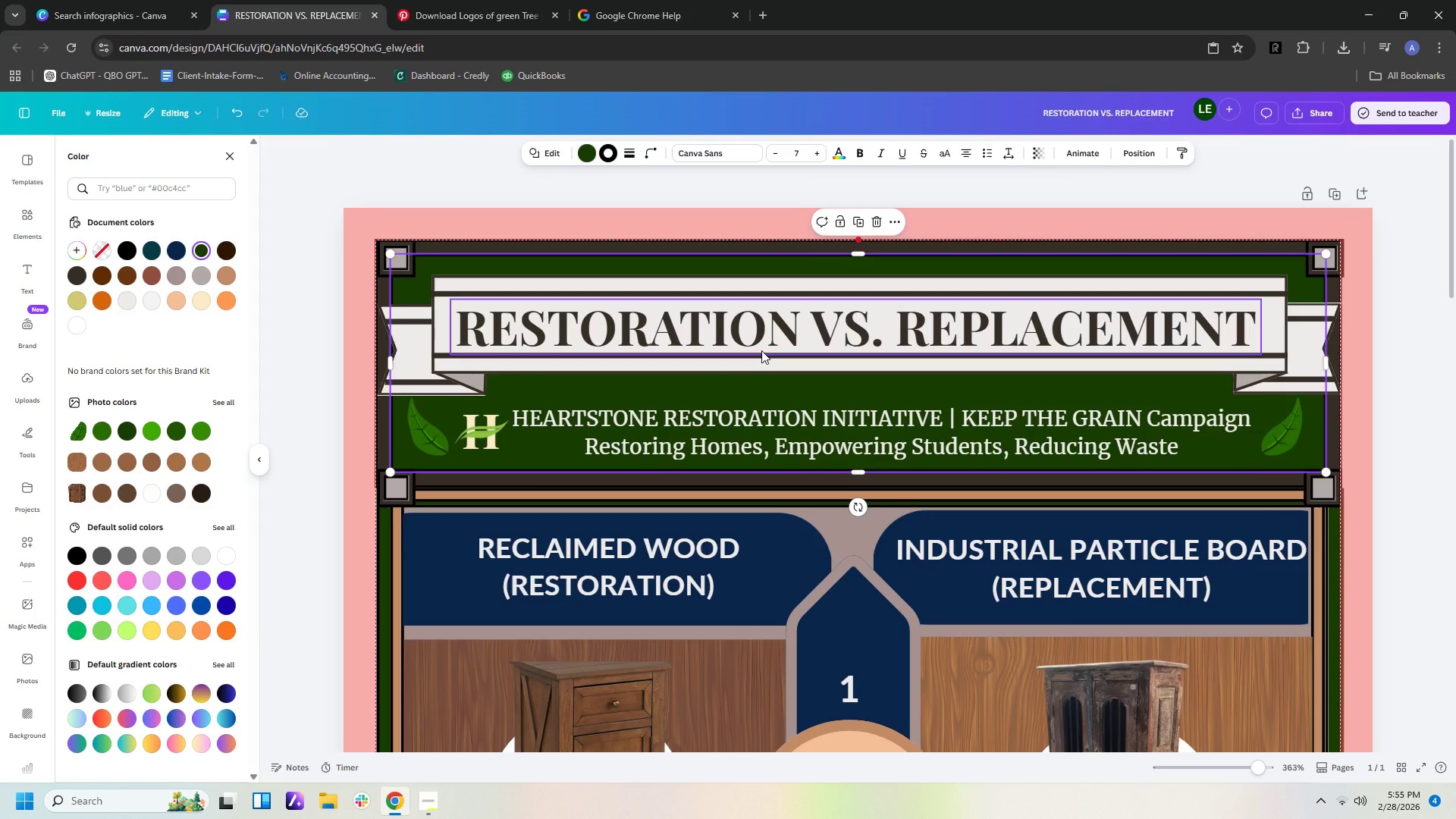 
scroll: coordinate [761, 350], scroll_direction: down, amount: 1.0
 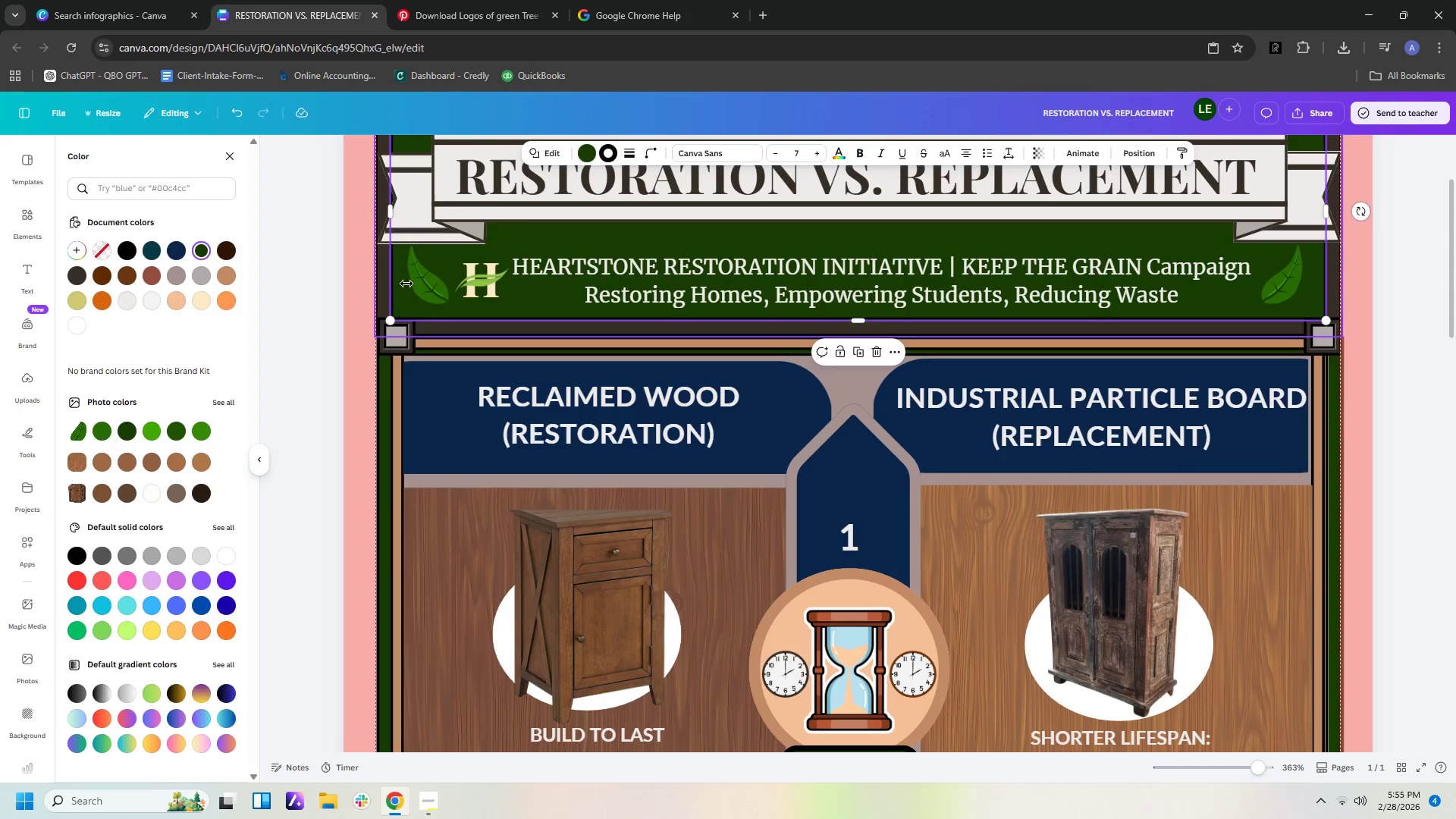 
left_click([468, 265])
 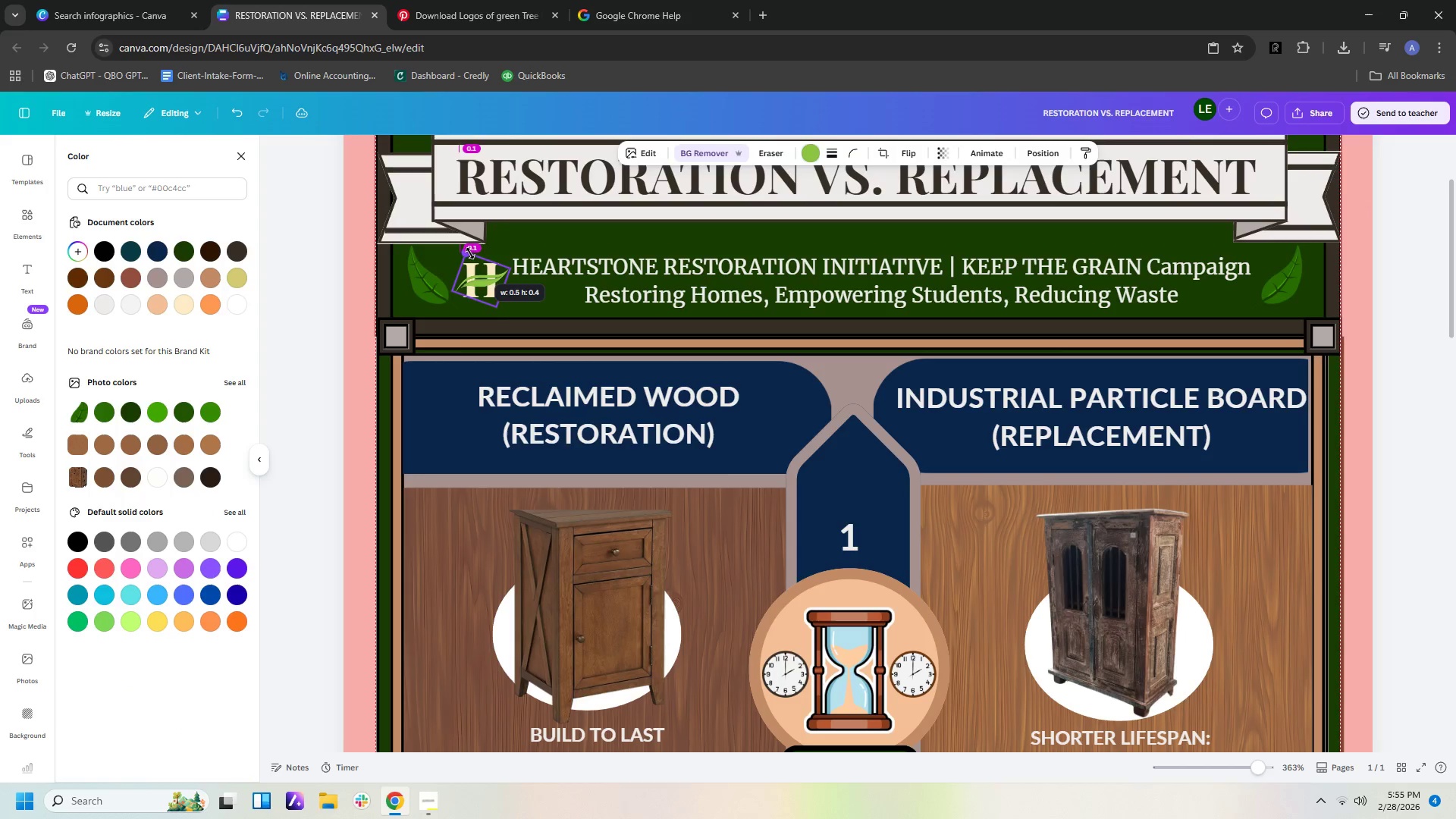 
wait(6.17)
 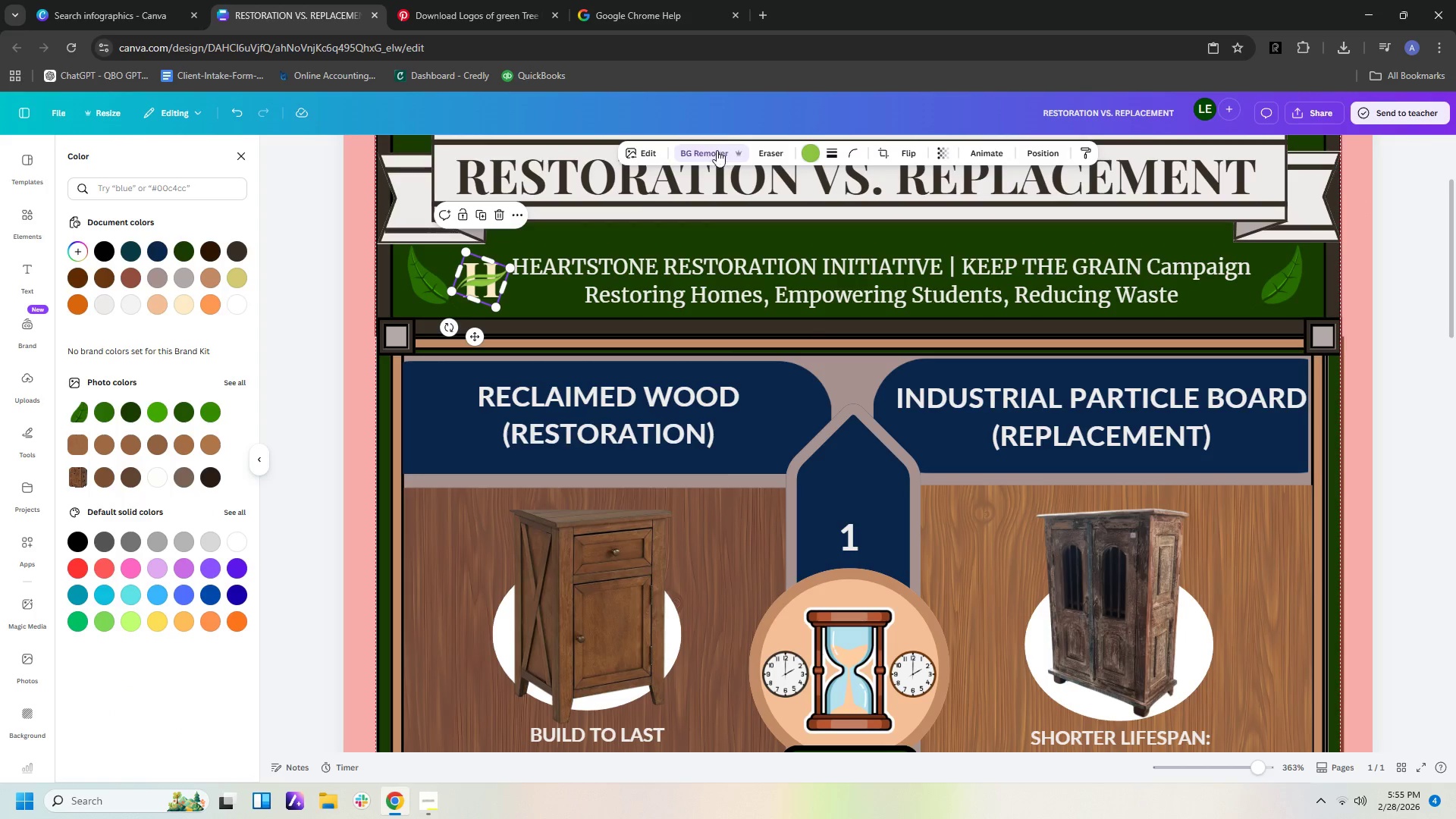 
left_click_drag(start_coordinate=[488, 281], to_coordinate=[490, 303])
 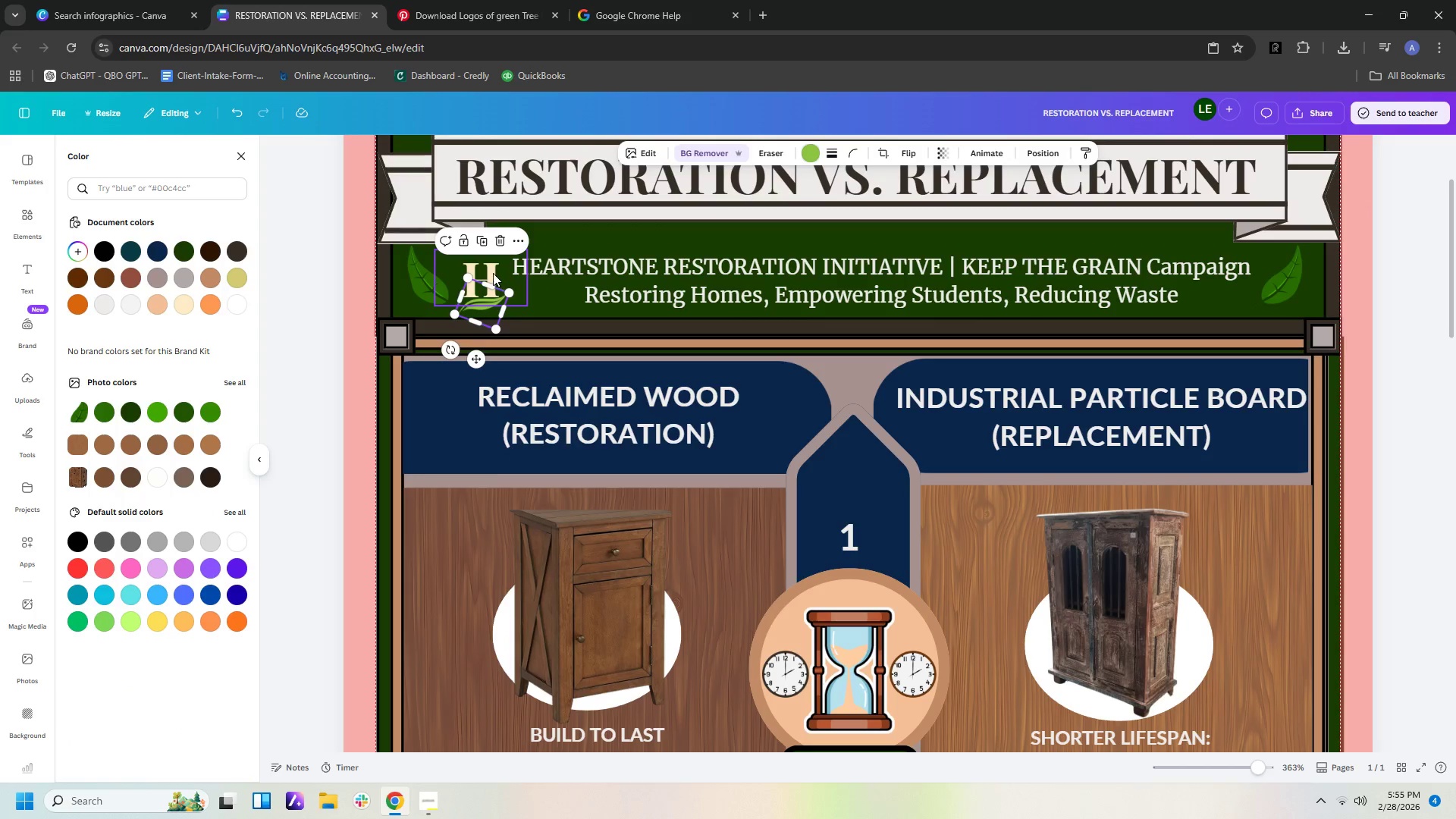 
left_click([491, 271])
 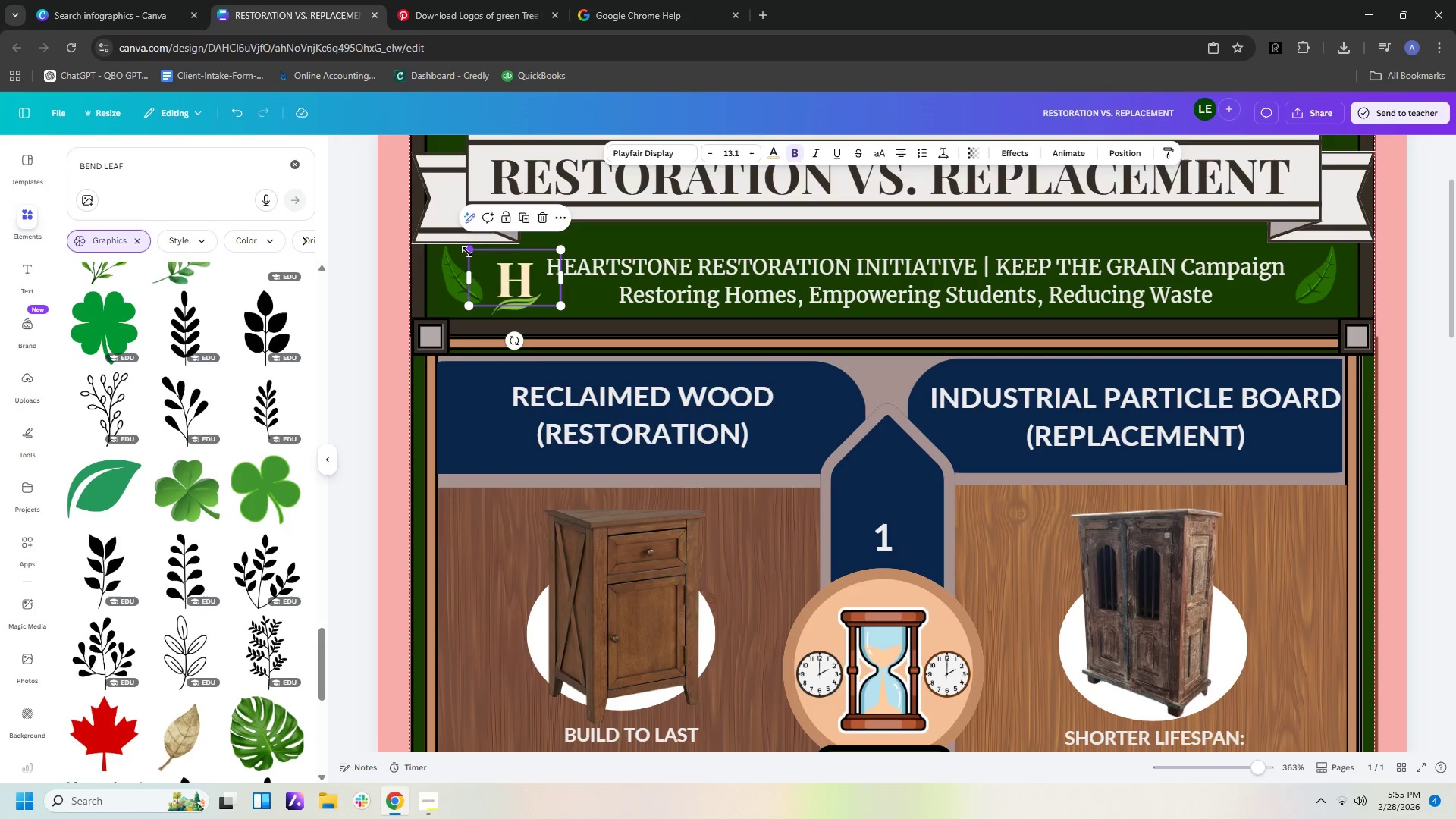 
left_click([467, 252])
 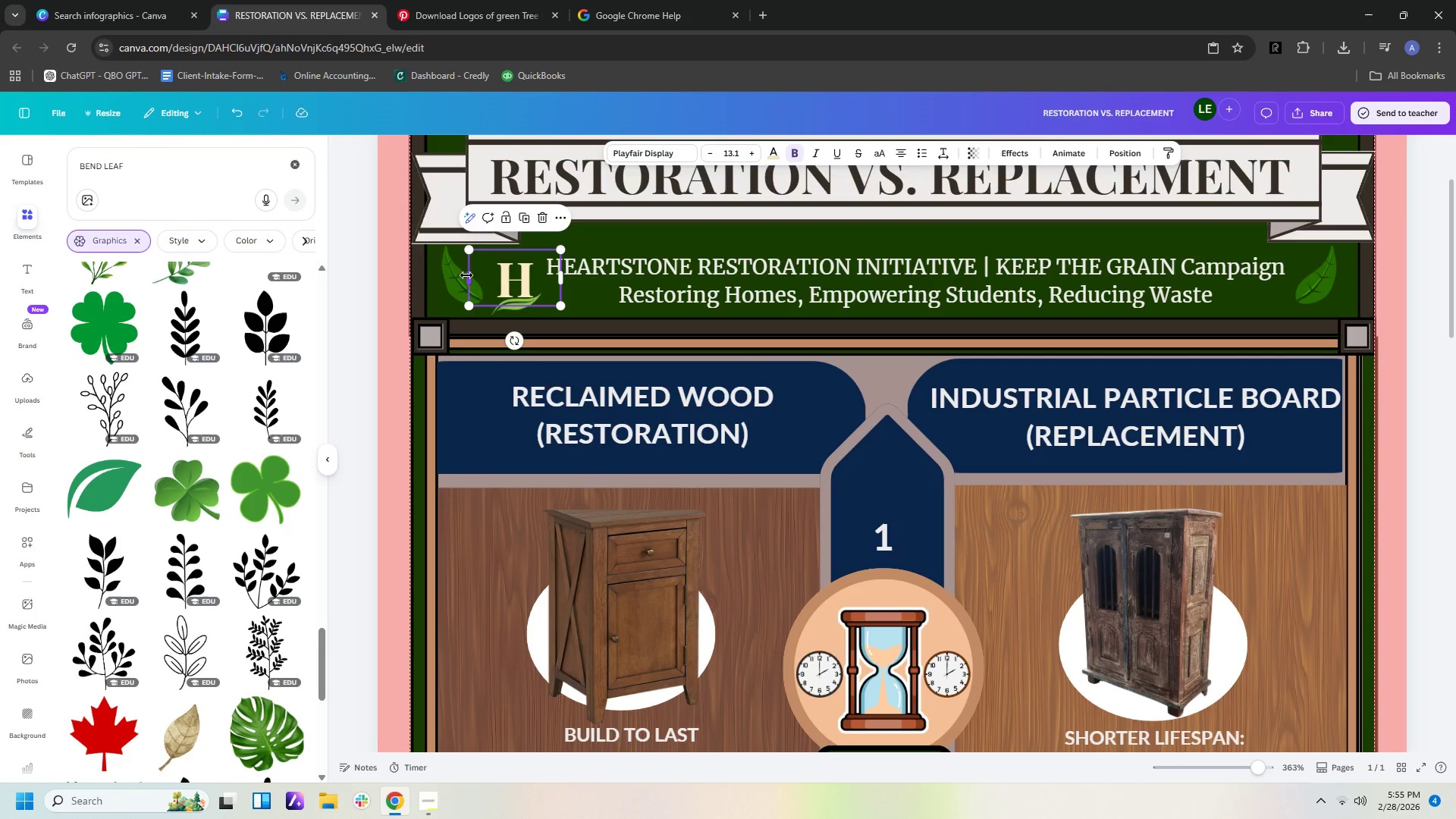 
left_click_drag(start_coordinate=[466, 276], to_coordinate=[504, 278])
 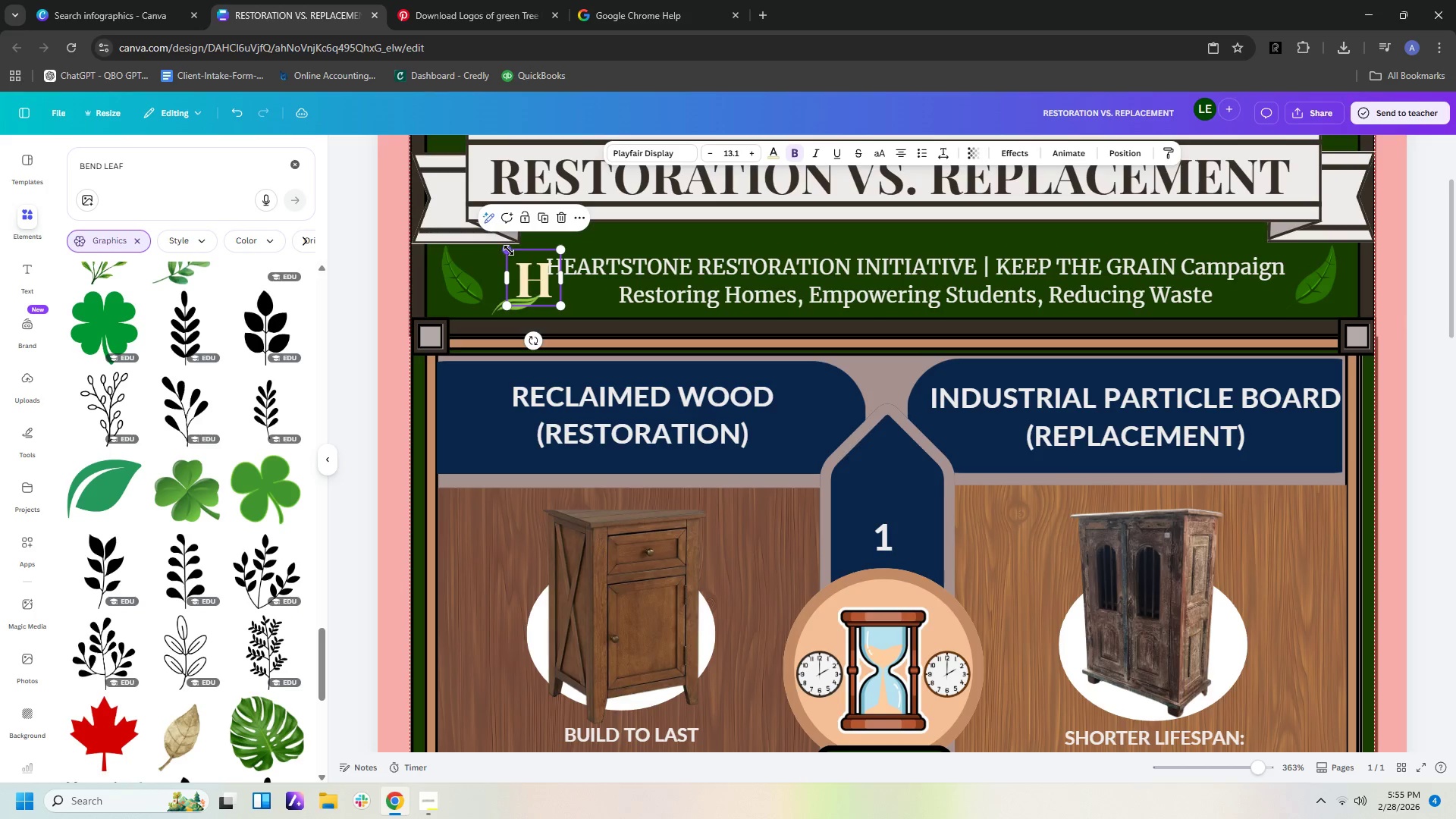 
left_click_drag(start_coordinate=[509, 250], to_coordinate=[491, 240])
 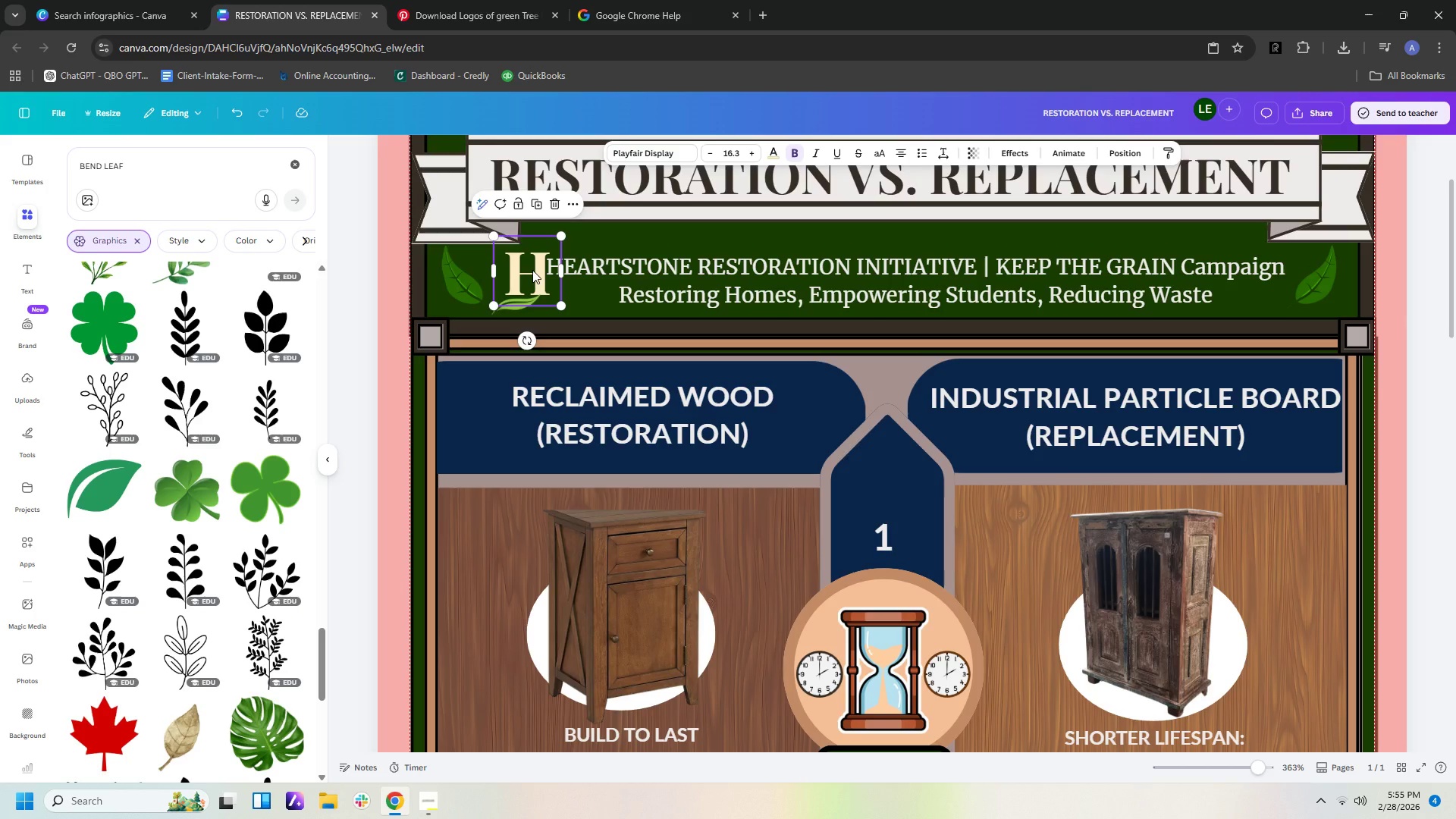 
left_click_drag(start_coordinate=[532, 270], to_coordinate=[520, 275])
 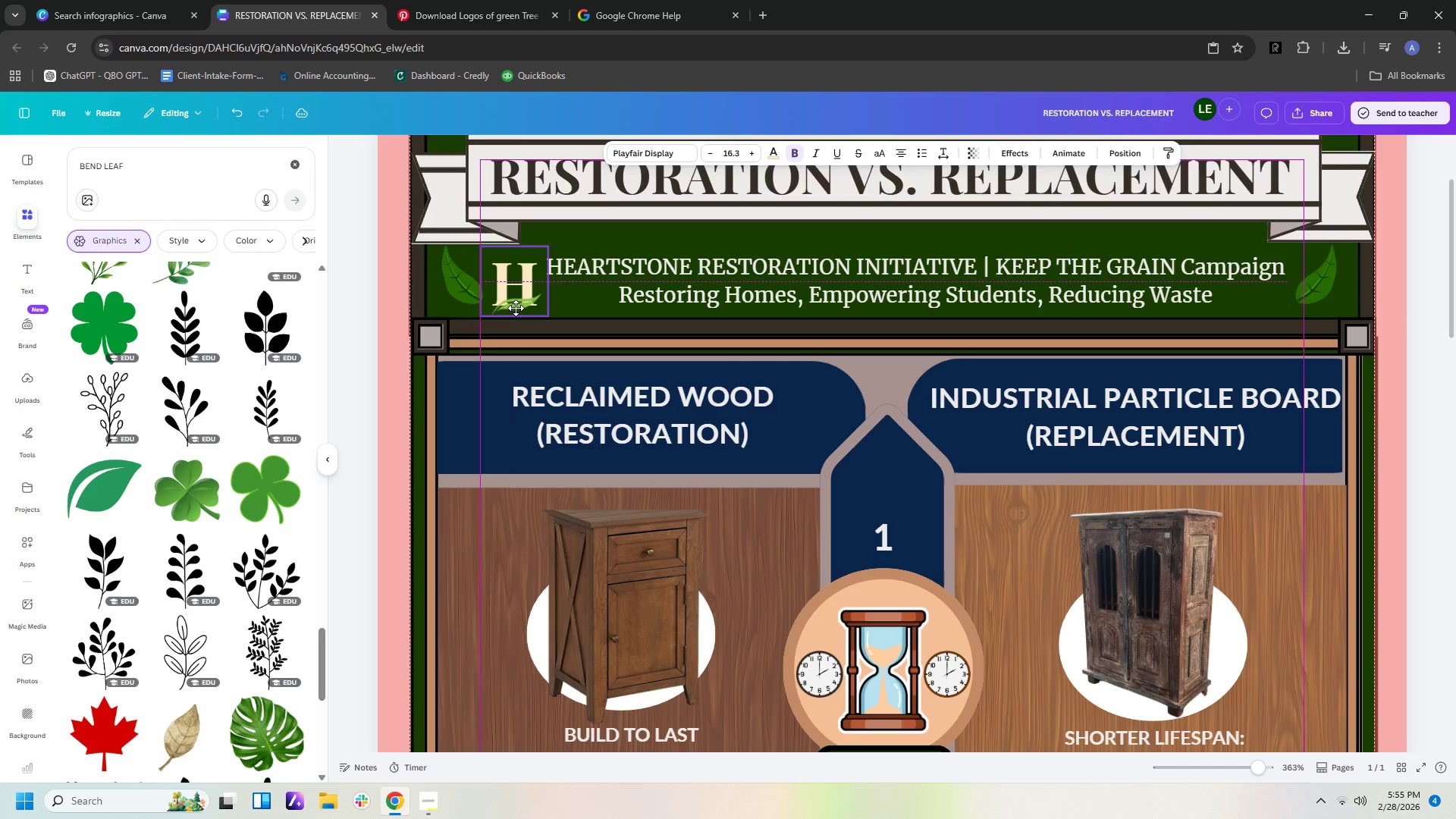 
left_click([513, 309])
 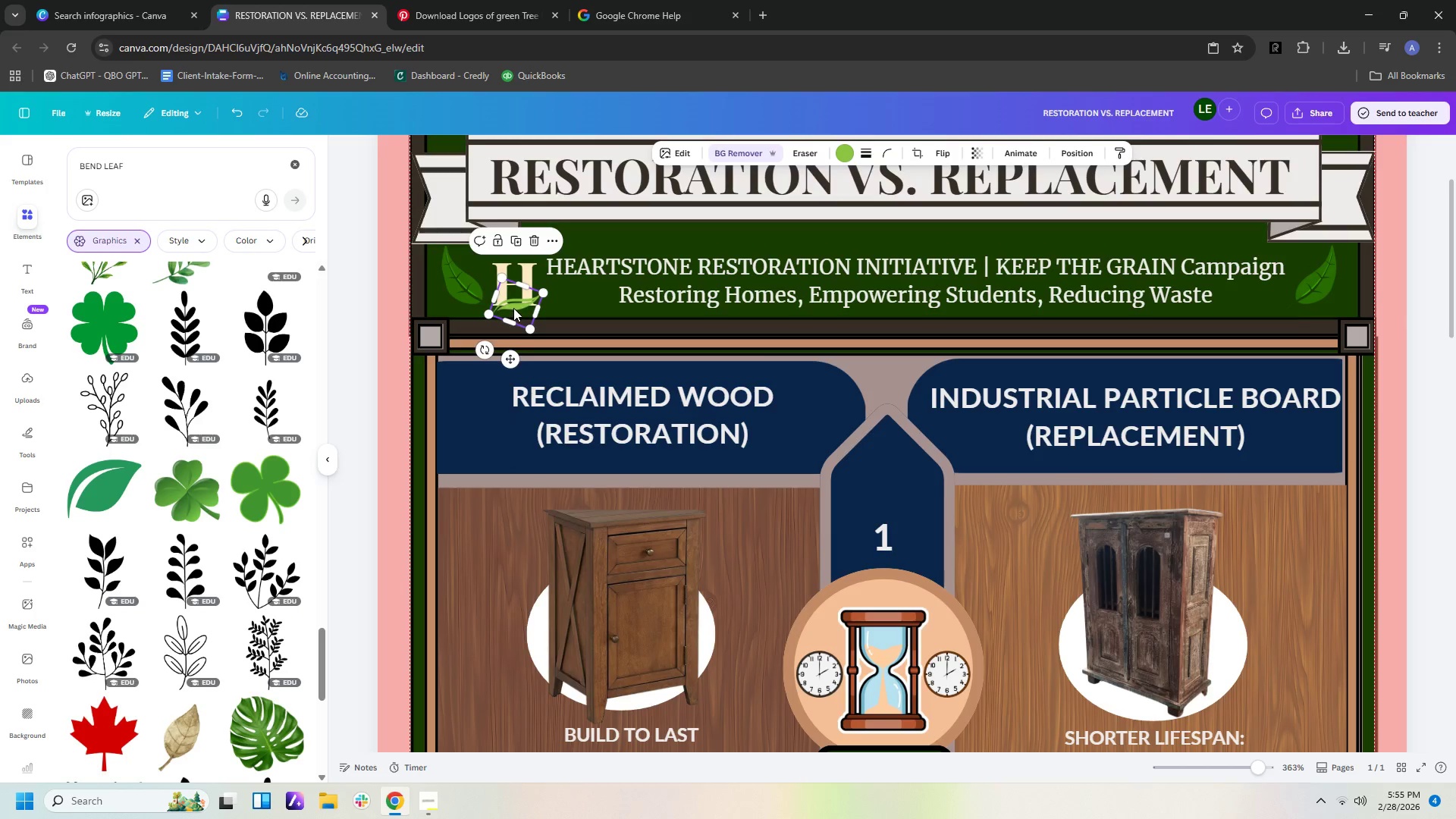 
left_click_drag(start_coordinate=[513, 308], to_coordinate=[513, 286])
 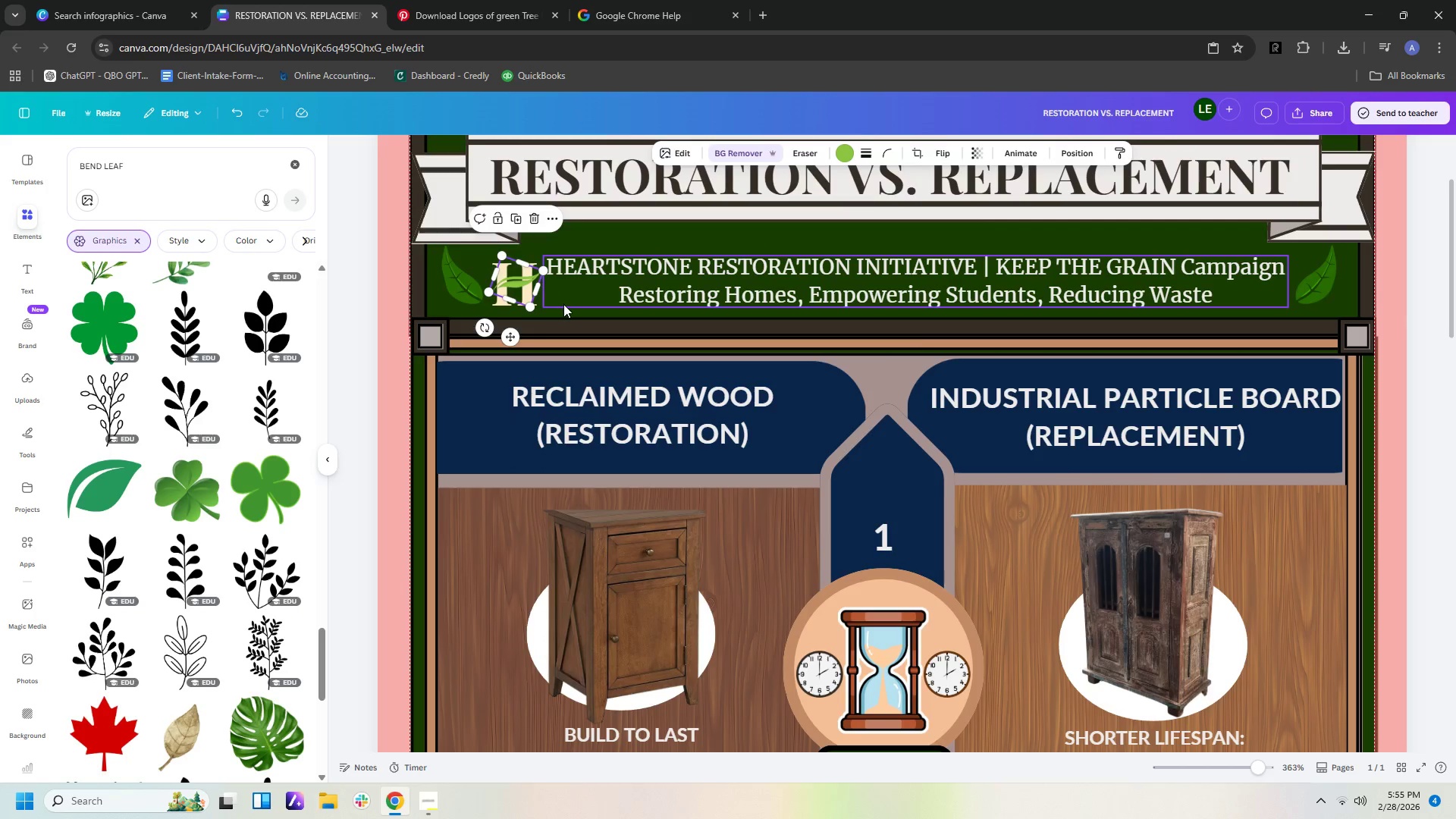 
left_click([563, 304])
 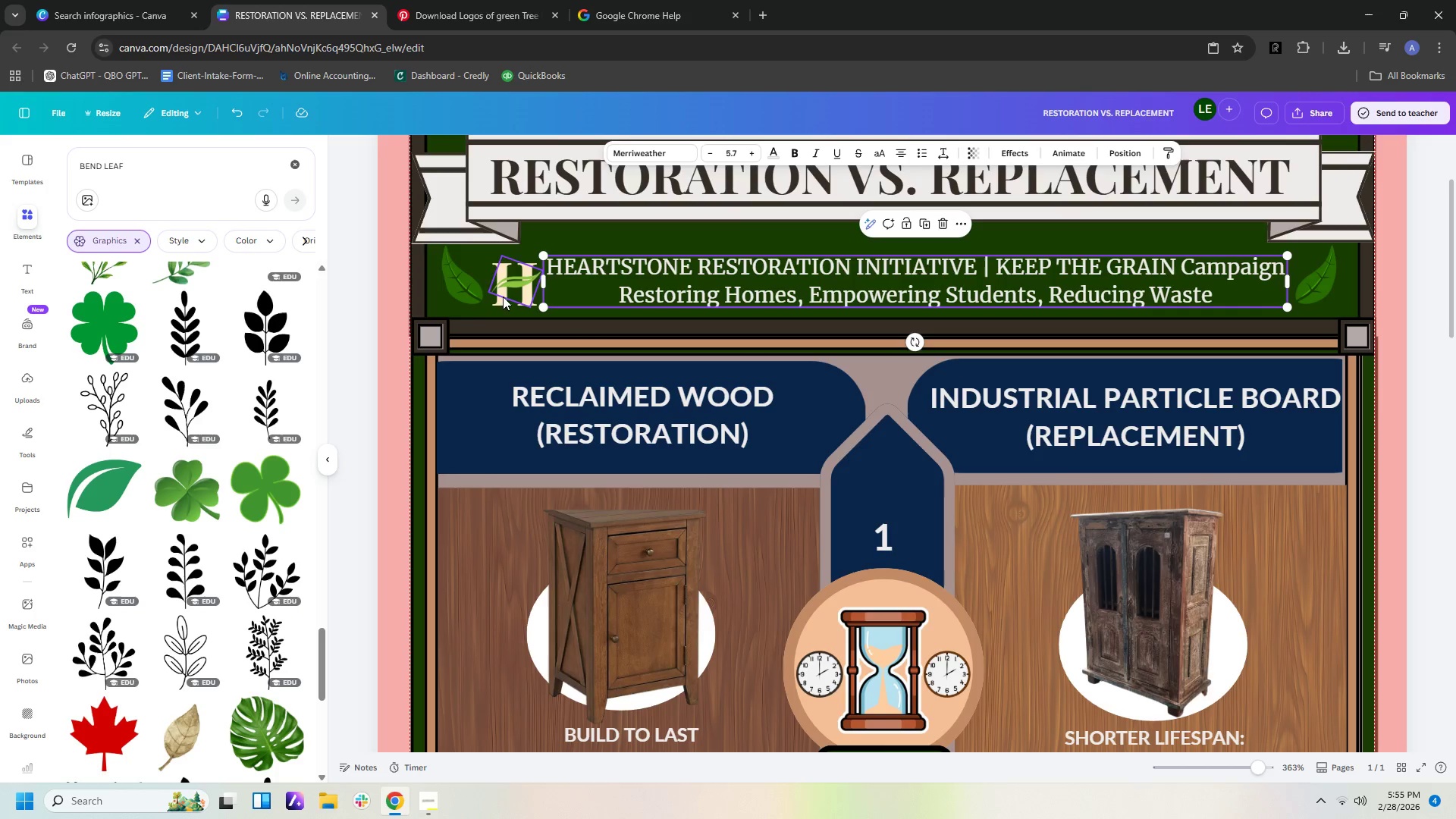 
wait(7.11)
 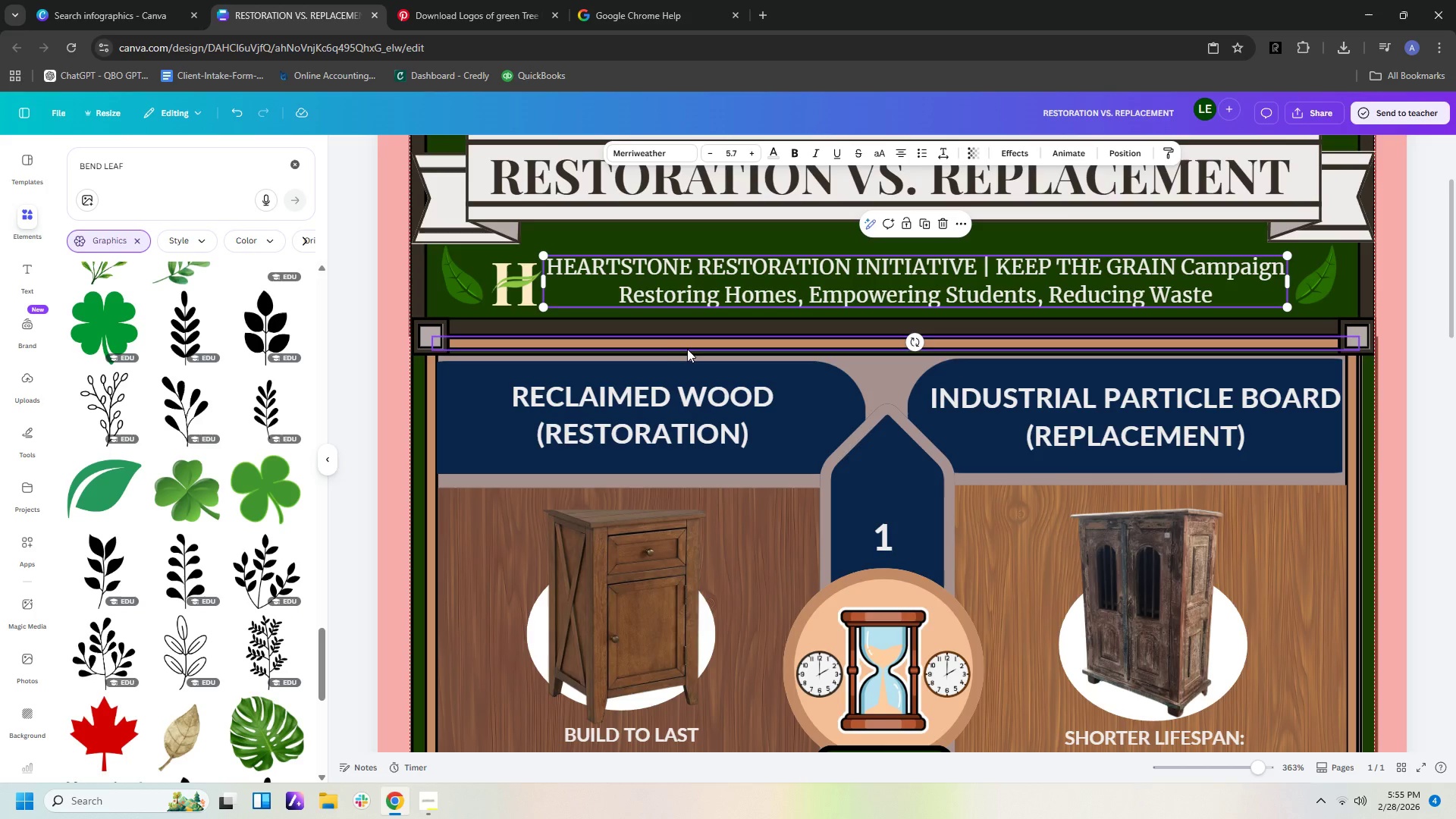 
left_click_drag(start_coordinate=[533, 228], to_coordinate=[531, 261])
 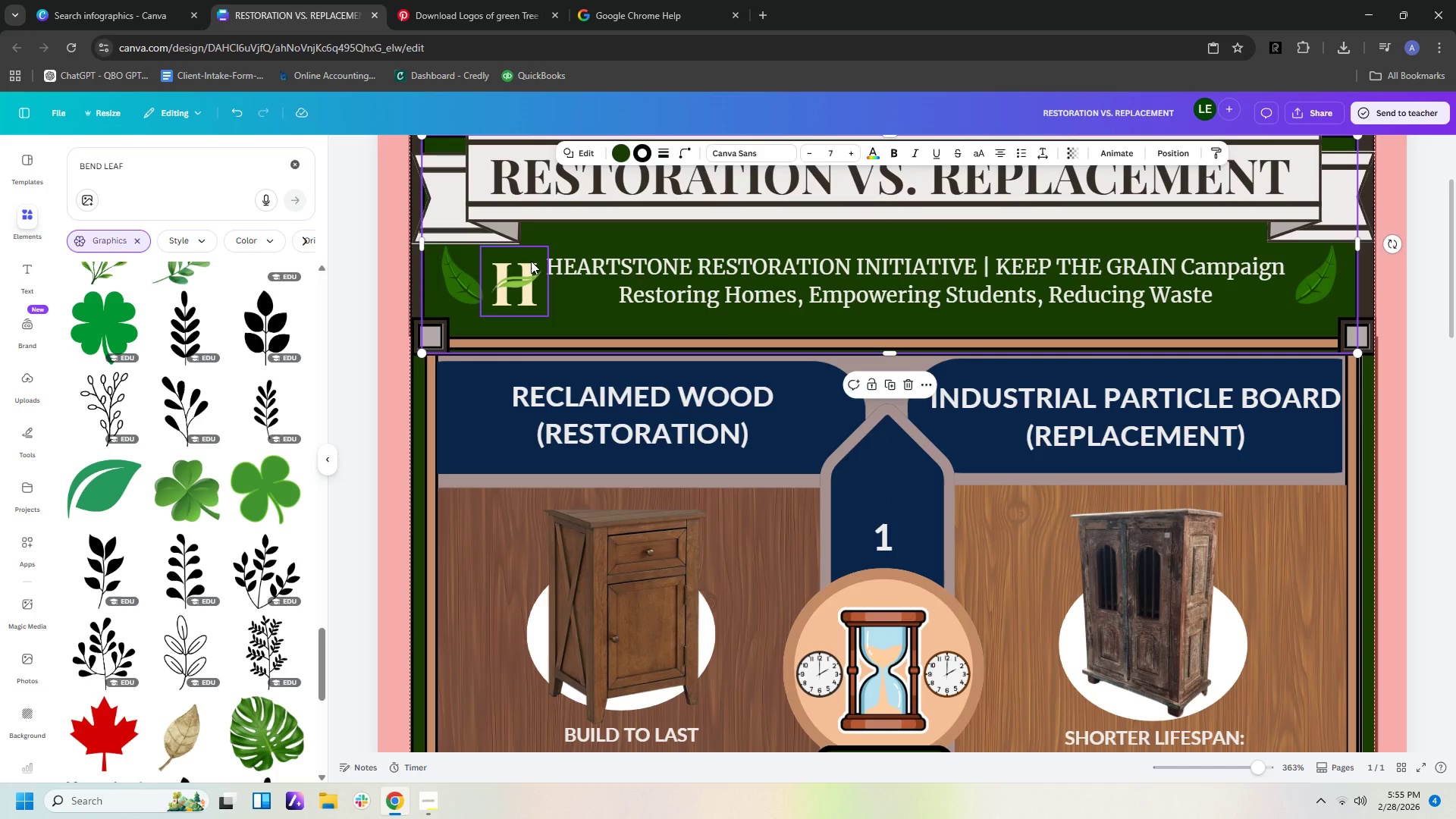 
key(Control+Z)
 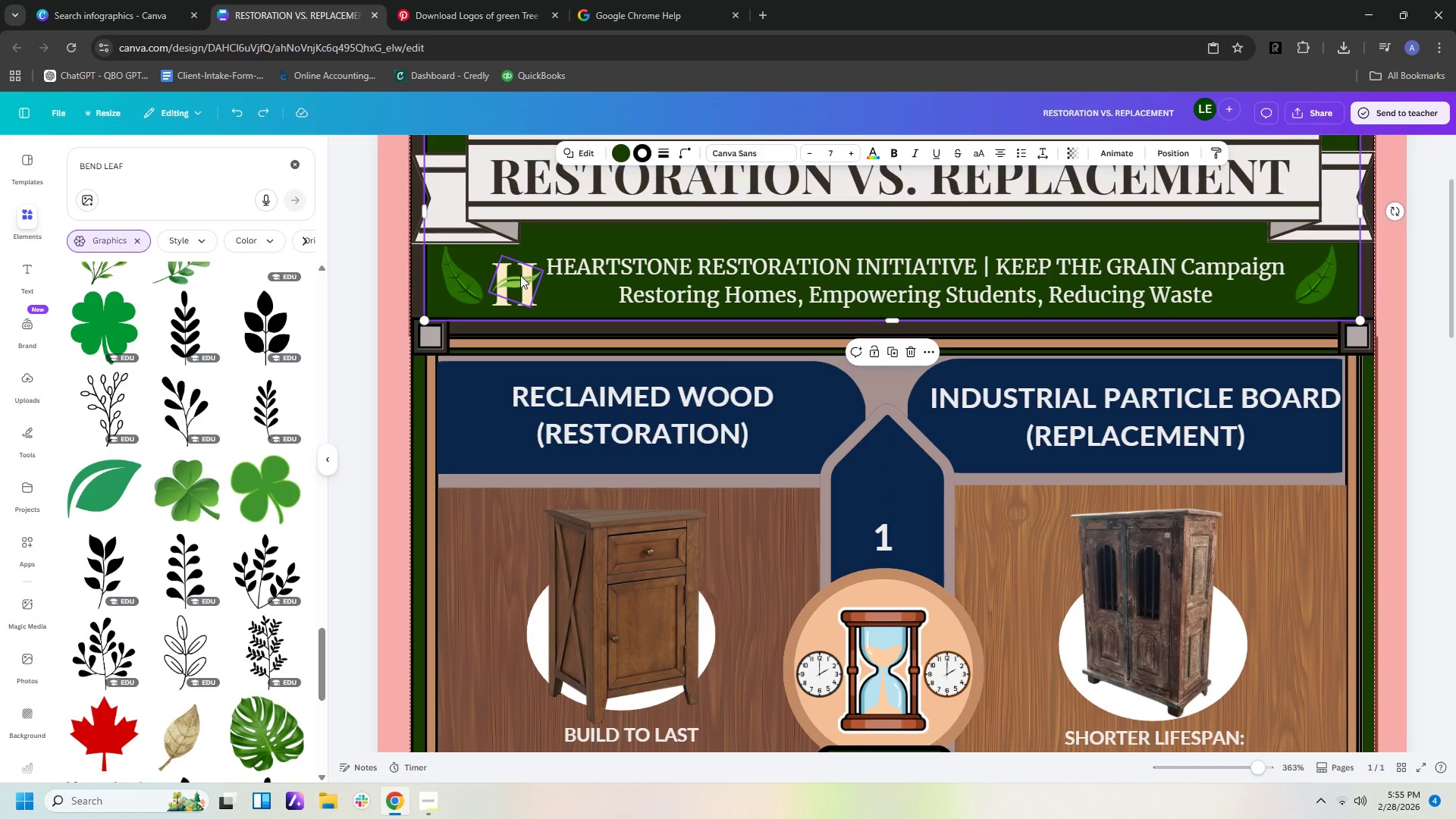 
left_click([520, 275])
 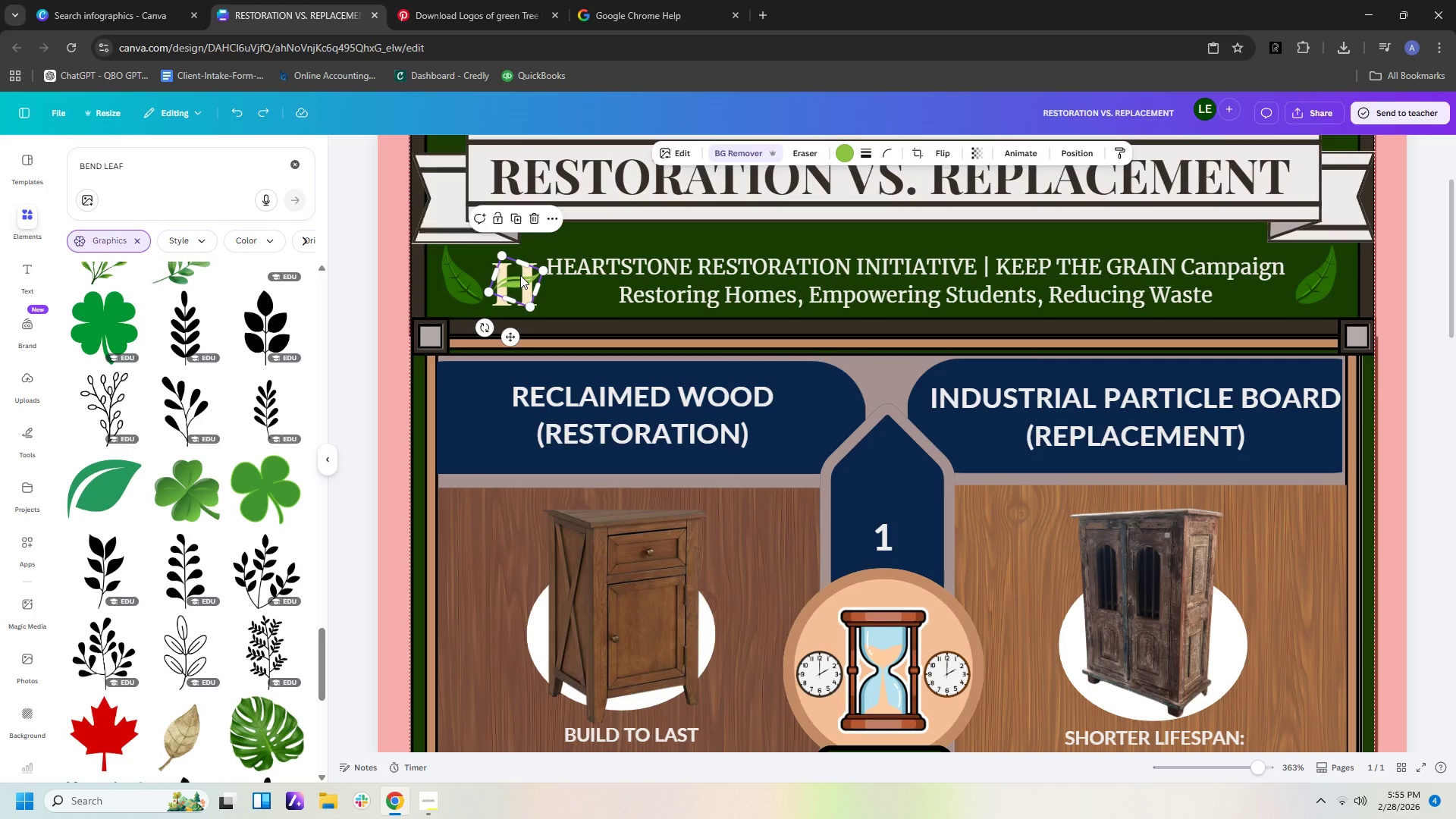 
hold_key(key=ControlLeft, duration=0.72)
 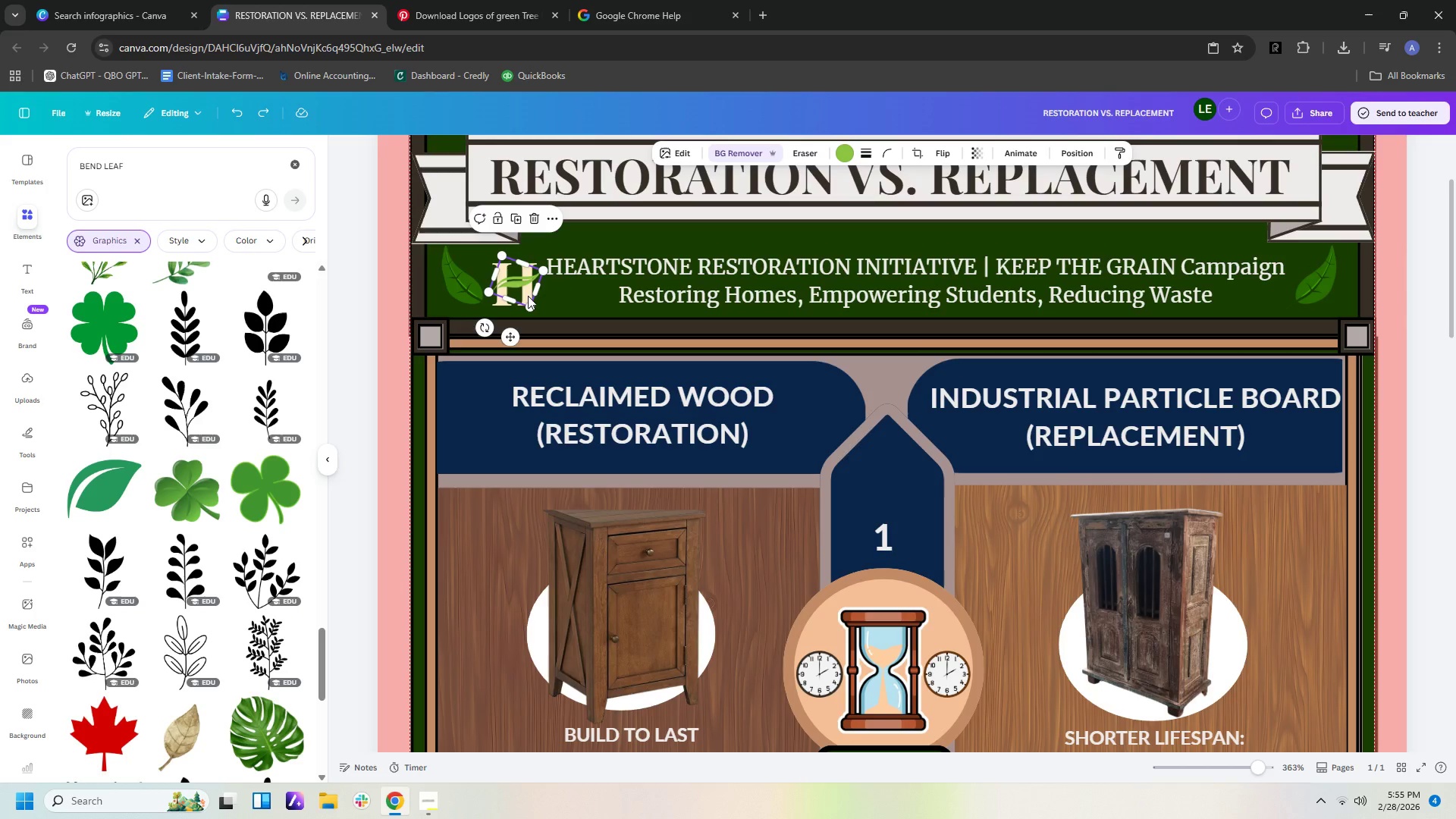 
left_click([527, 297])
 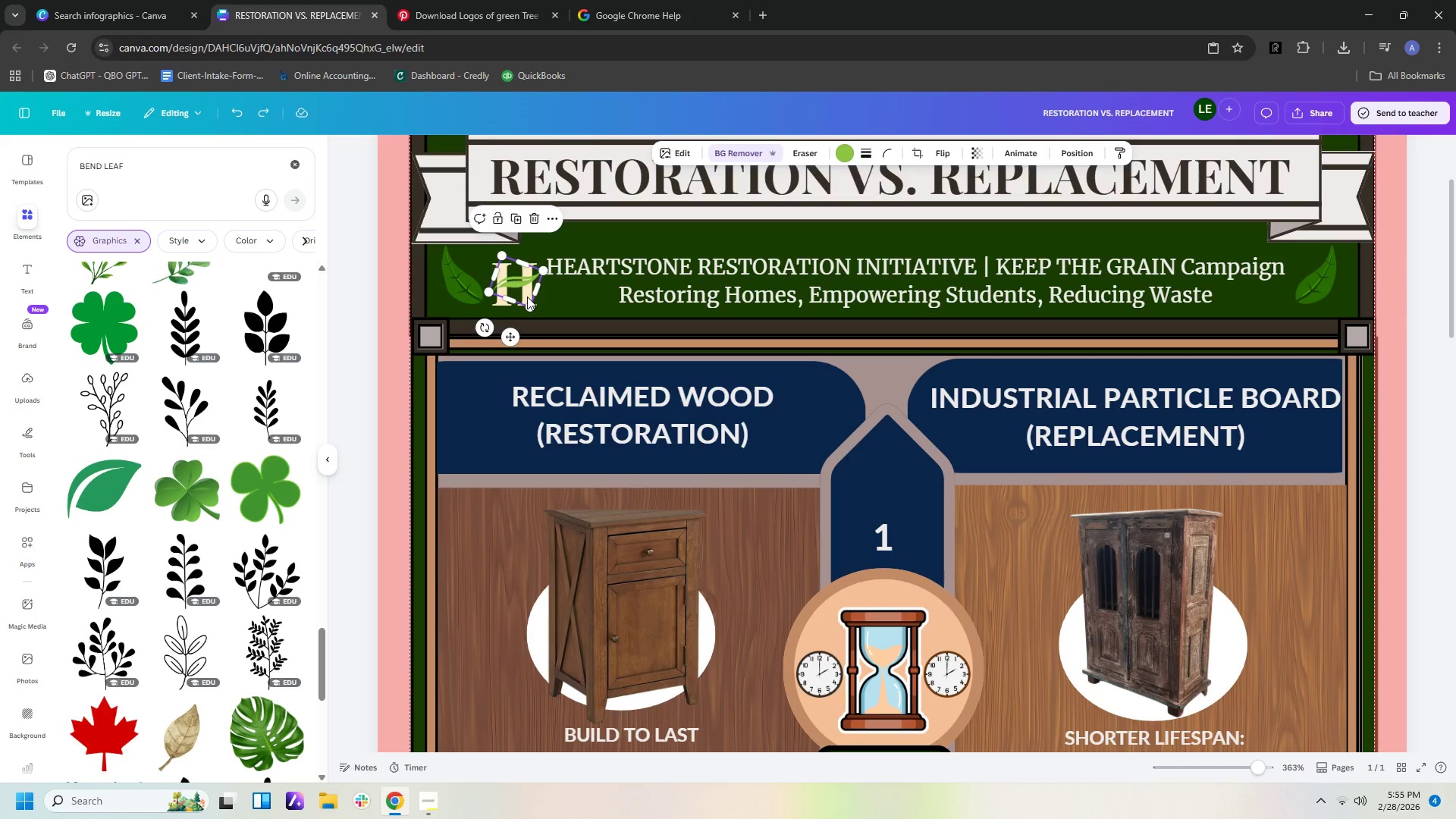 
key(Control+C)
 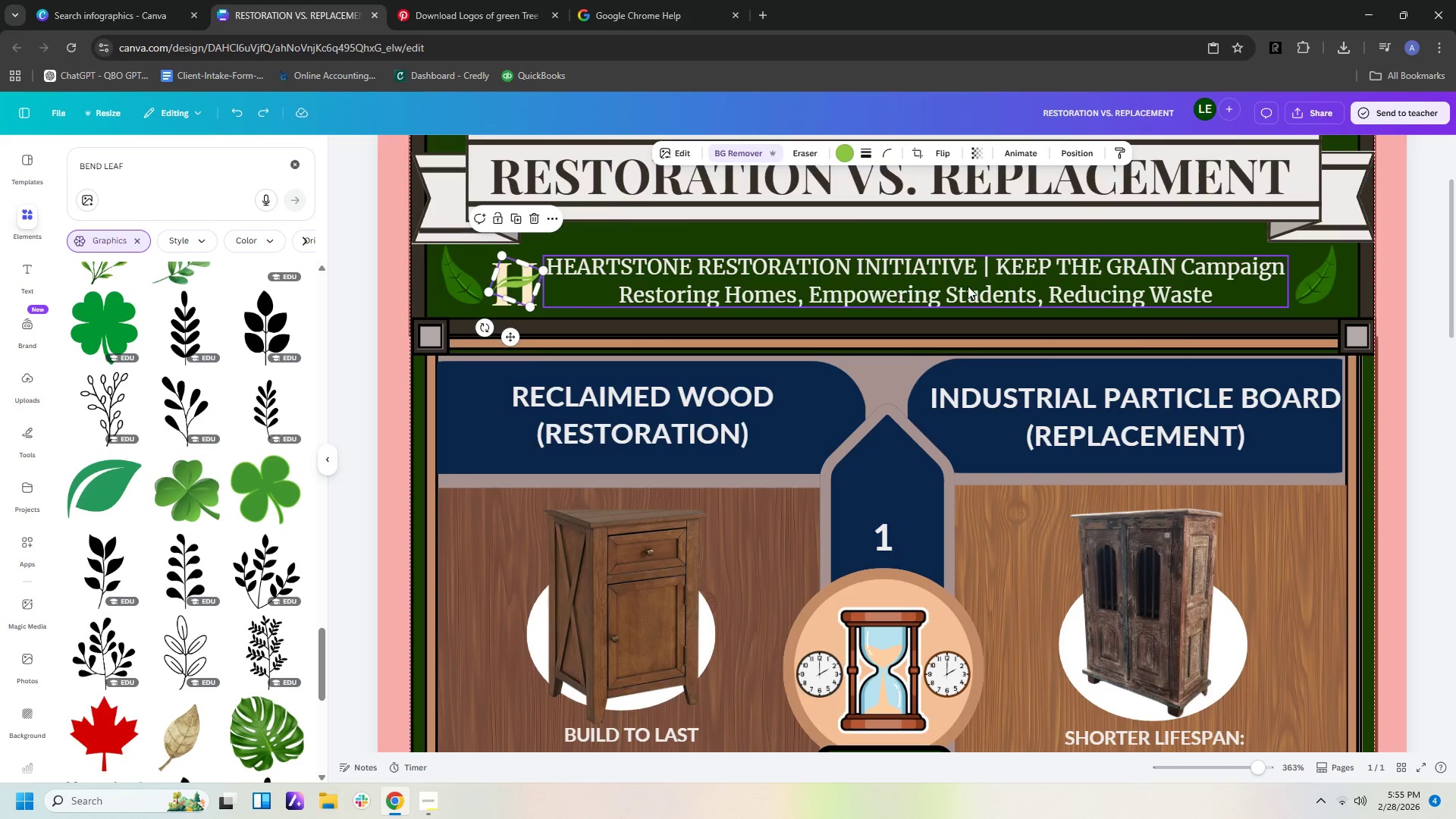 
scroll: coordinate [1180, 475], scroll_direction: down, amount: 20.0
 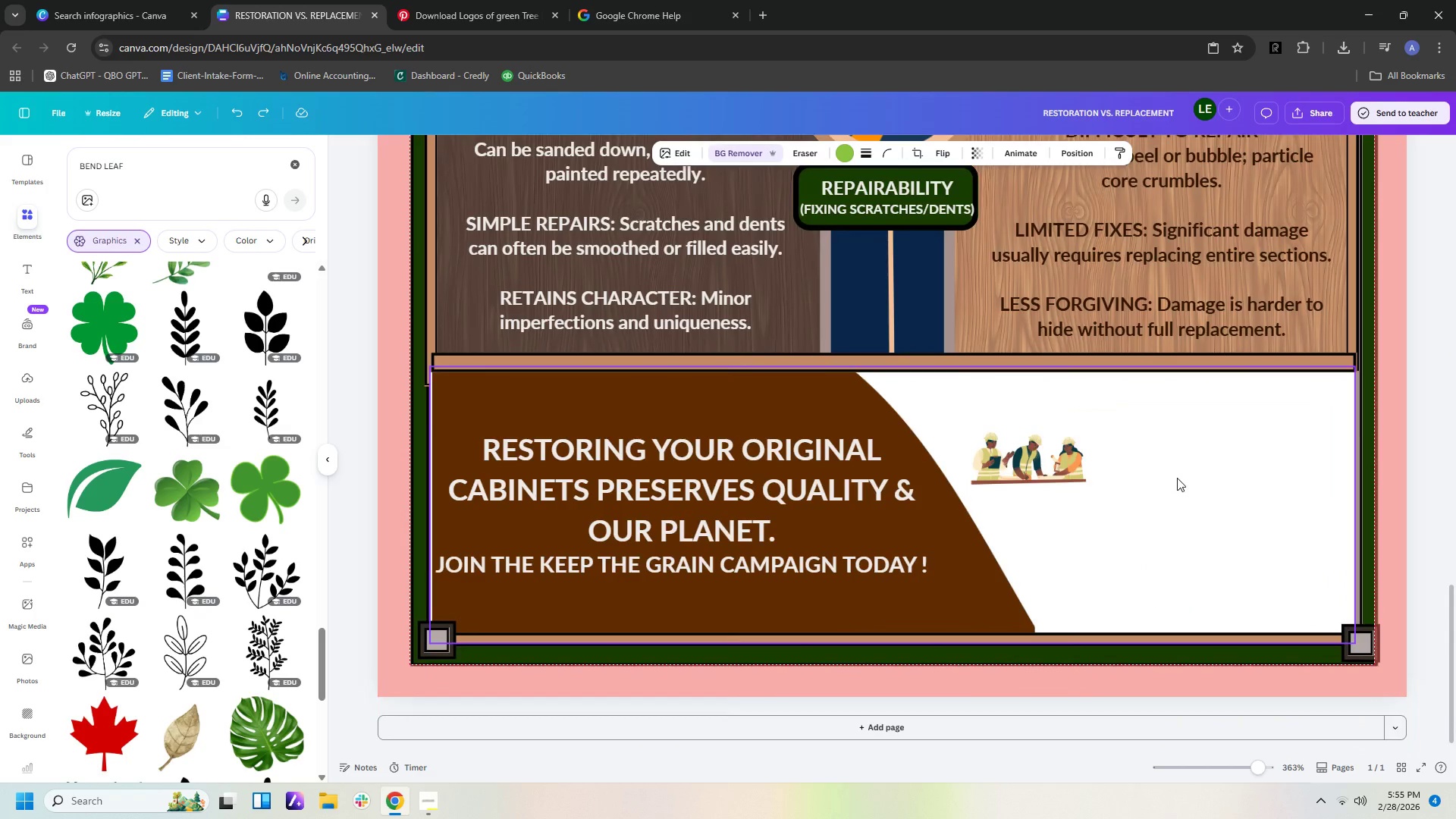 
left_click([1172, 477])
 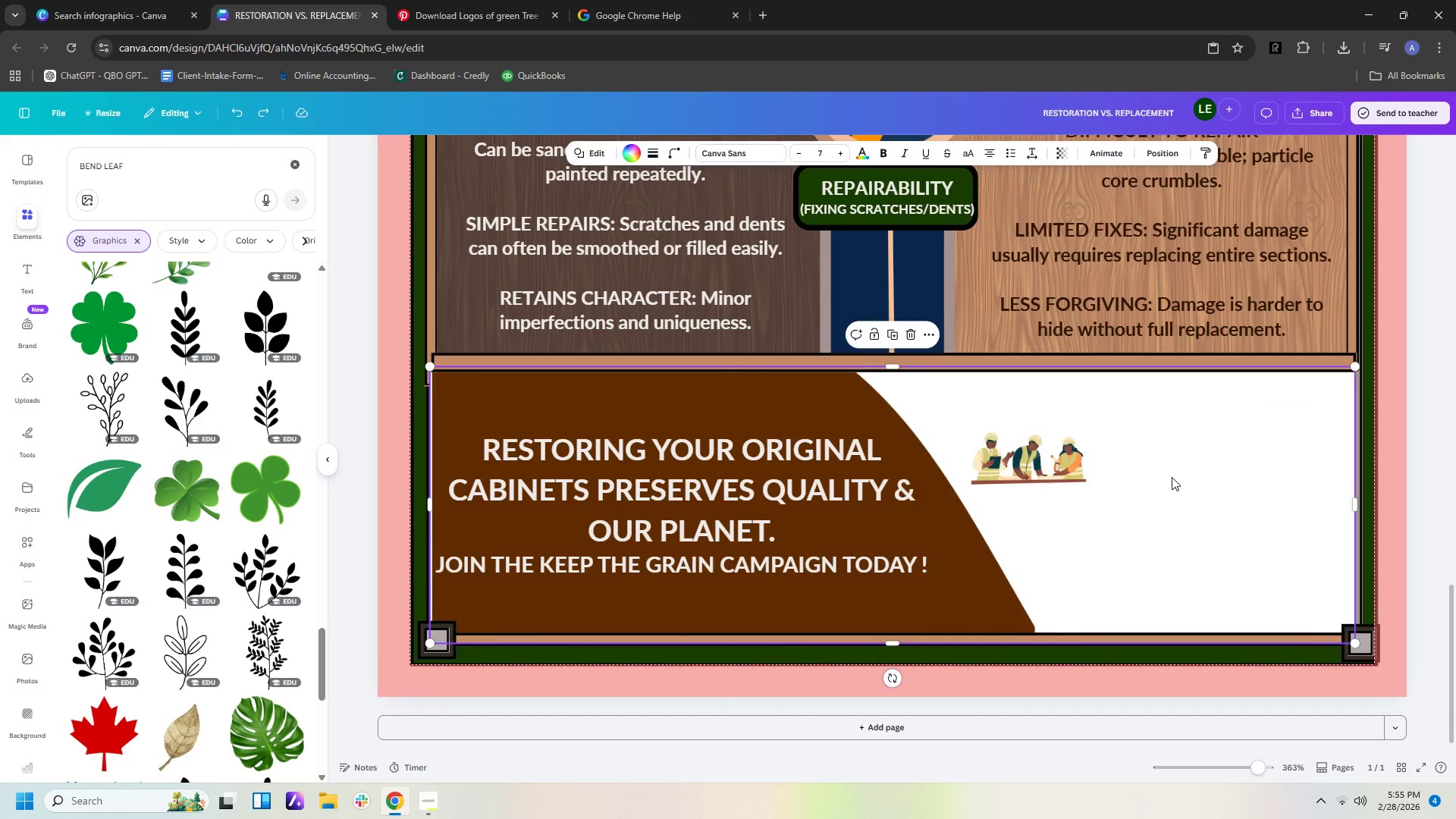 
key(Control+V)
 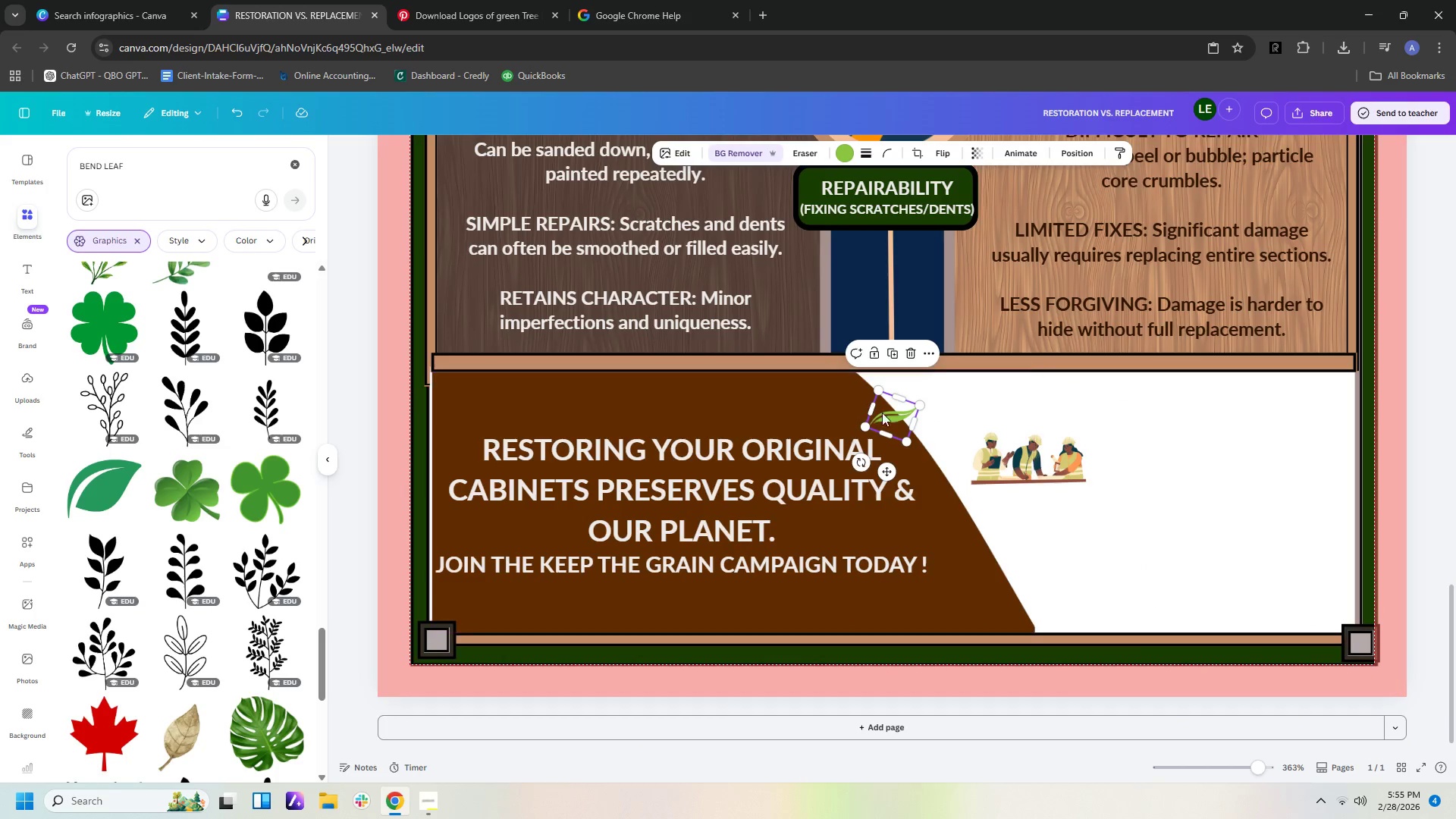 
left_click_drag(start_coordinate=[889, 417], to_coordinate=[1141, 504])
 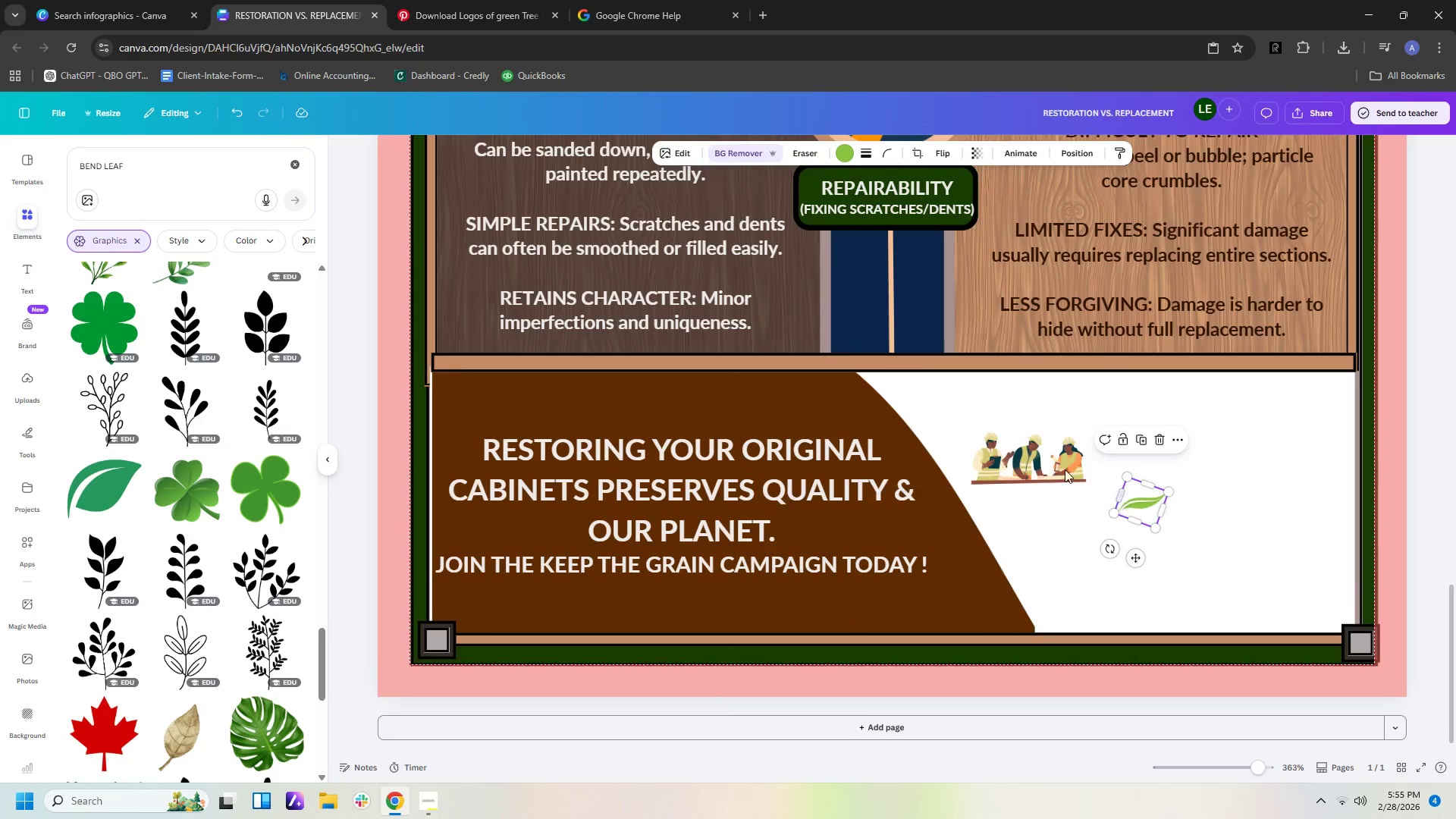 
scroll: coordinate [541, 218], scroll_direction: up, amount: 15.0
 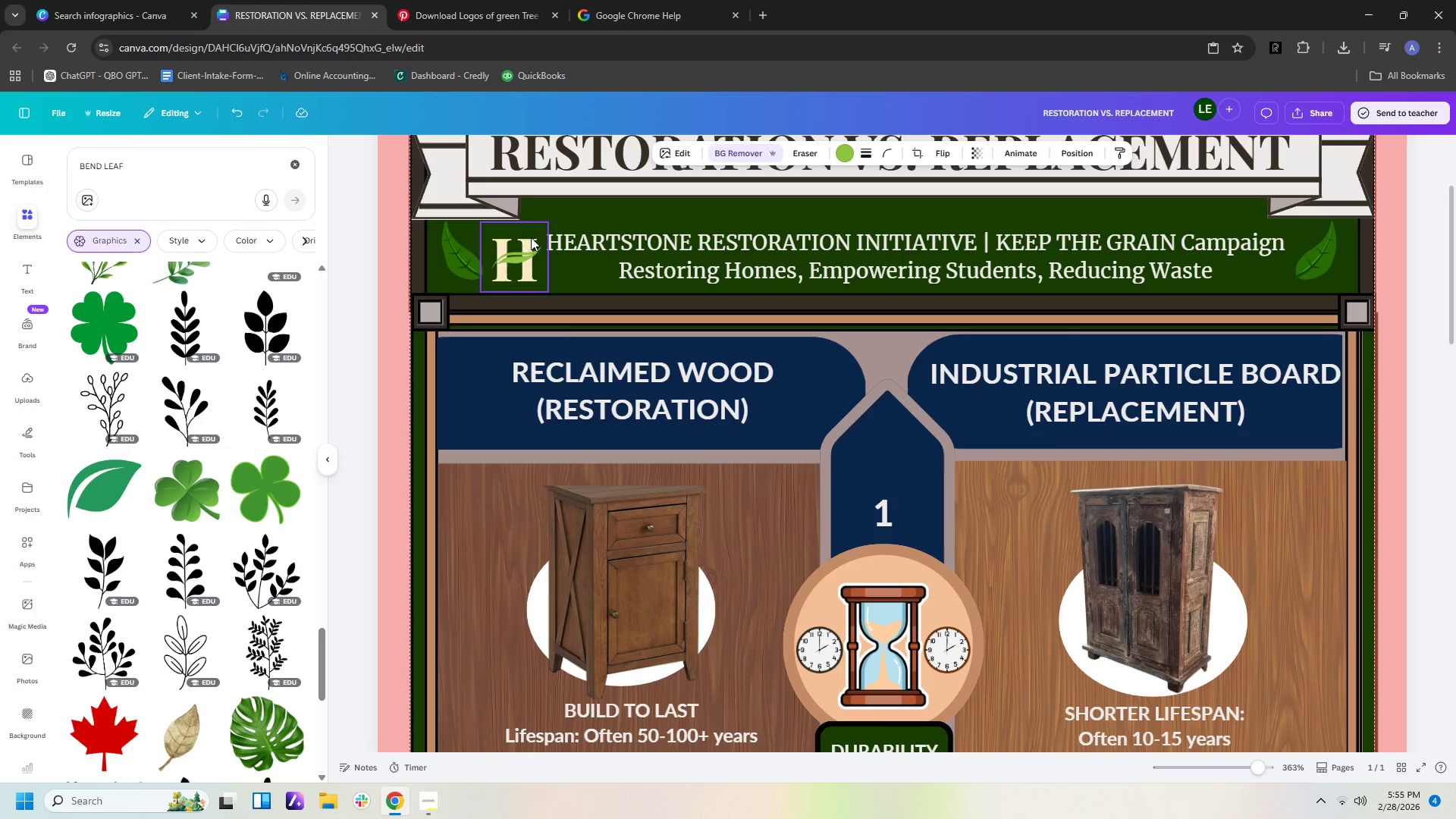 
left_click([530, 238])
 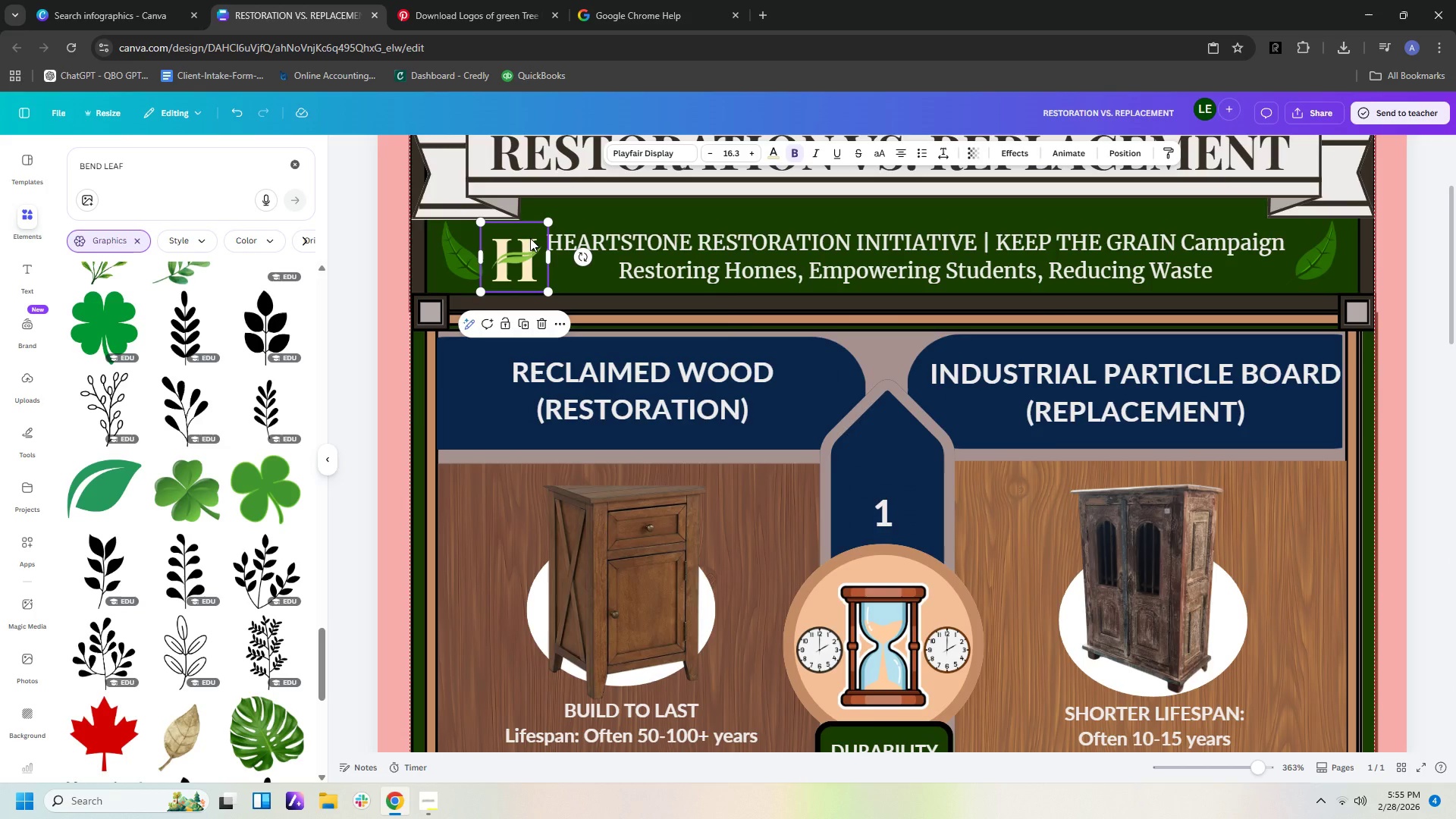 
key(Control+C)
 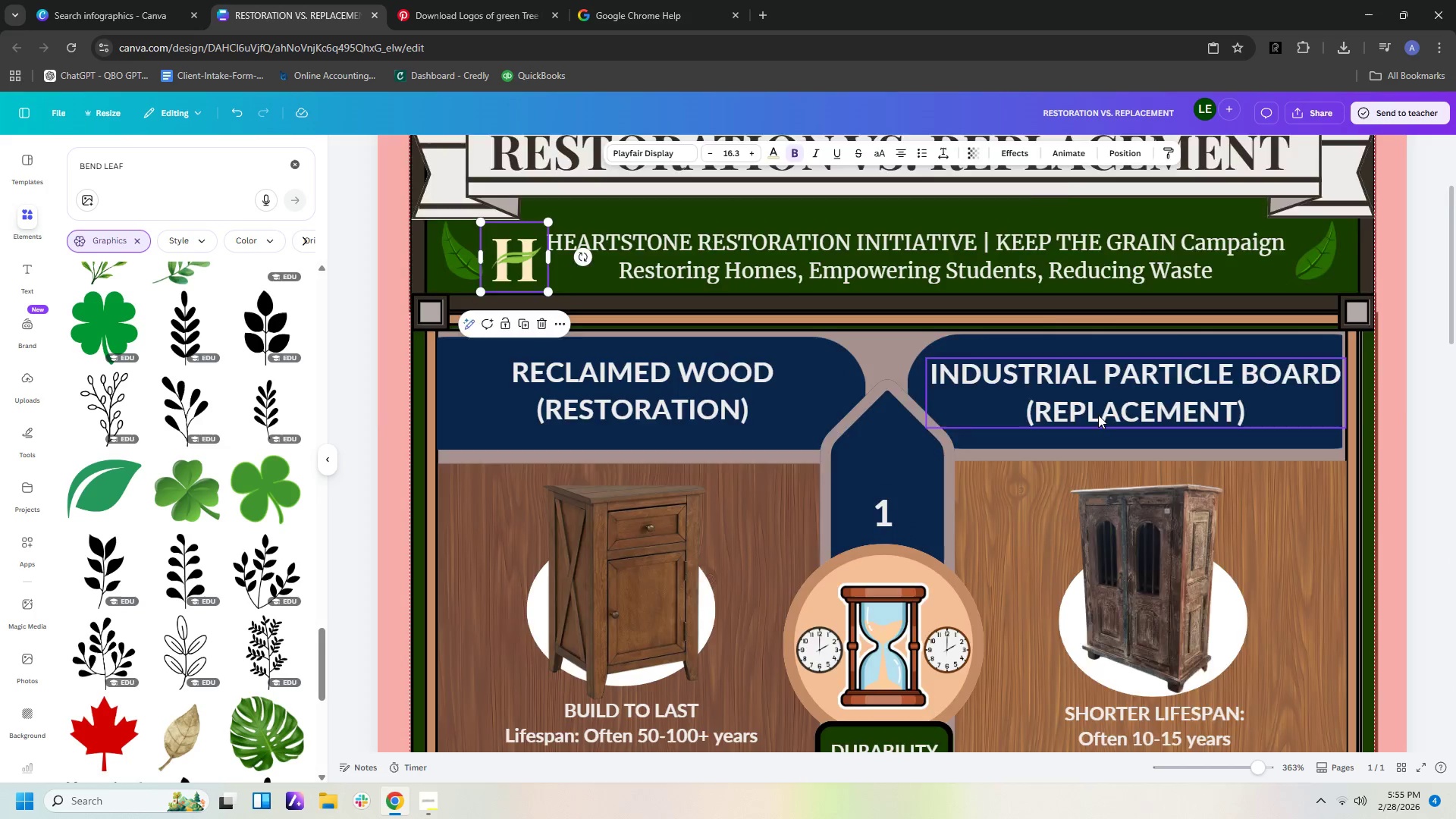 
scroll: coordinate [971, 465], scroll_direction: down, amount: 22.0
 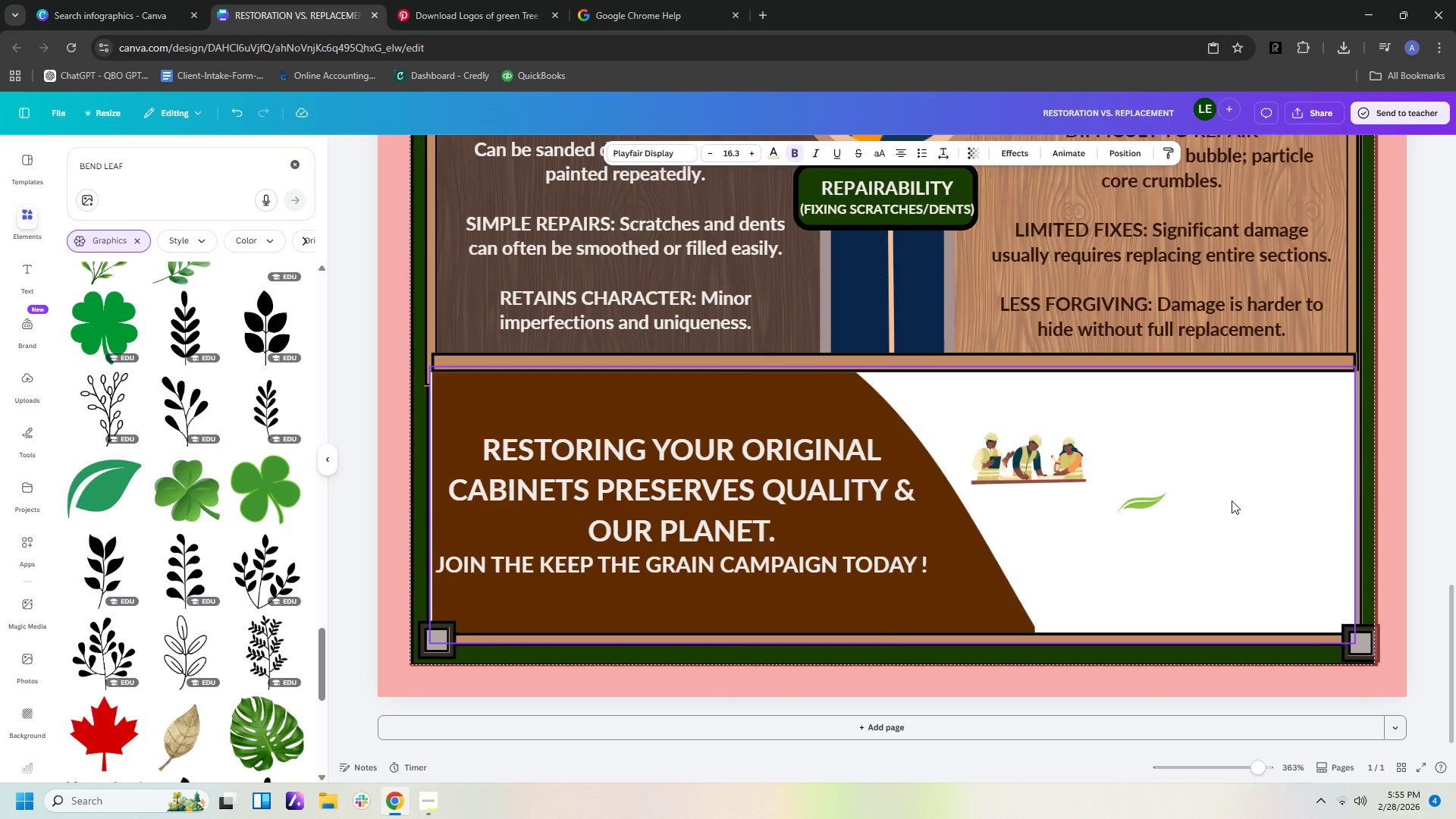 
key(Control+V)
 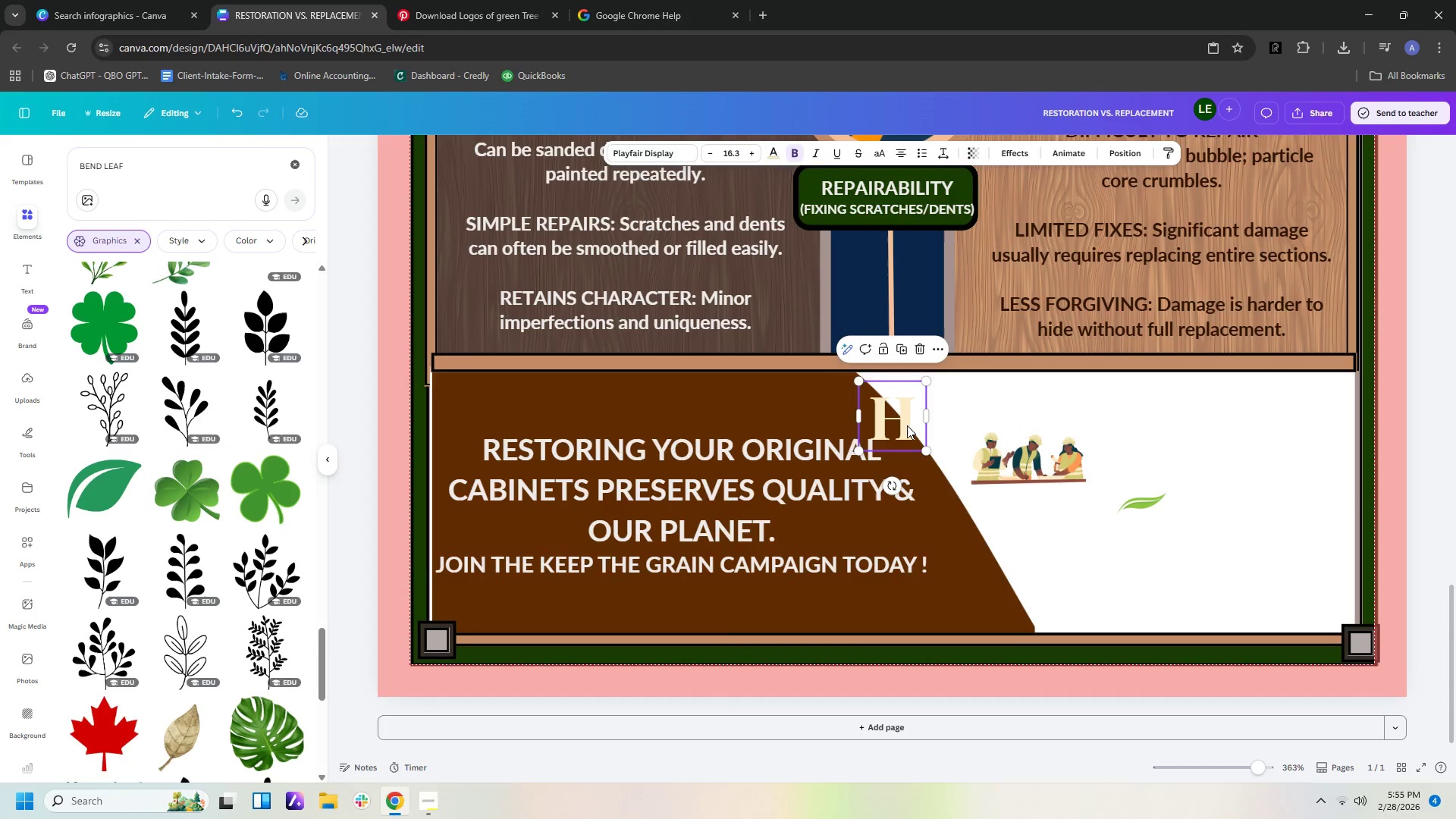 
left_click_drag(start_coordinate=[898, 422], to_coordinate=[1120, 491])
 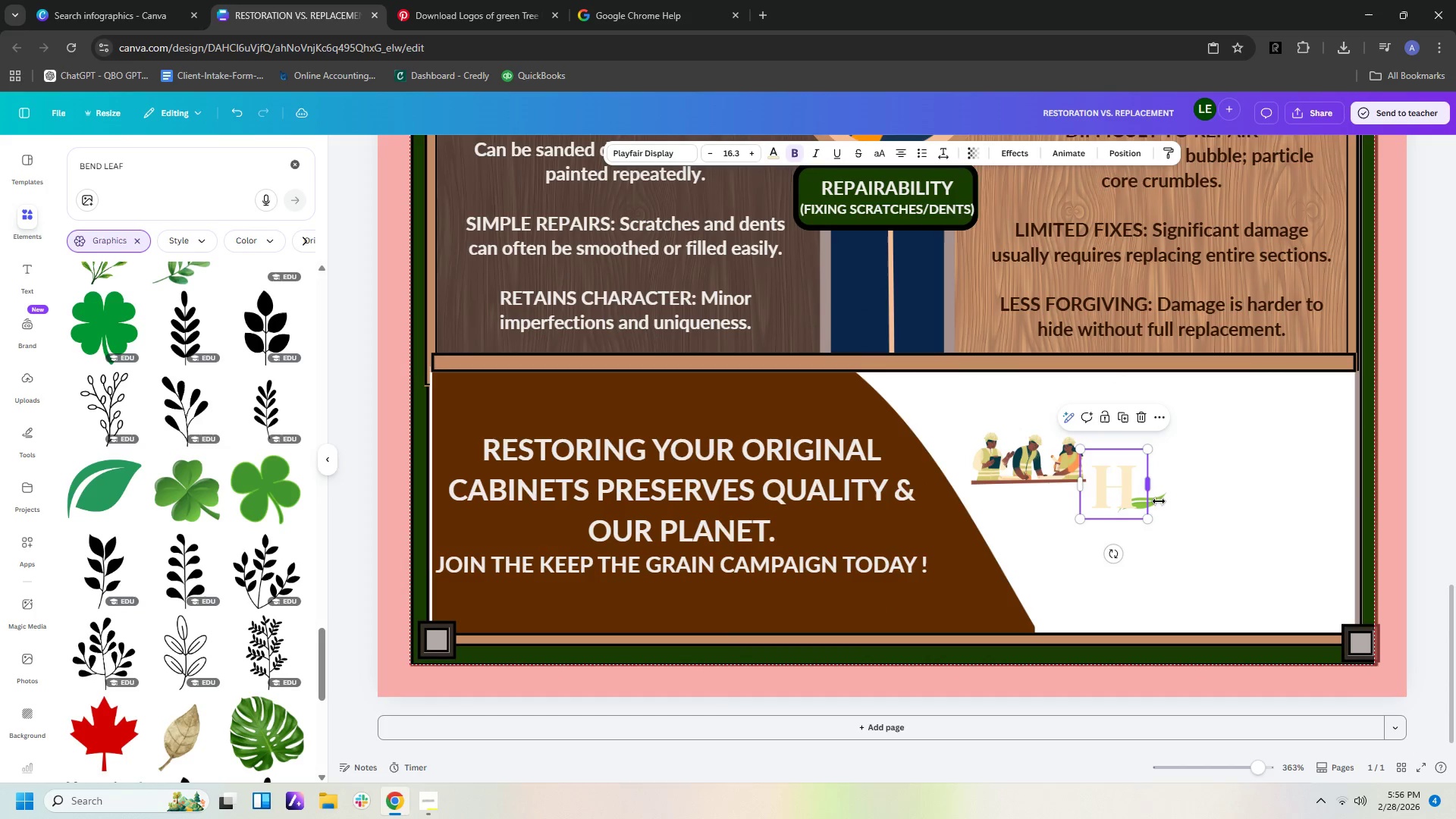 
left_click([1173, 520])
 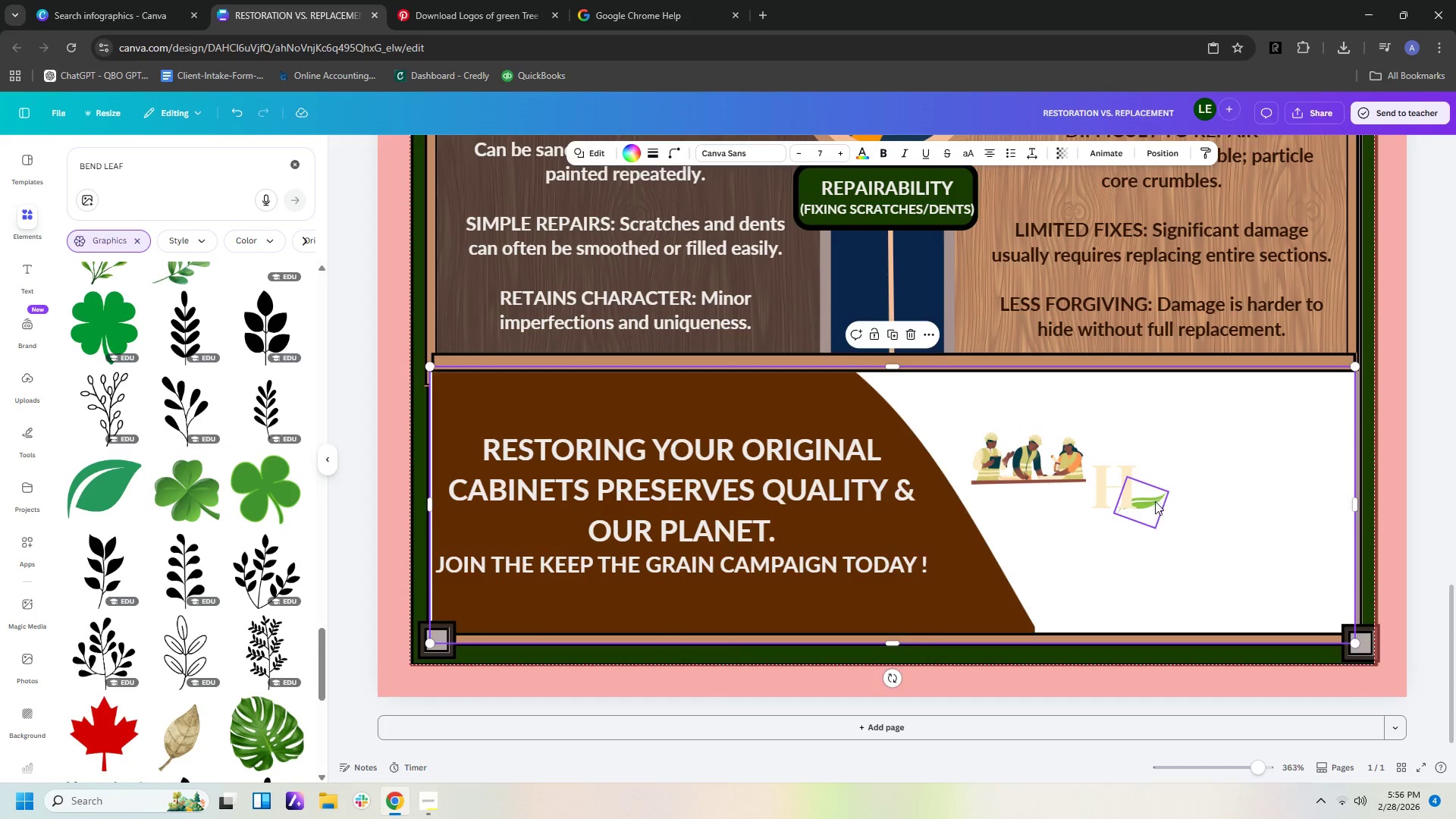 
left_click_drag(start_coordinate=[1154, 501], to_coordinate=[1124, 482])
 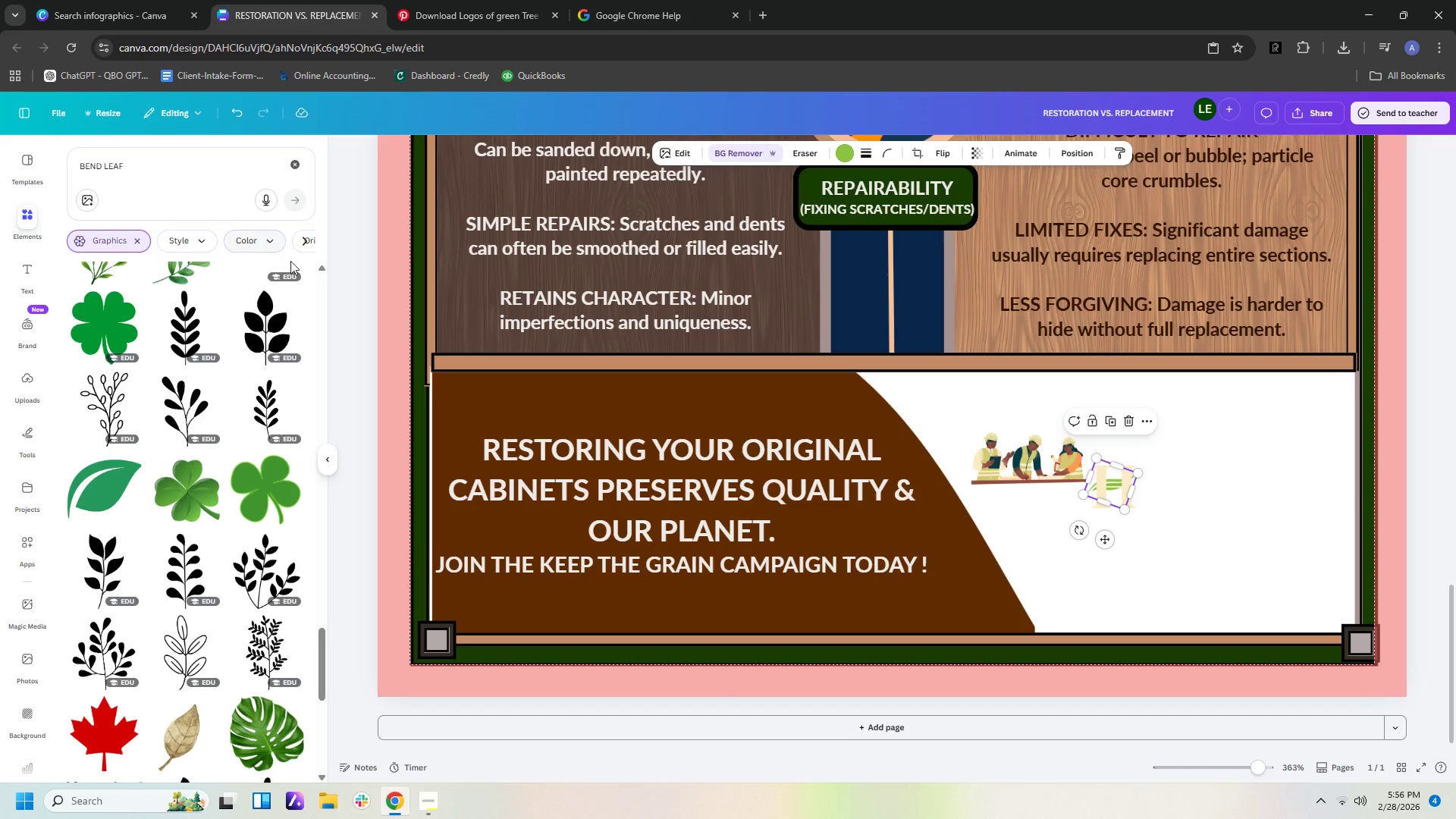 
left_click([1072, 153])
 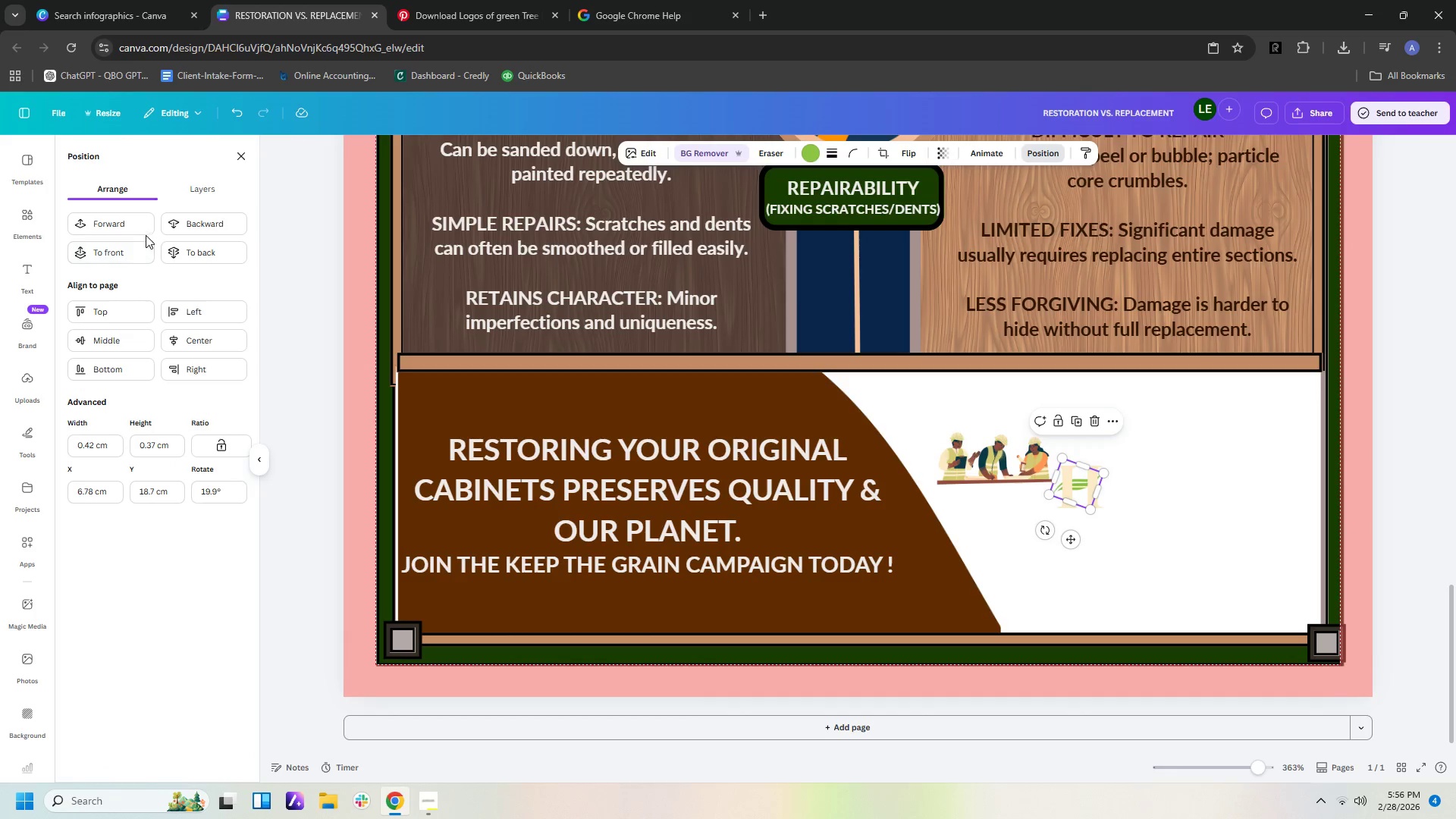 
left_click([146, 258])
 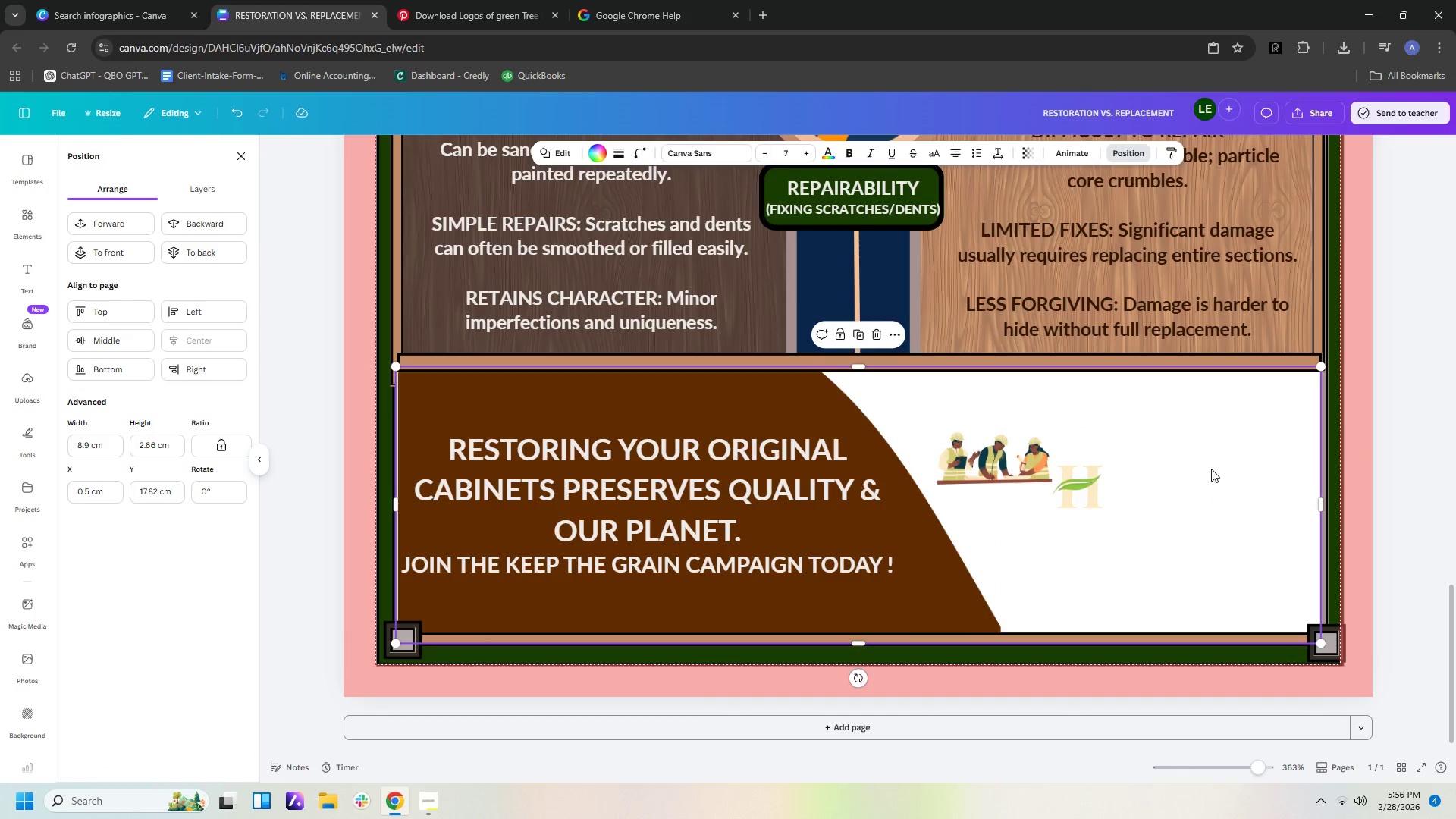 
wait(5.19)
 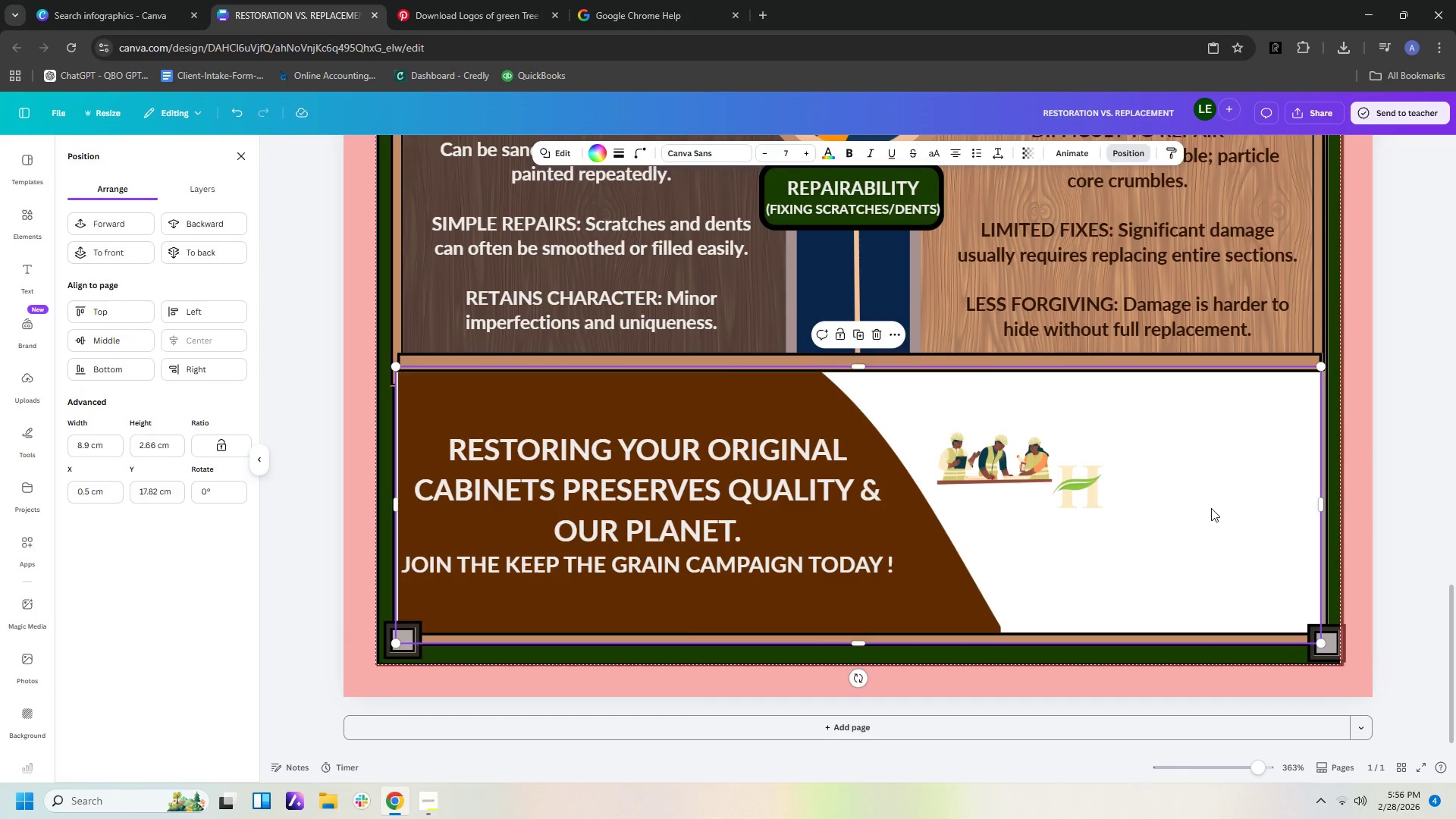 
left_click([1127, 491])
 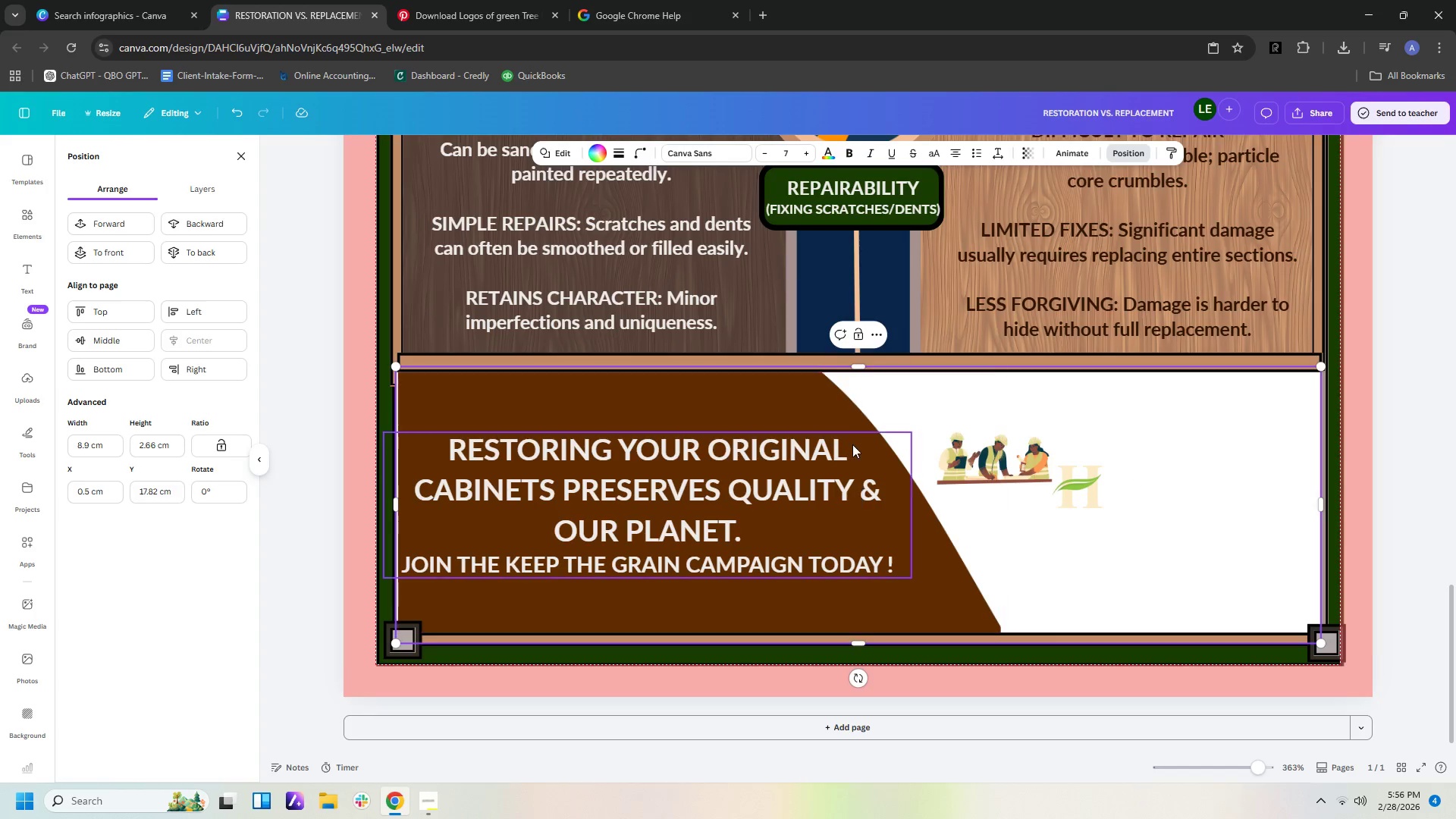 
left_click([825, 495])
 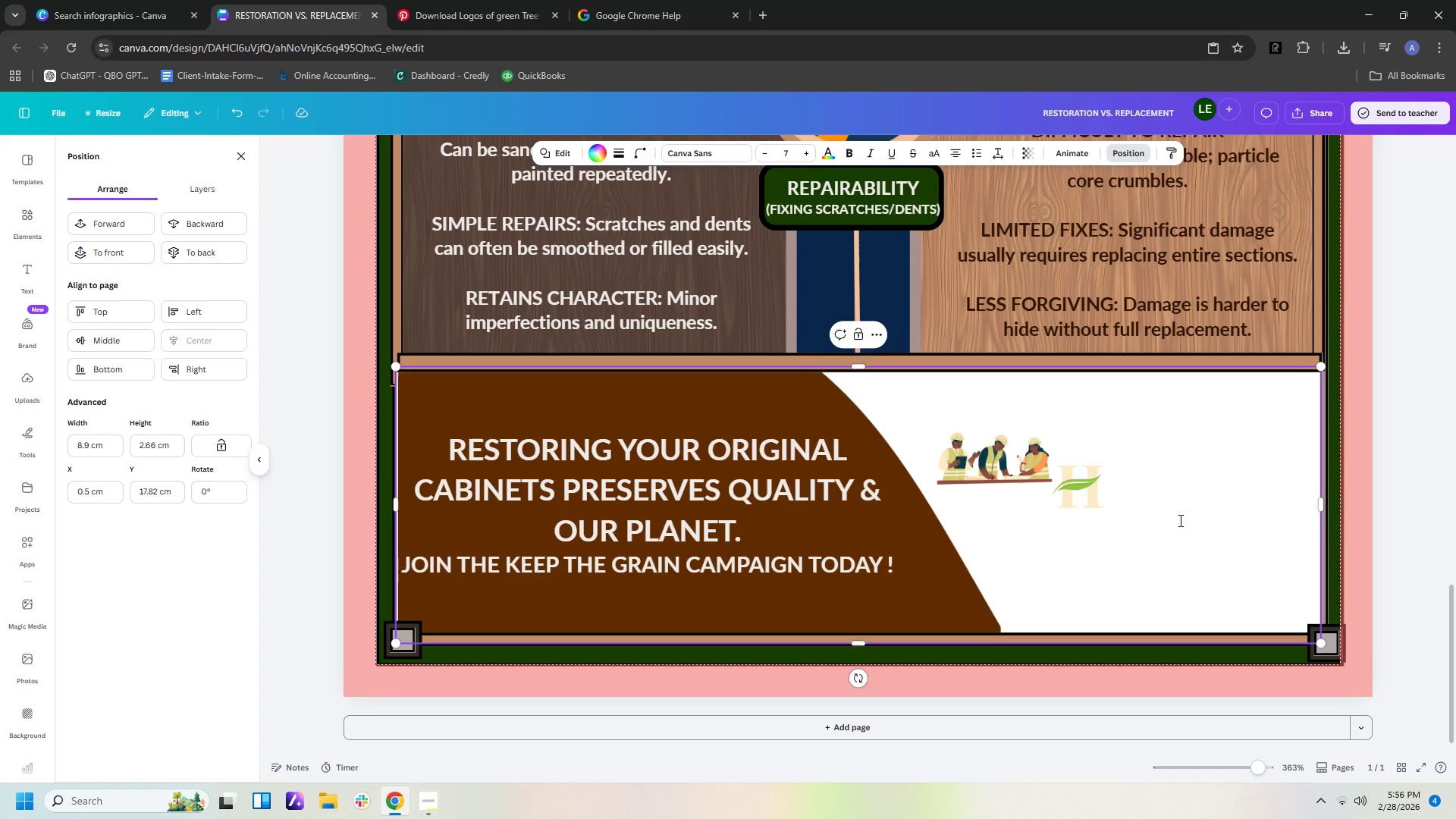 
left_click([1179, 520])
 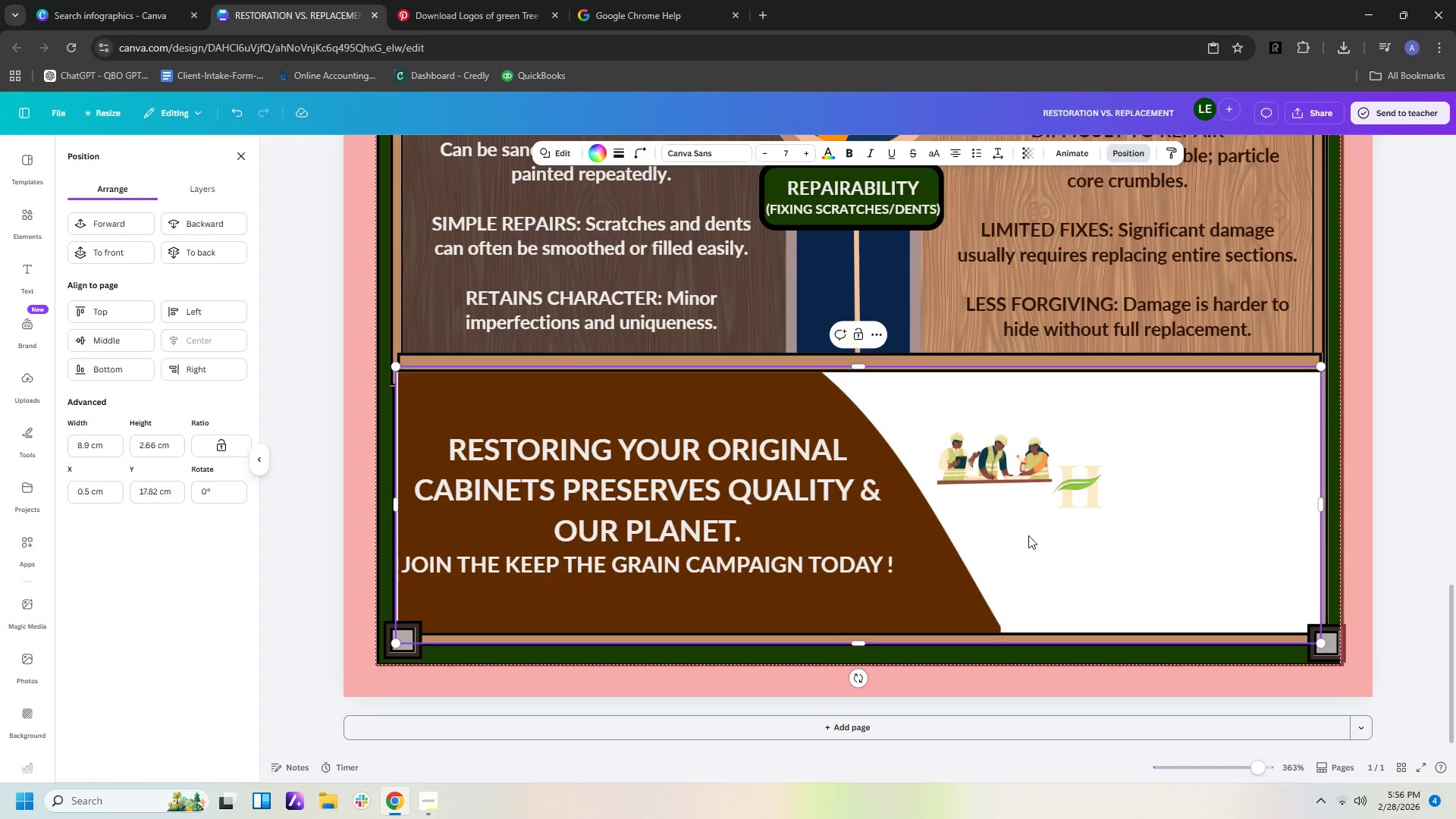 
left_click([1185, 559])
 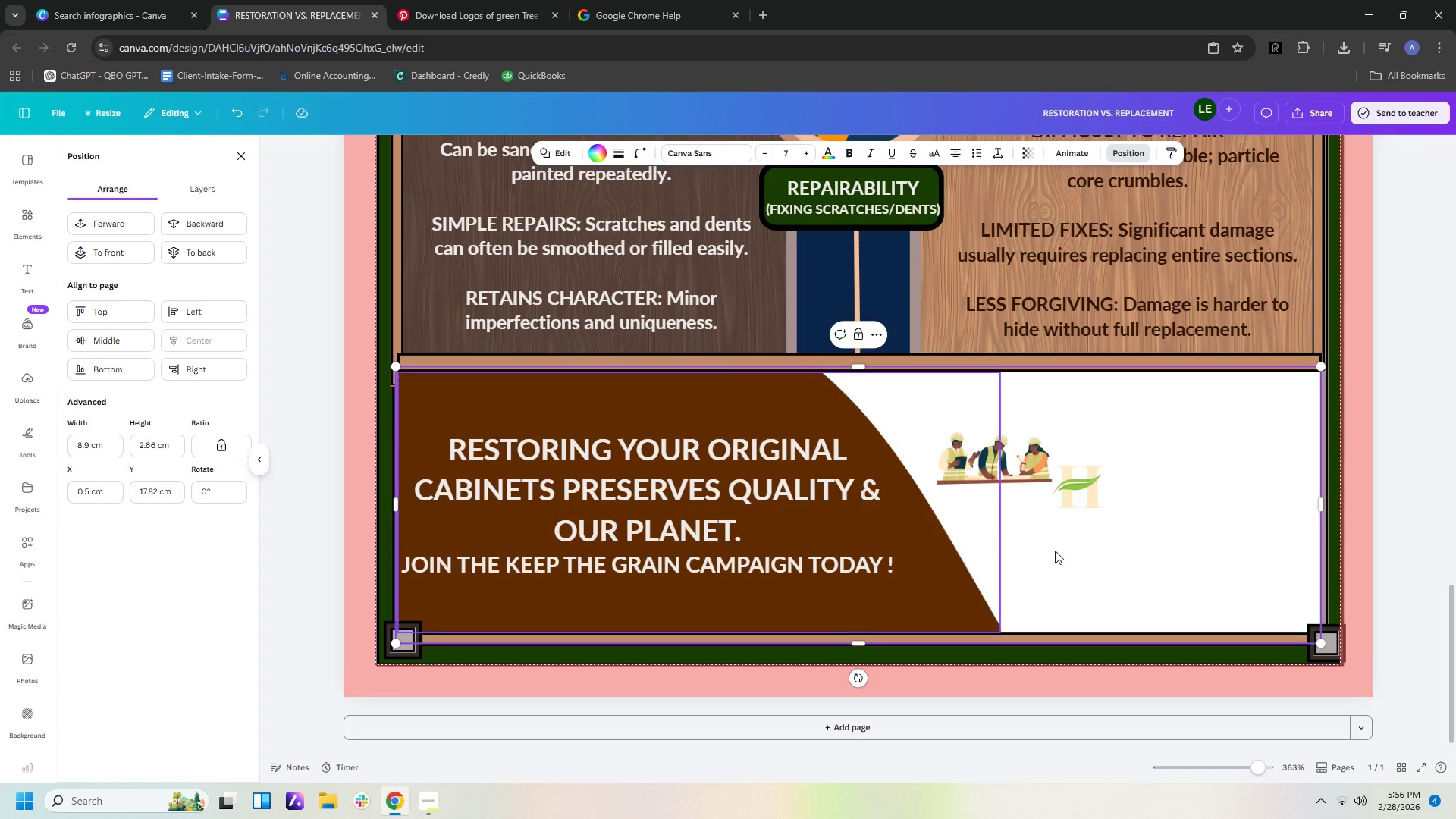 
left_click([1070, 552])
 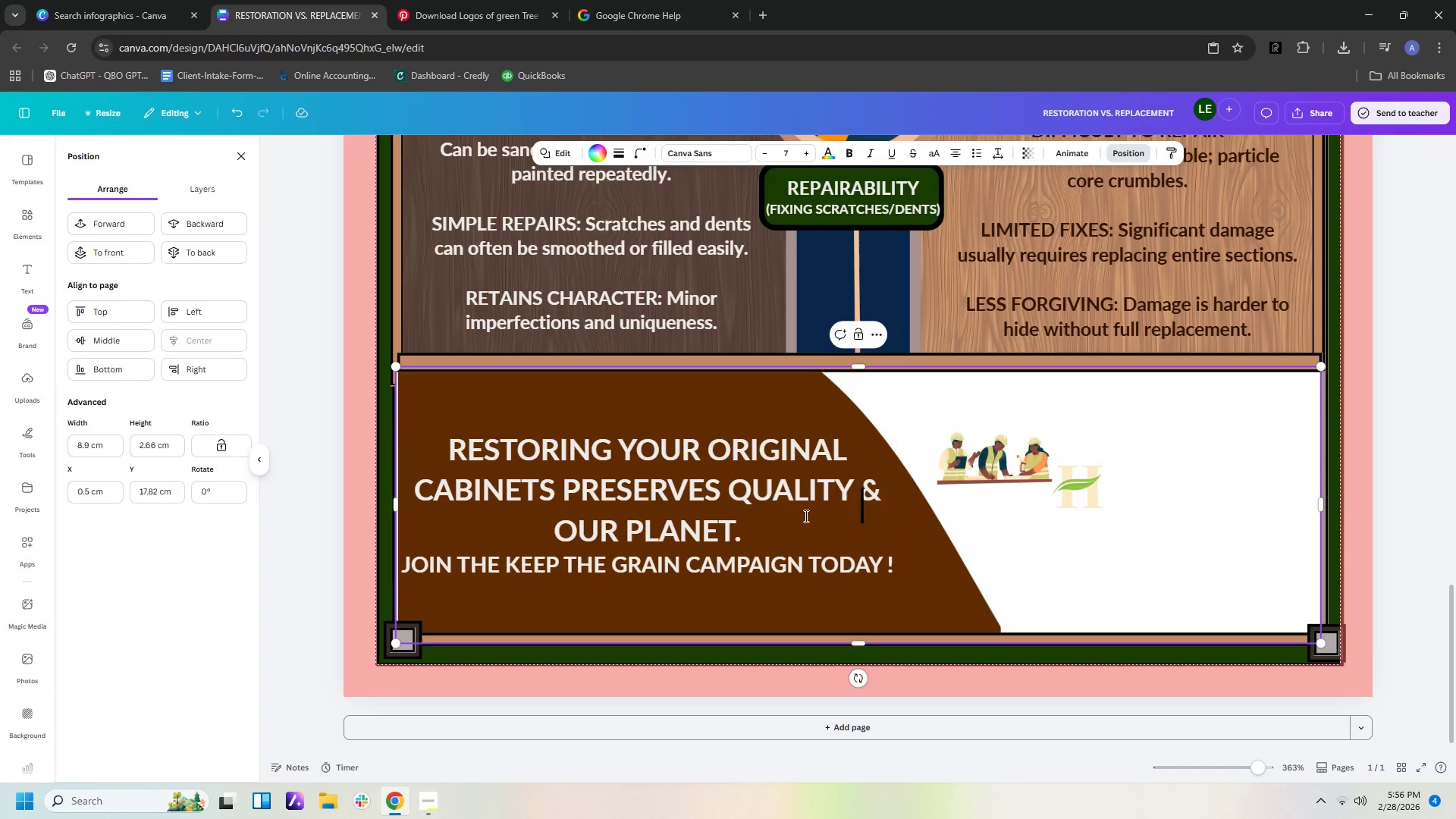 
left_click([778, 487])
 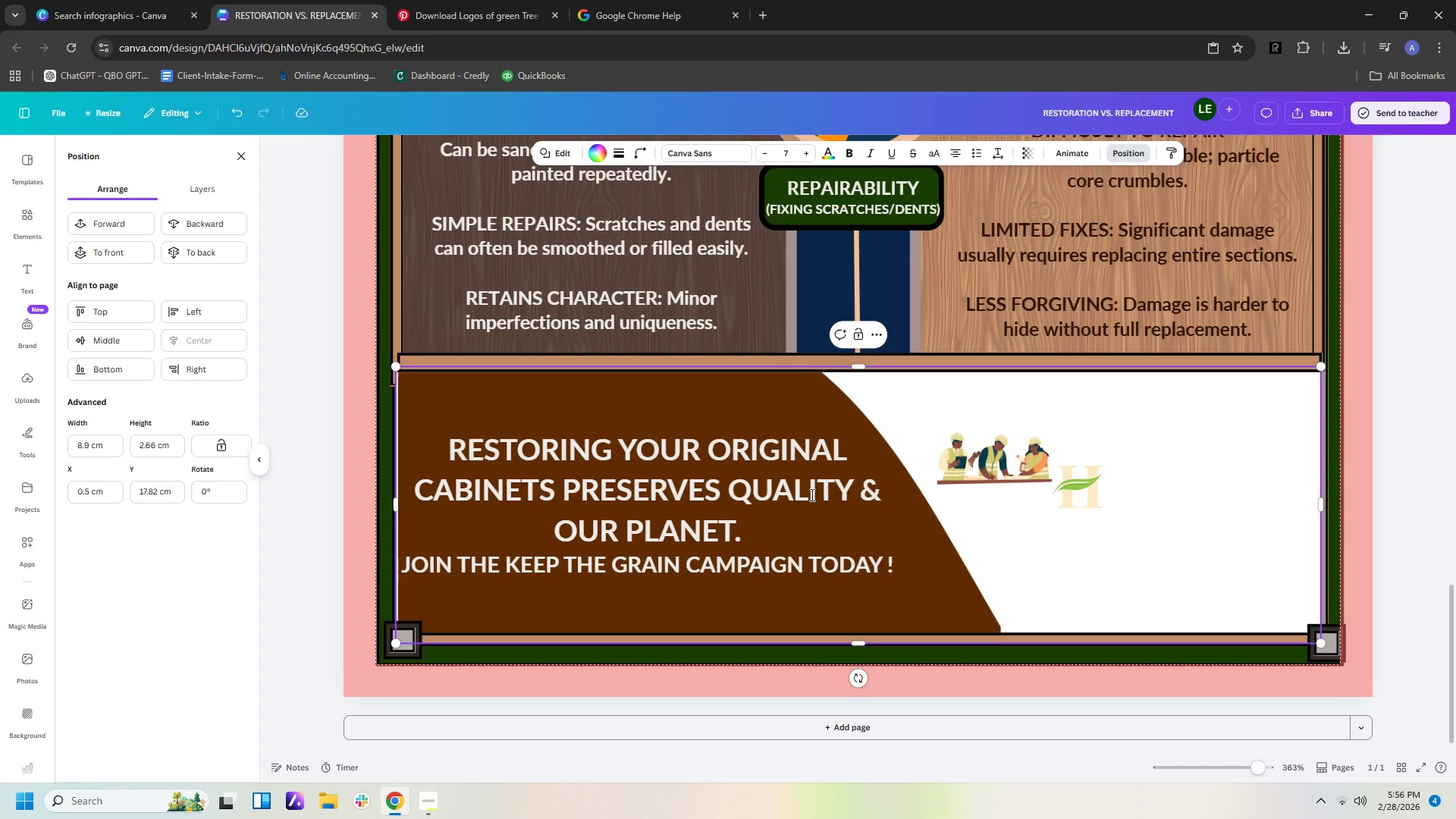 
key(Control+C)
 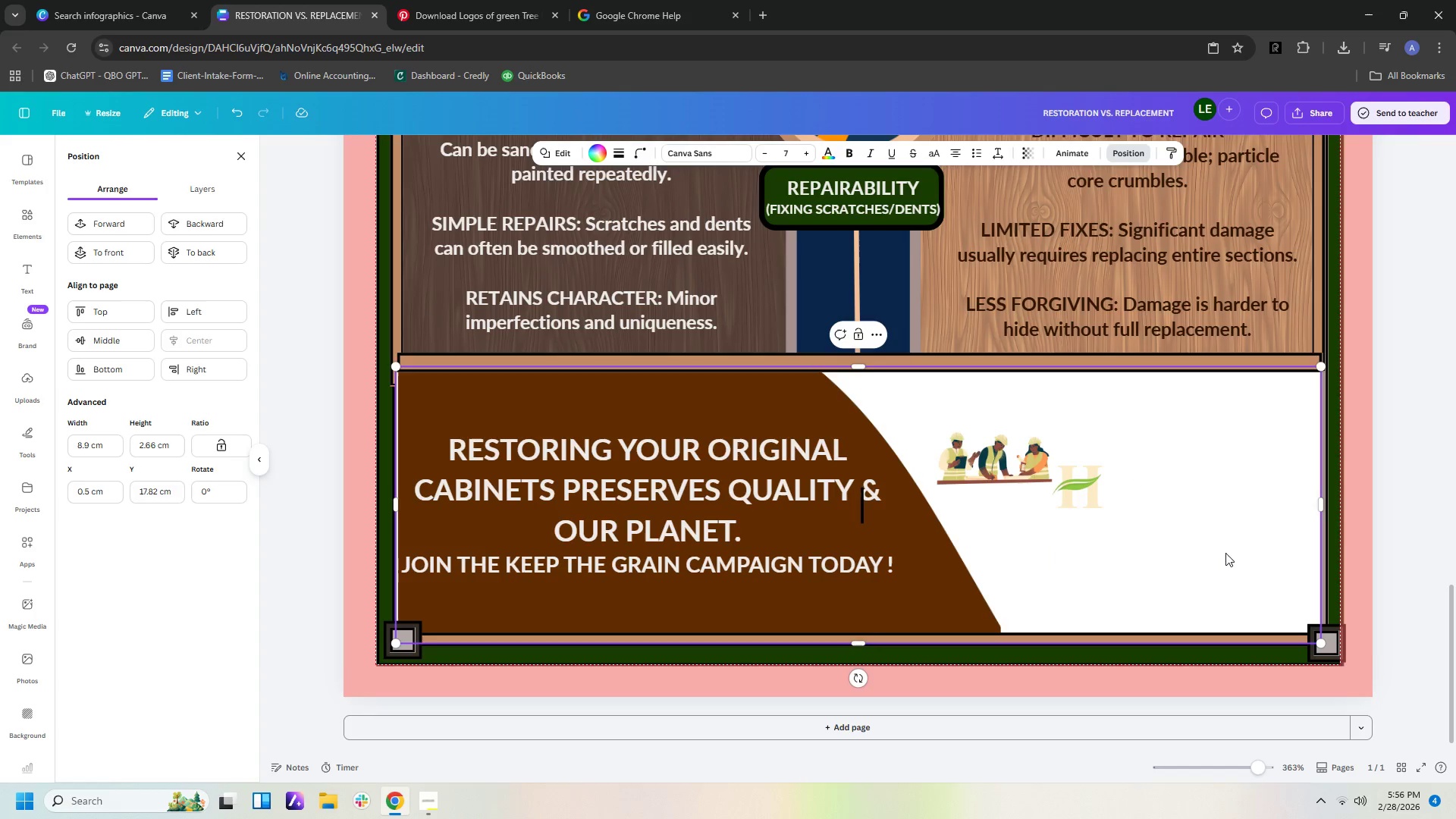 
double_click([1166, 552])
 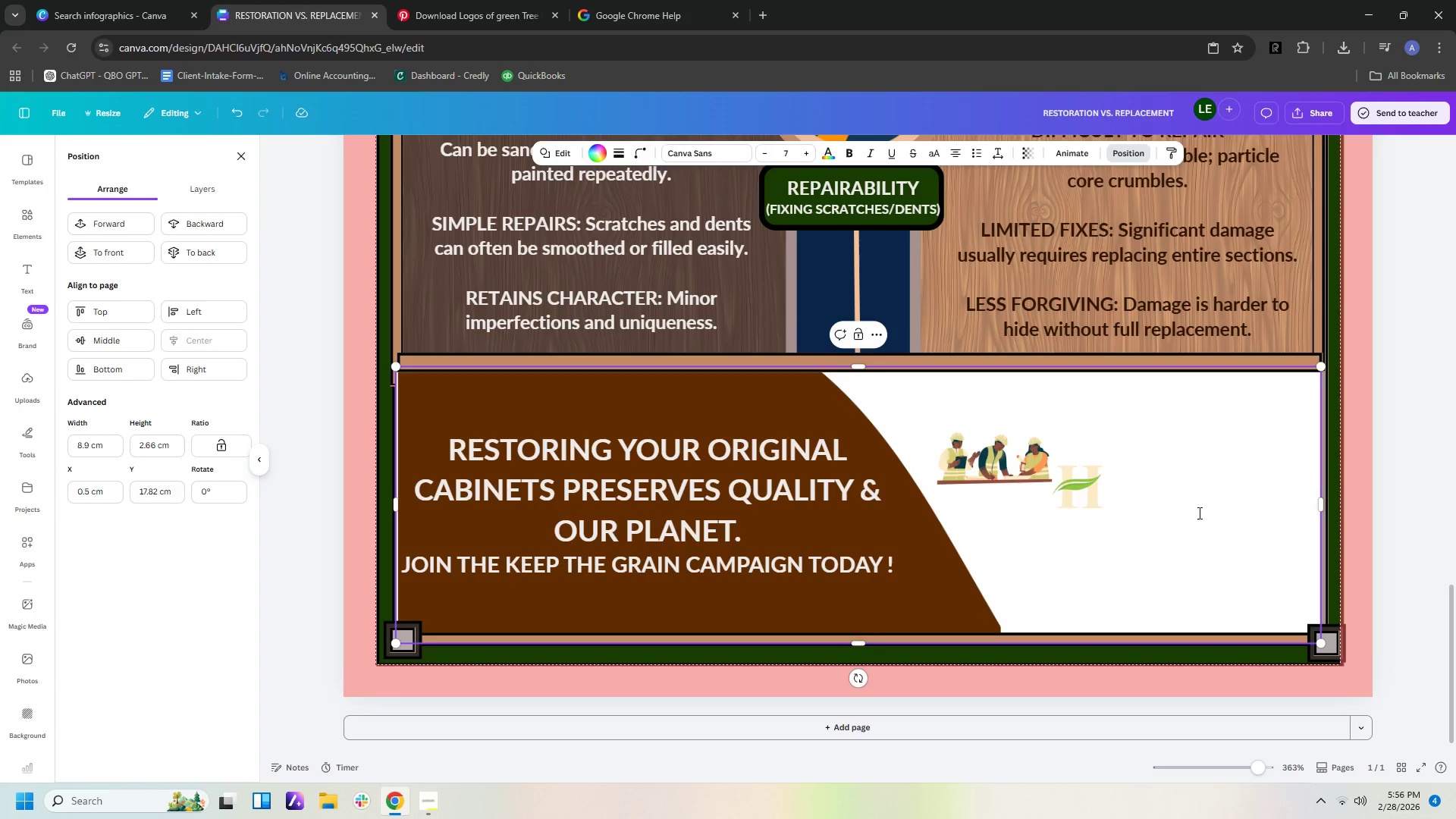 
left_click([1210, 495])
 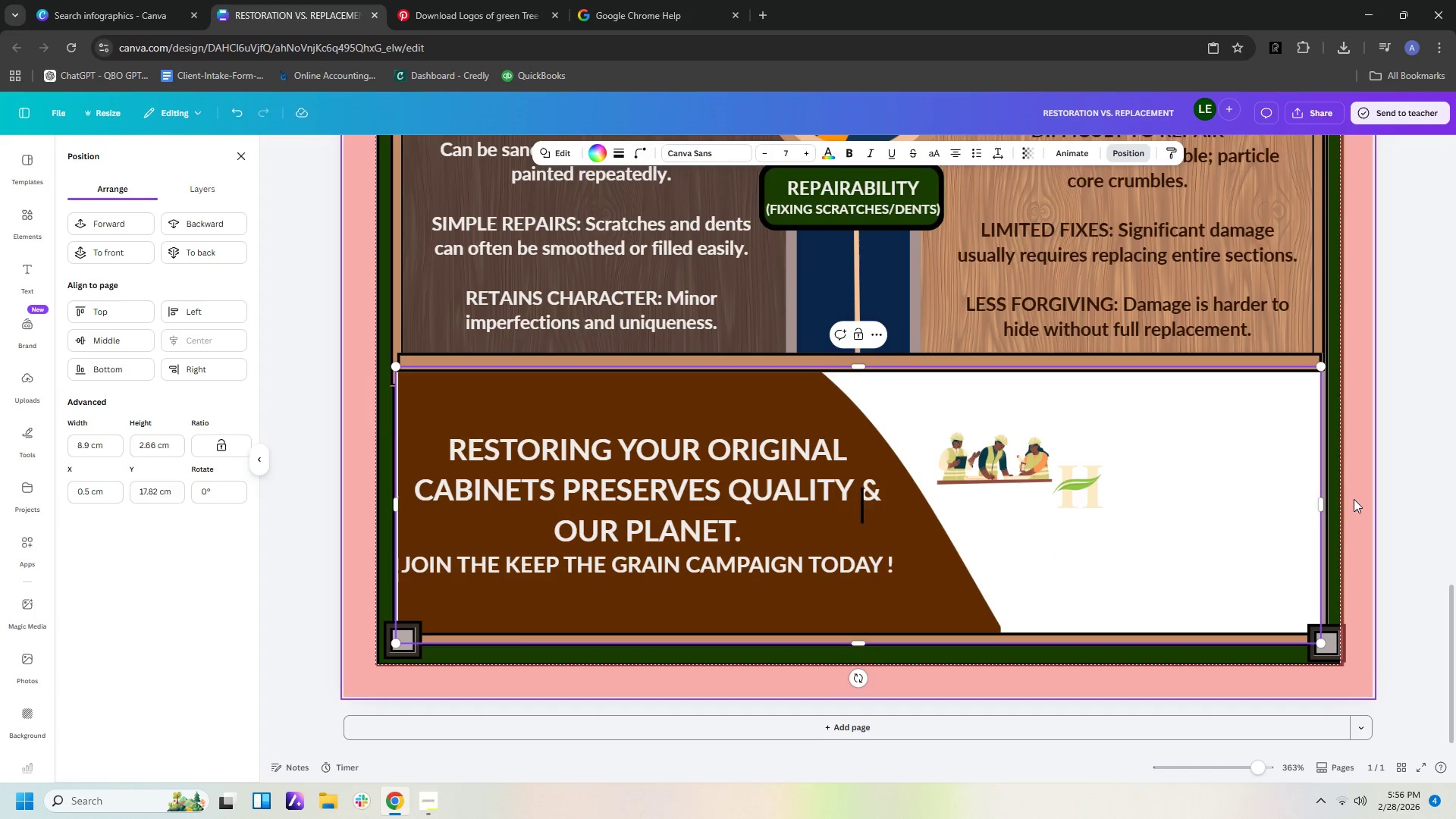 
left_click([1355, 499])
 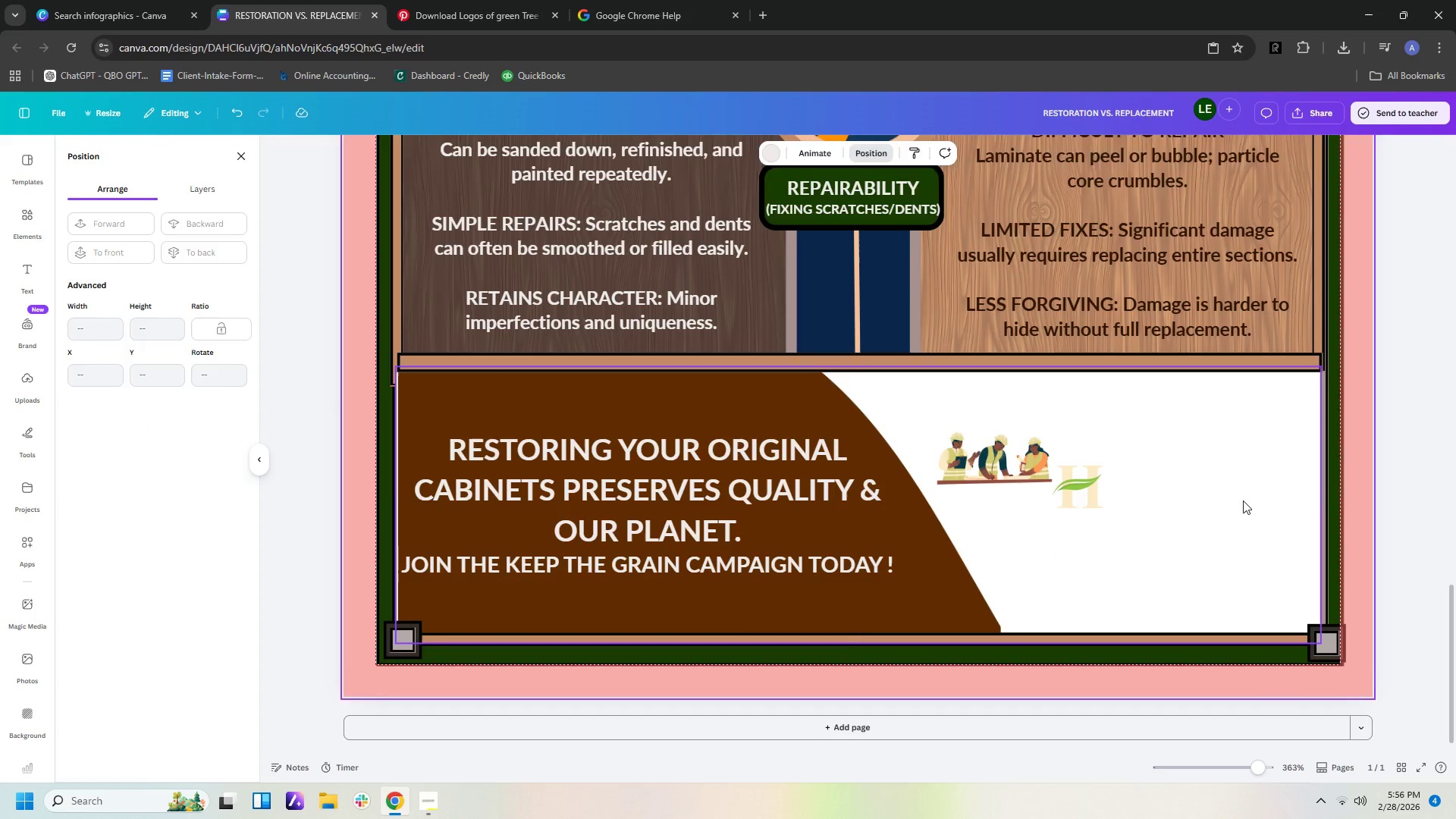 
left_click([1216, 506])
 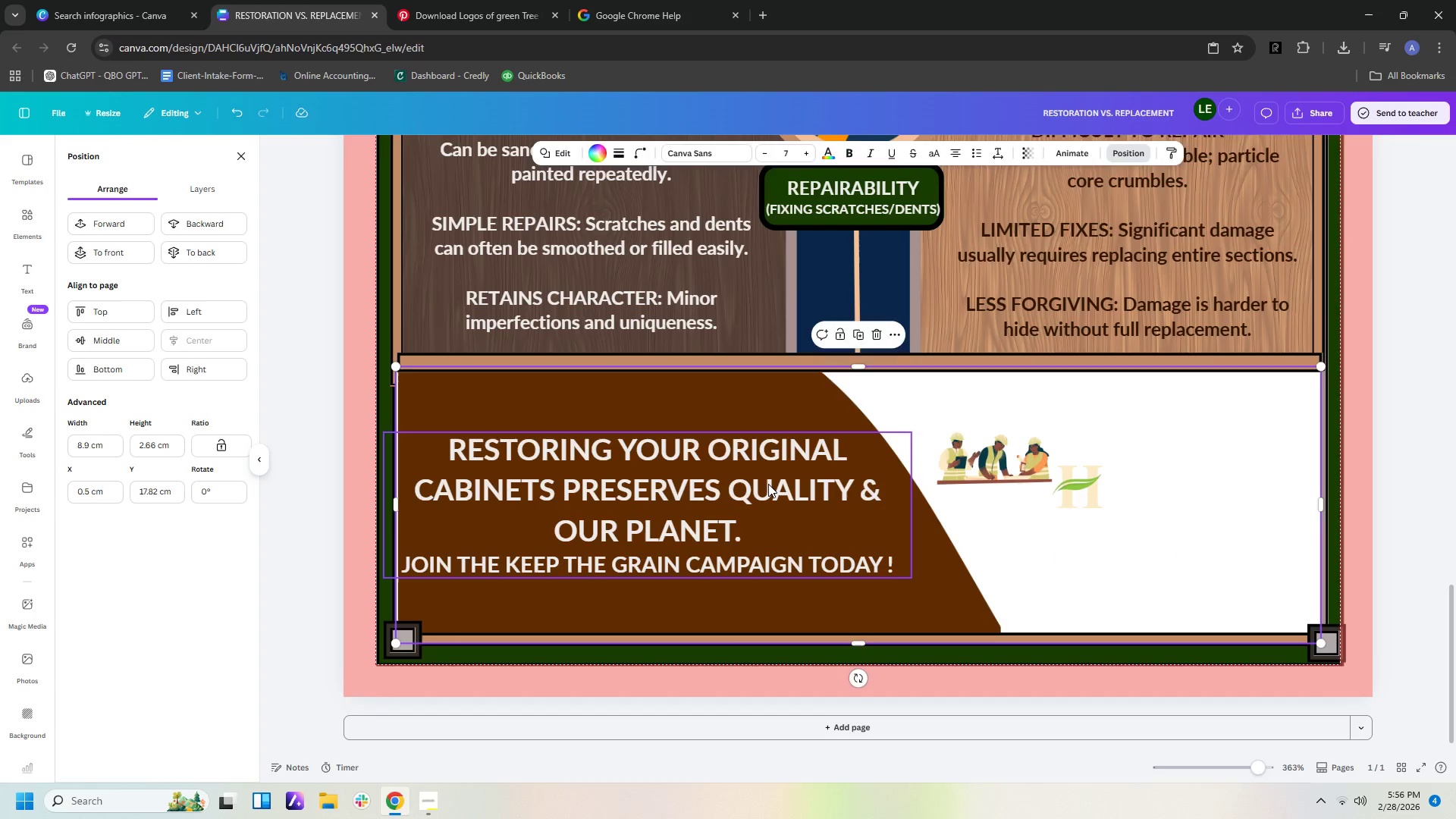 
key(Control+C)
 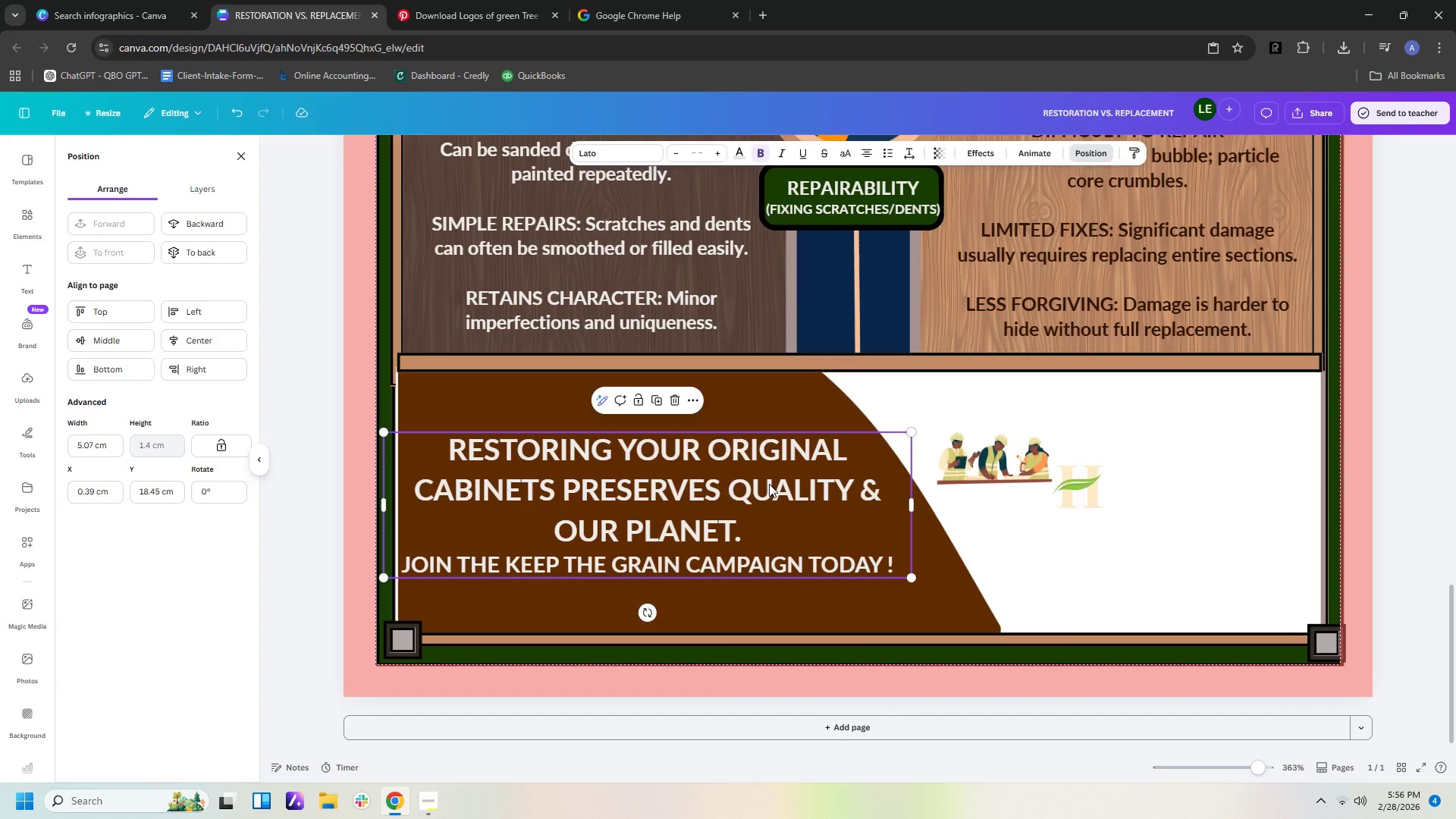 
key(Control+V)
 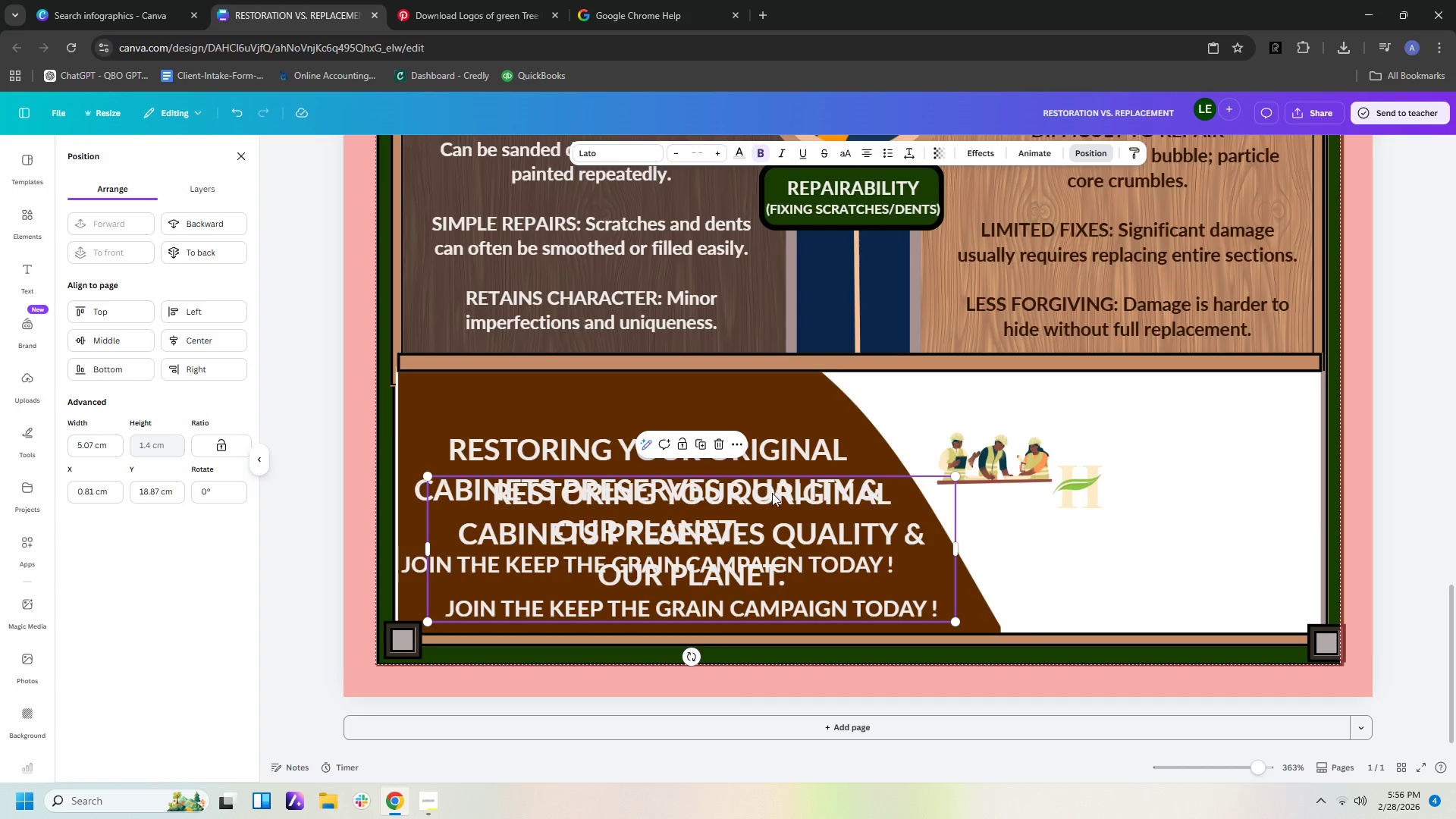 
left_click_drag(start_coordinate=[773, 494], to_coordinate=[1133, 441])
 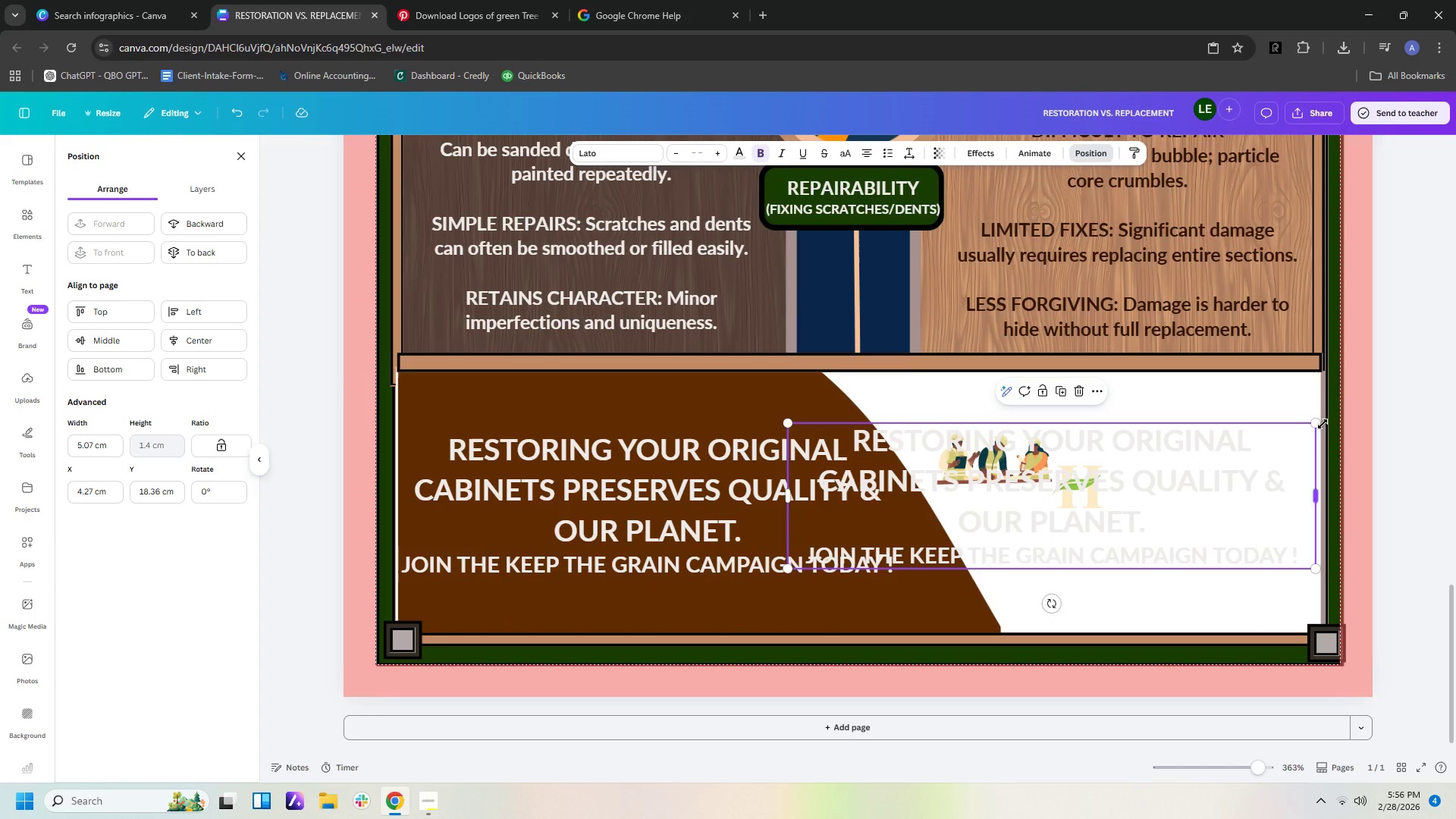 
left_click_drag(start_coordinate=[1323, 422], to_coordinate=[1139, 529])
 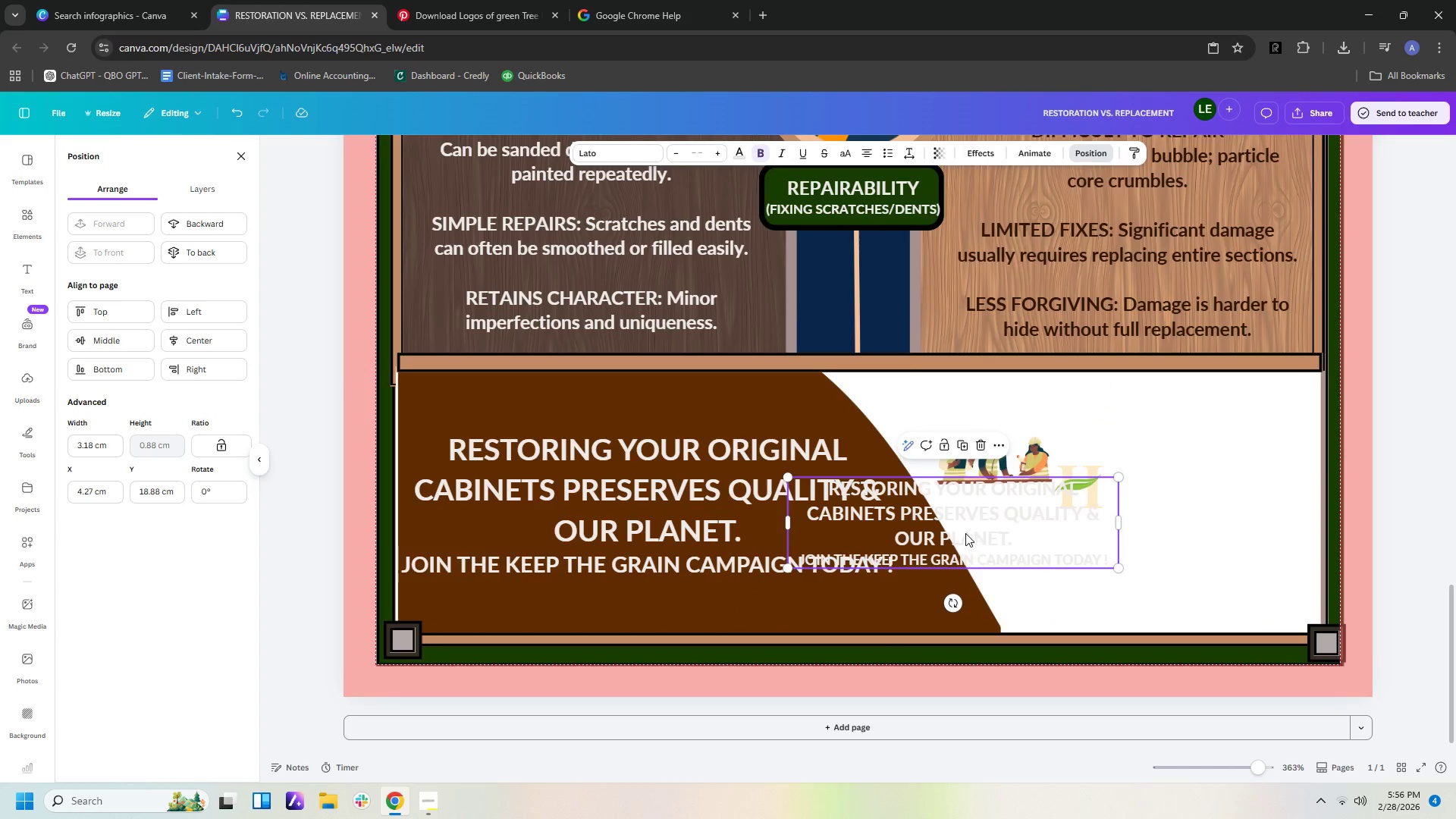 
left_click_drag(start_coordinate=[965, 532], to_coordinate=[1139, 570])
 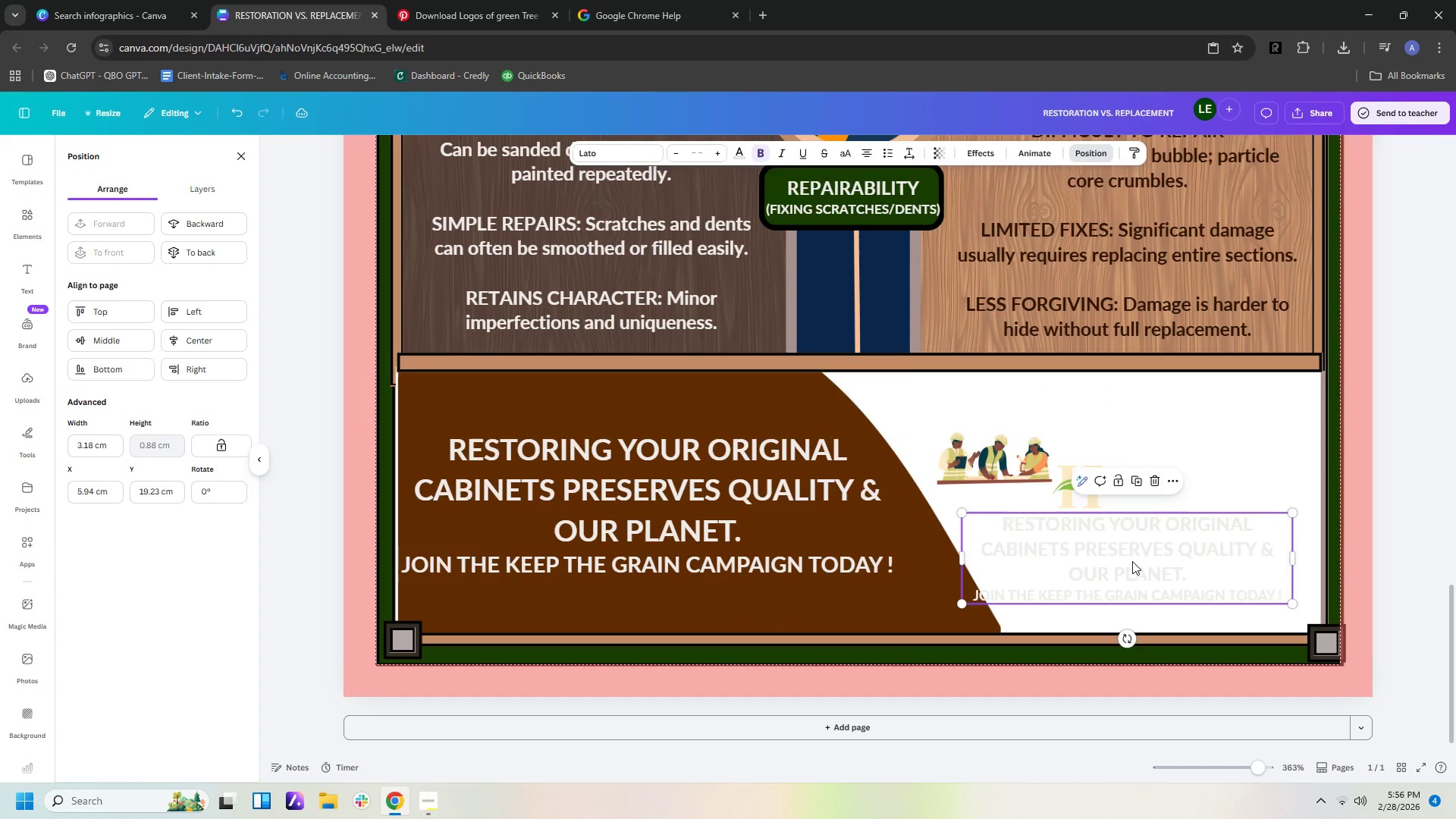 
double_click([1132, 561])
 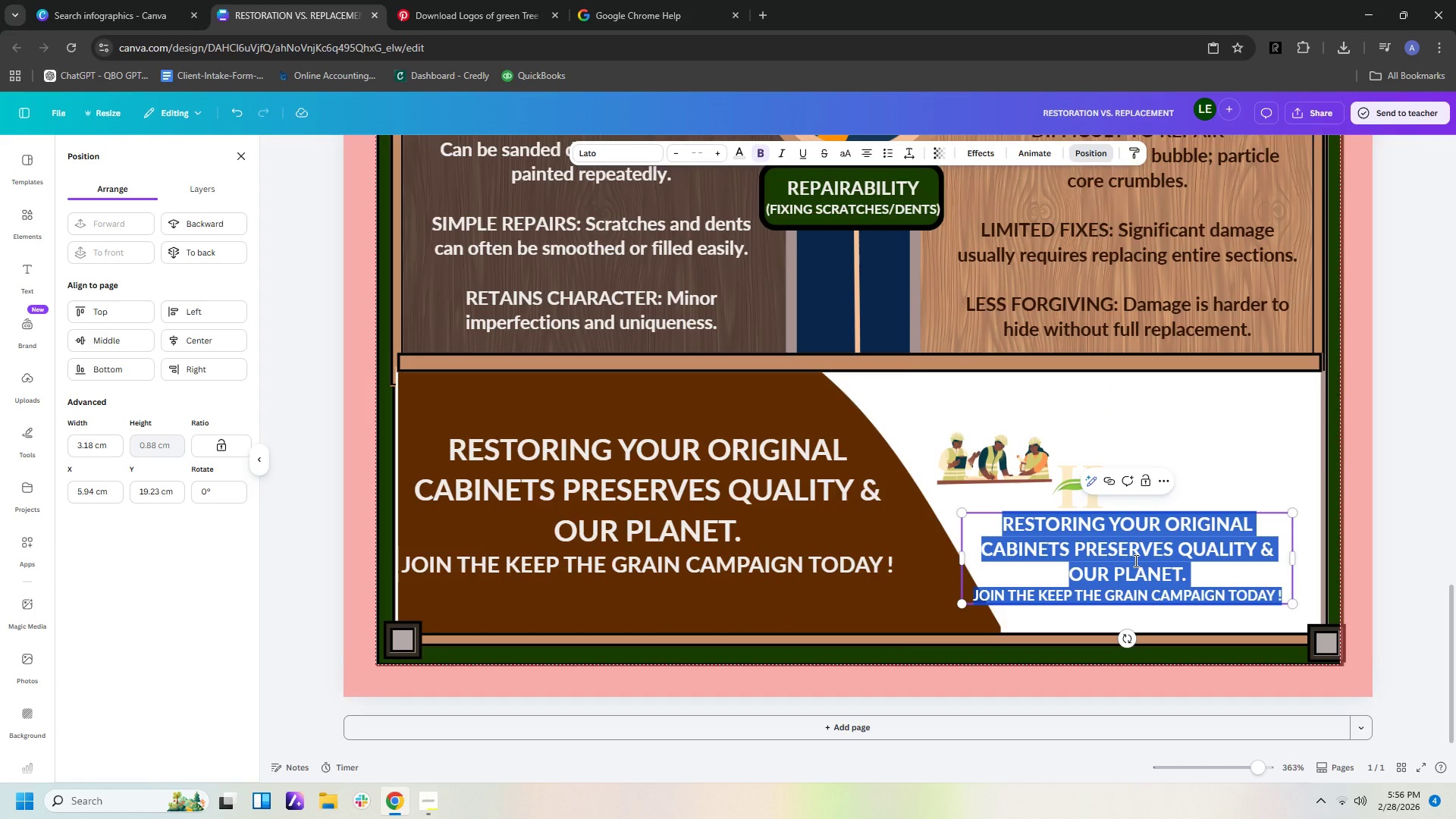 
type(HEA)
key(Backspace)
key(Backspace)
key(Backspace)
type(heartstrong)
key(Backspace)
key(Backspace)
key(Backspace)
key(Backspace)
key(Backspace)
type(tong)
key(Backspace)
type(e)
 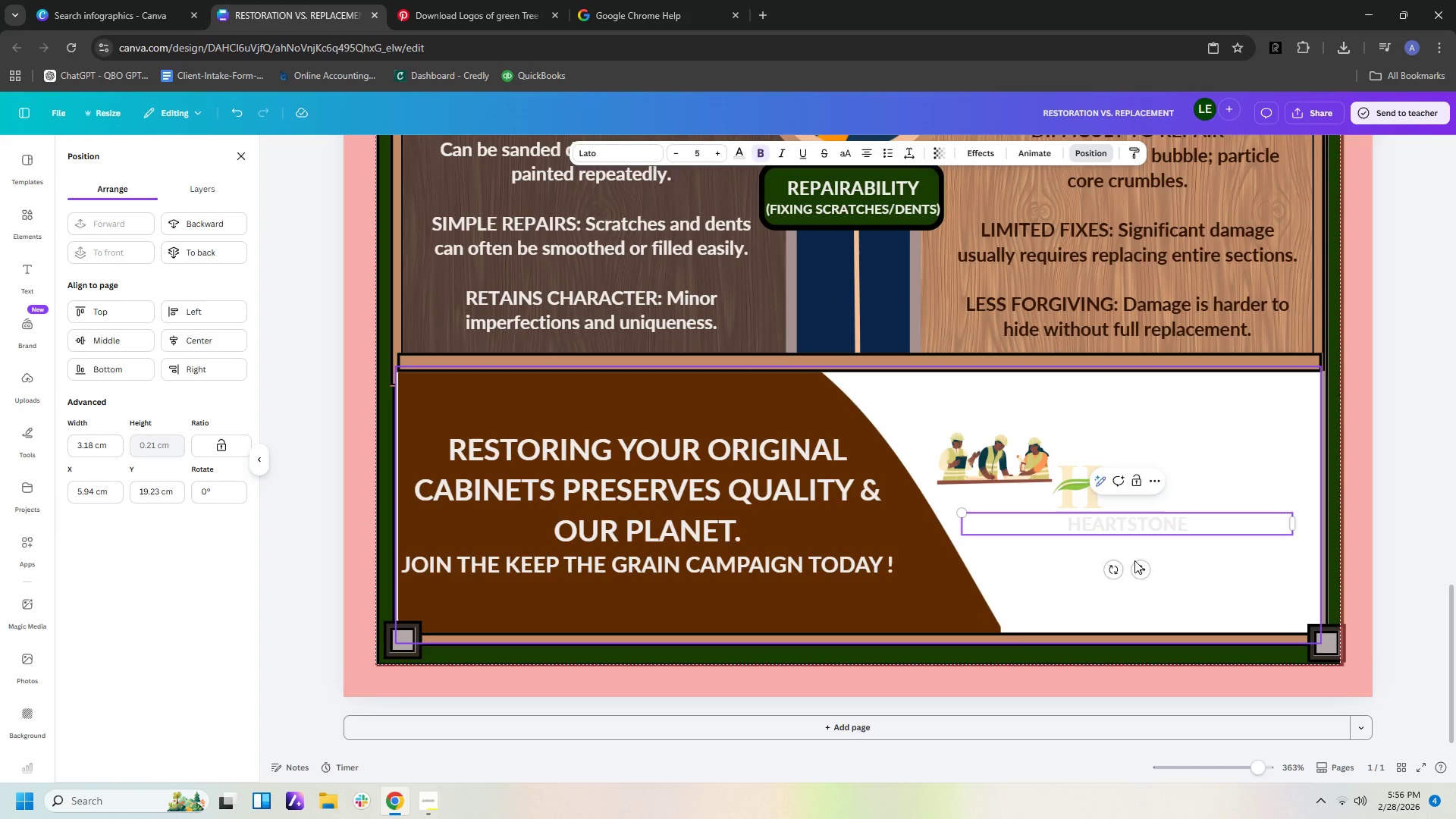 
key(Backspace)
key(Backspace)
key(Backspace)
key(Backspace)
key(Backspace)
type(hstone)
 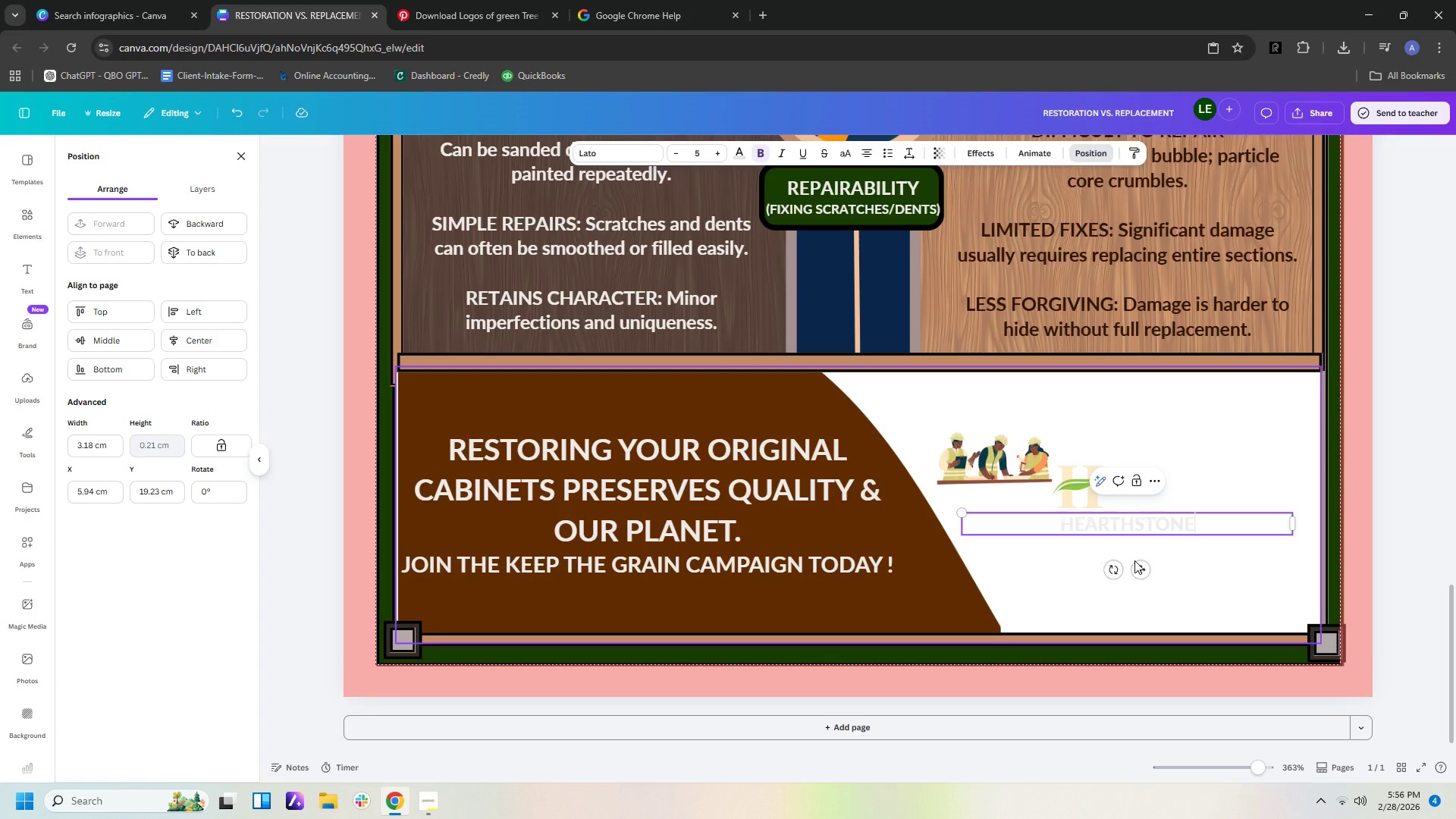 
wait(7.42)
 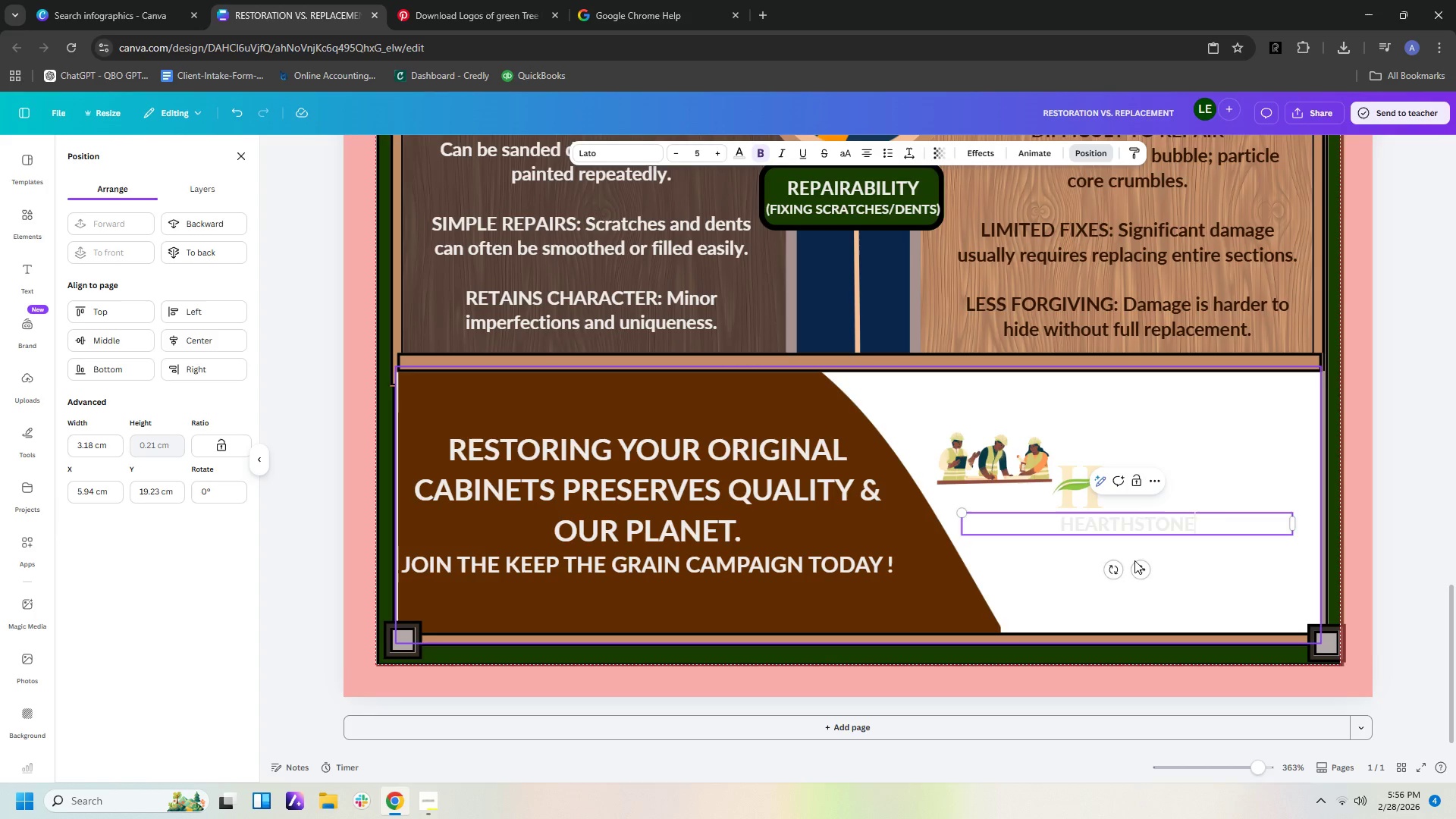 
left_click([1291, 520])
 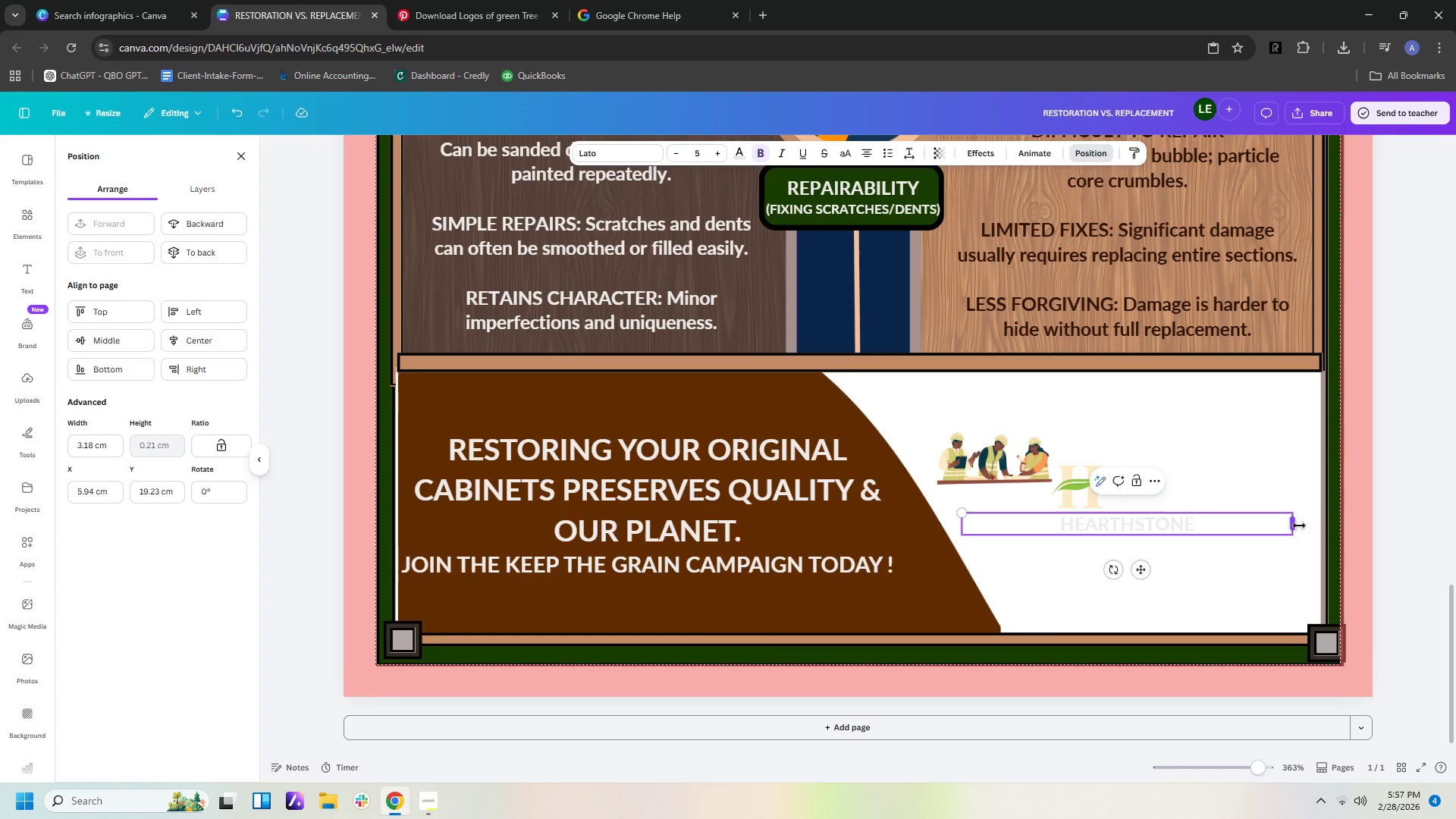 
left_click_drag(start_coordinate=[1298, 526], to_coordinate=[1129, 529])
 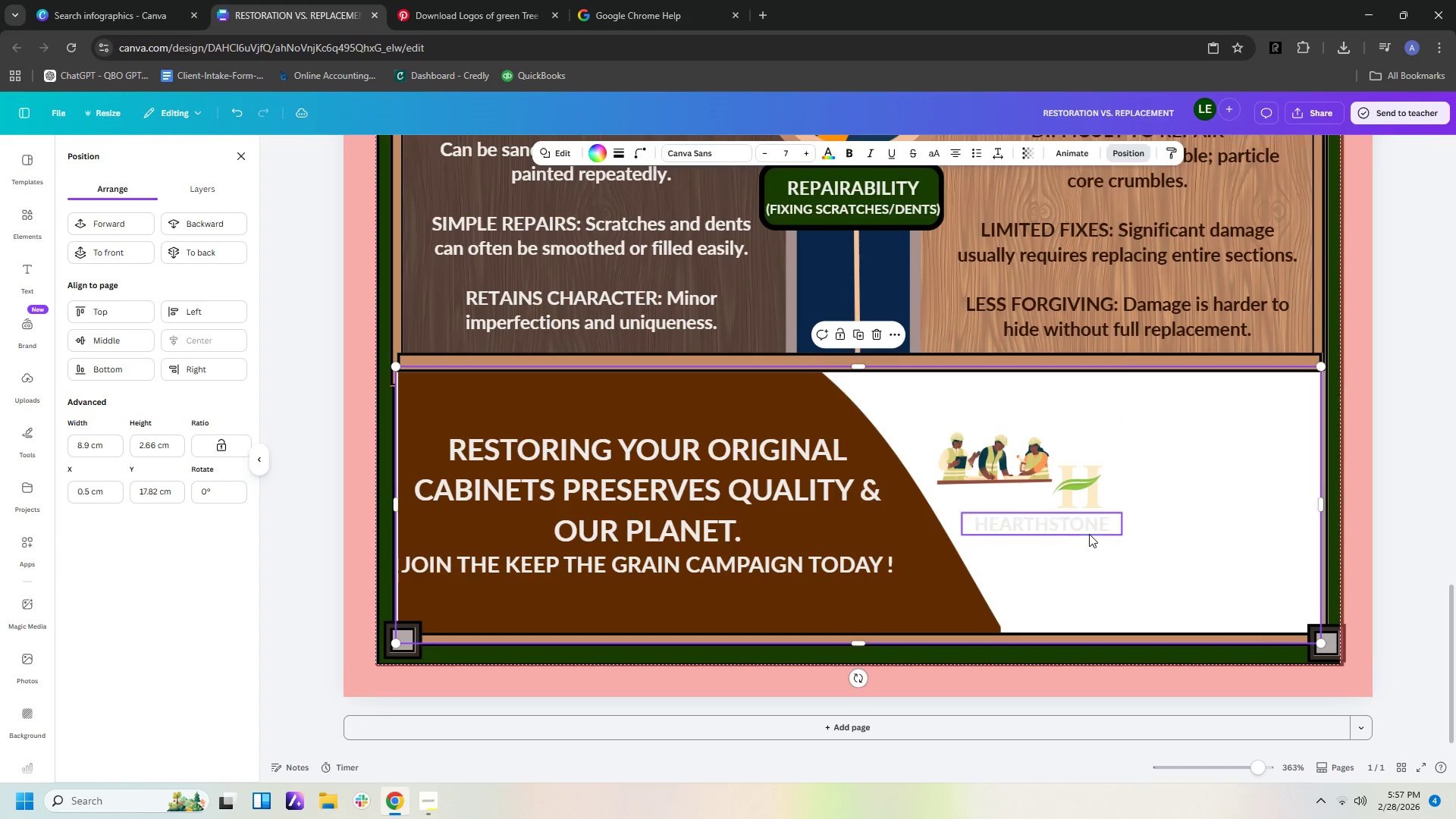 
left_click_drag(start_coordinate=[1089, 531], to_coordinate=[1231, 485])
 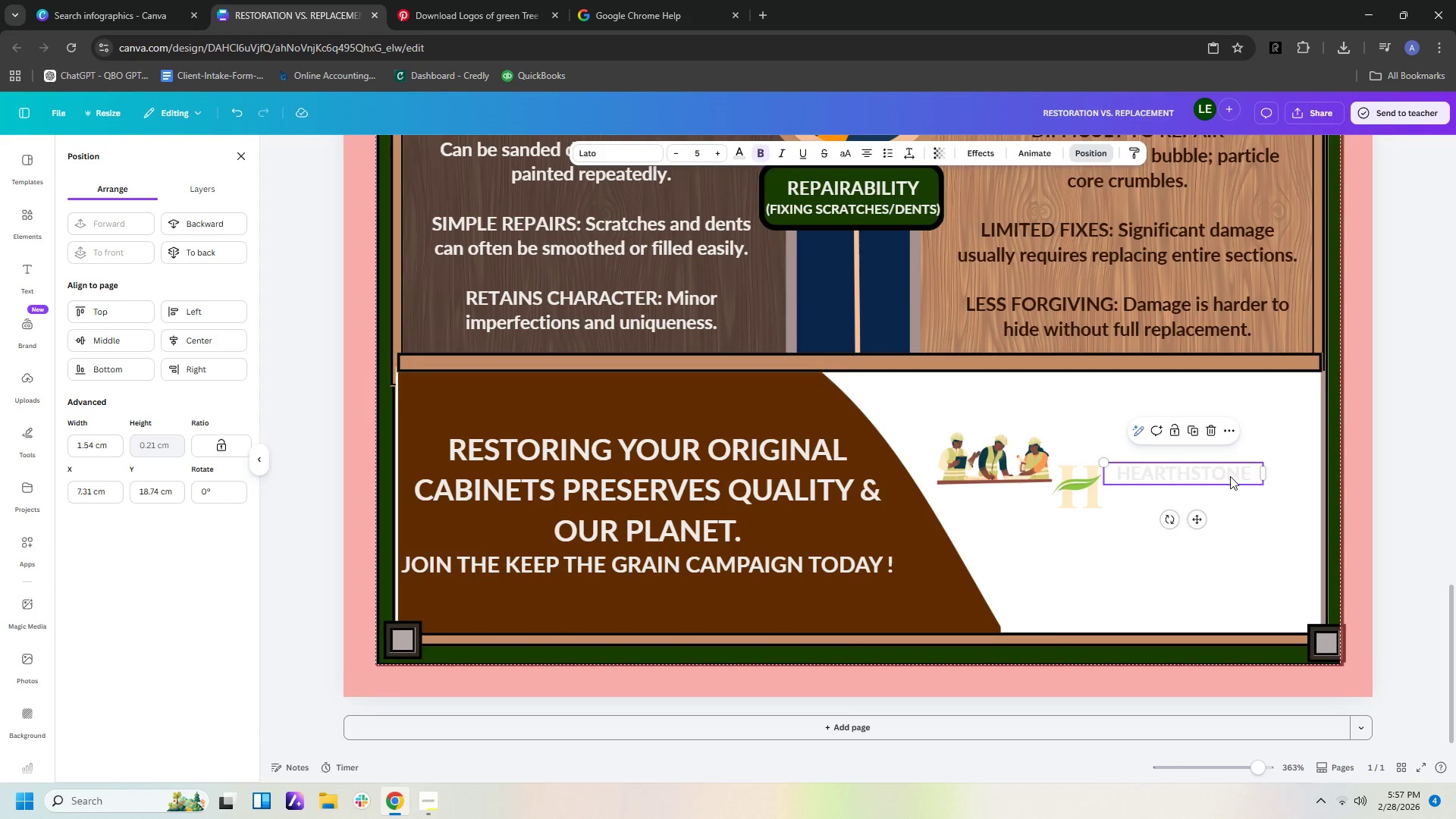 
left_click([1230, 476])
 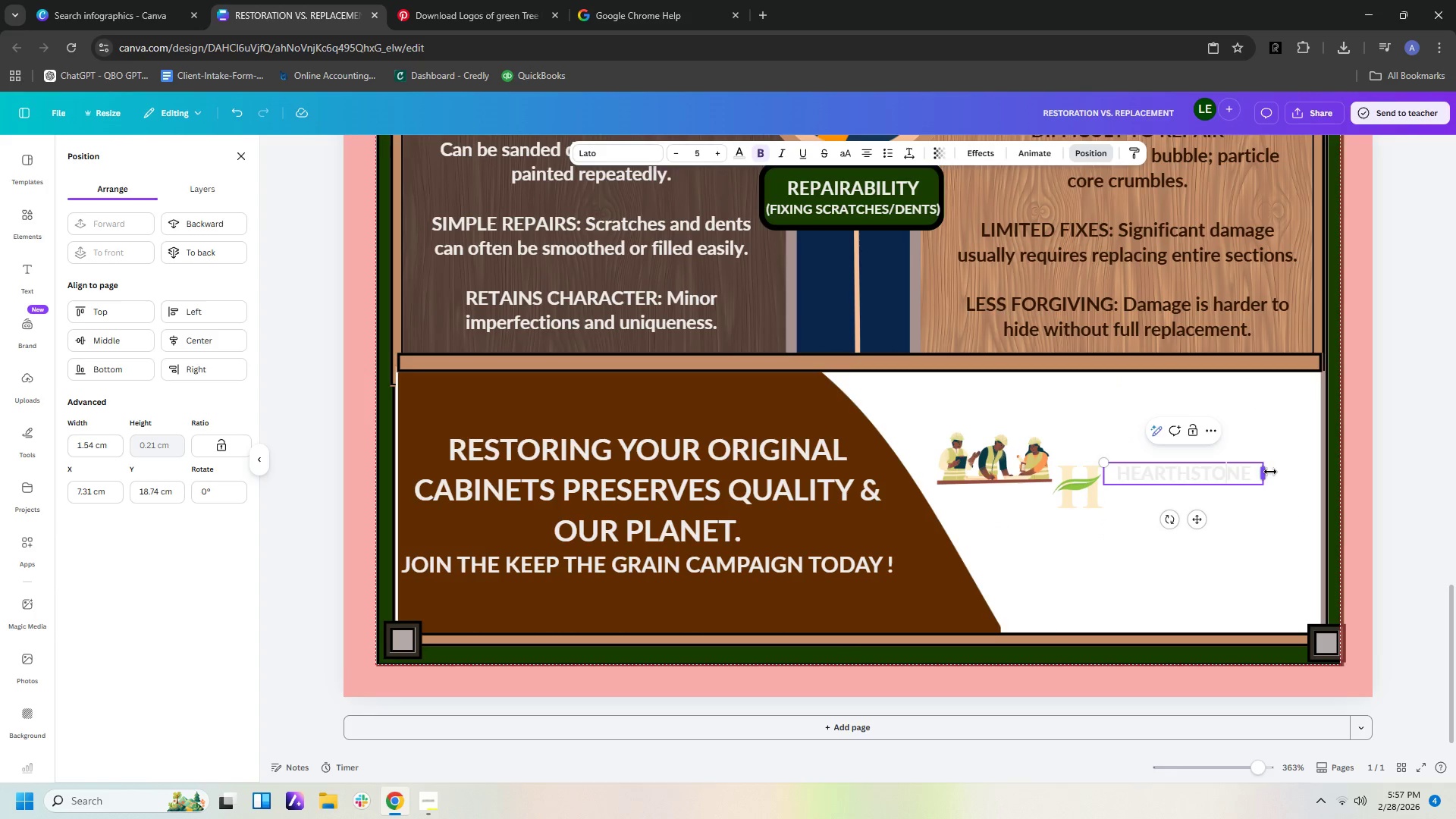 
key(Control+C)
 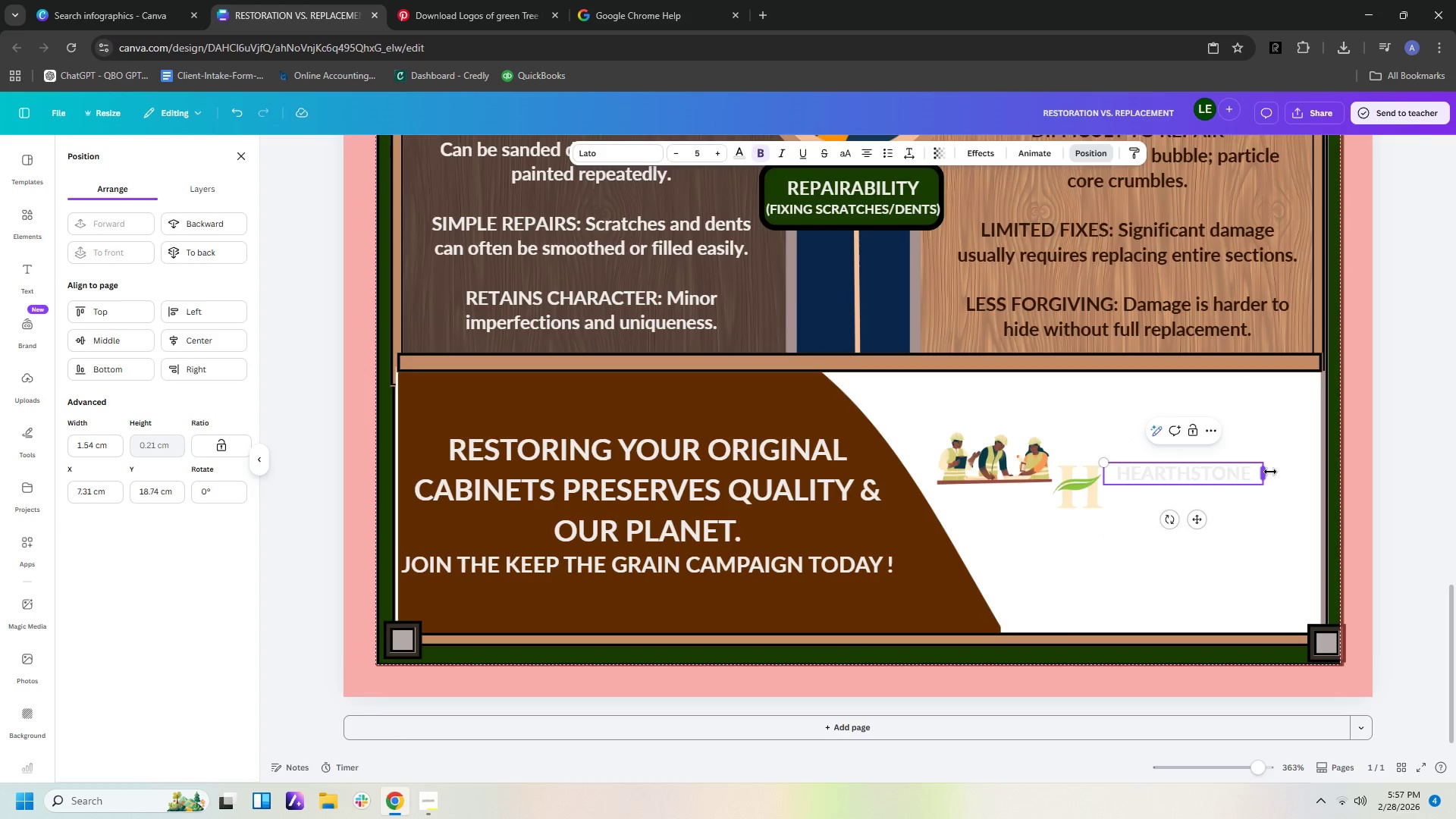 
key(Control+V)
 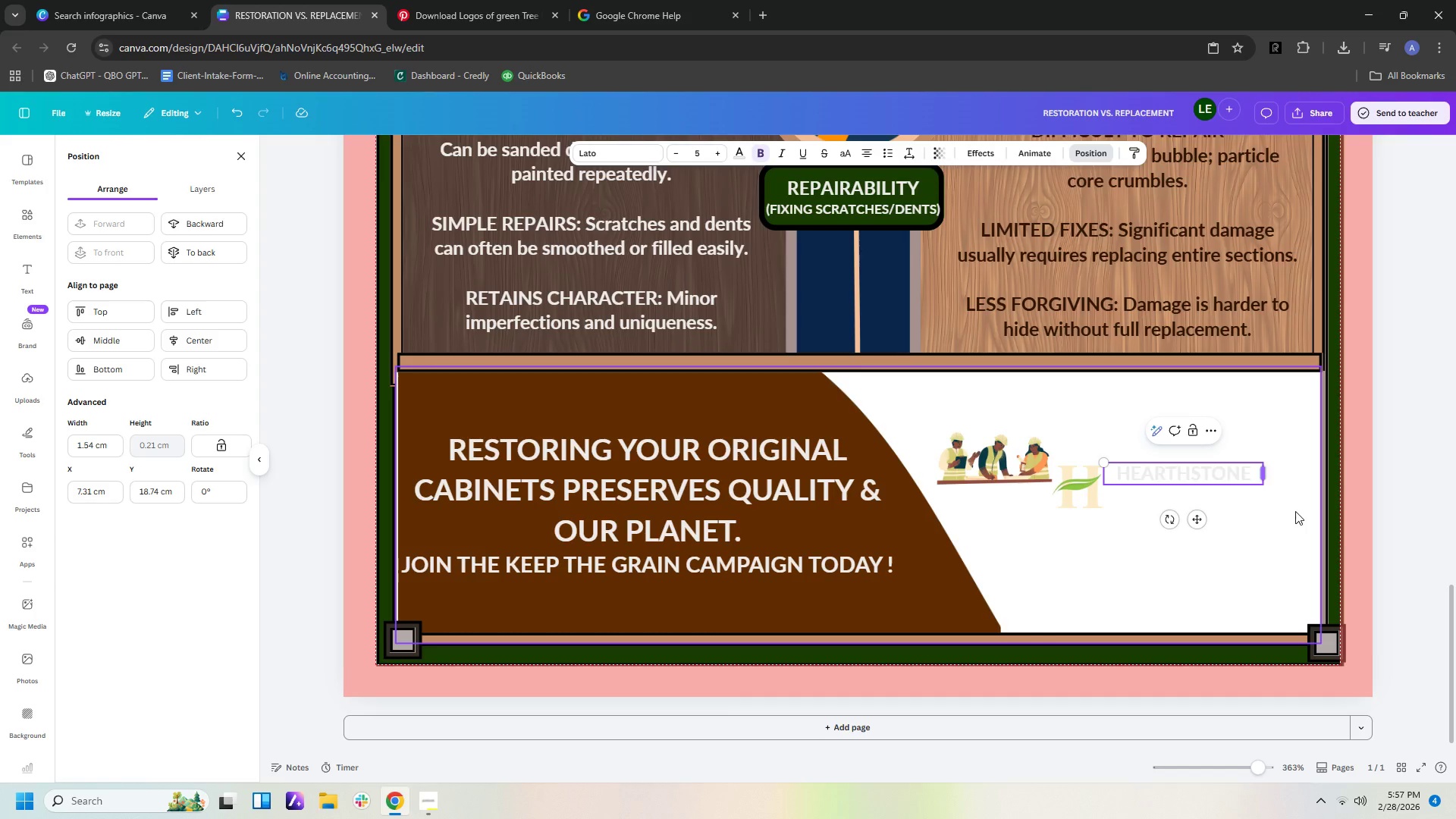 
left_click([1299, 523])
 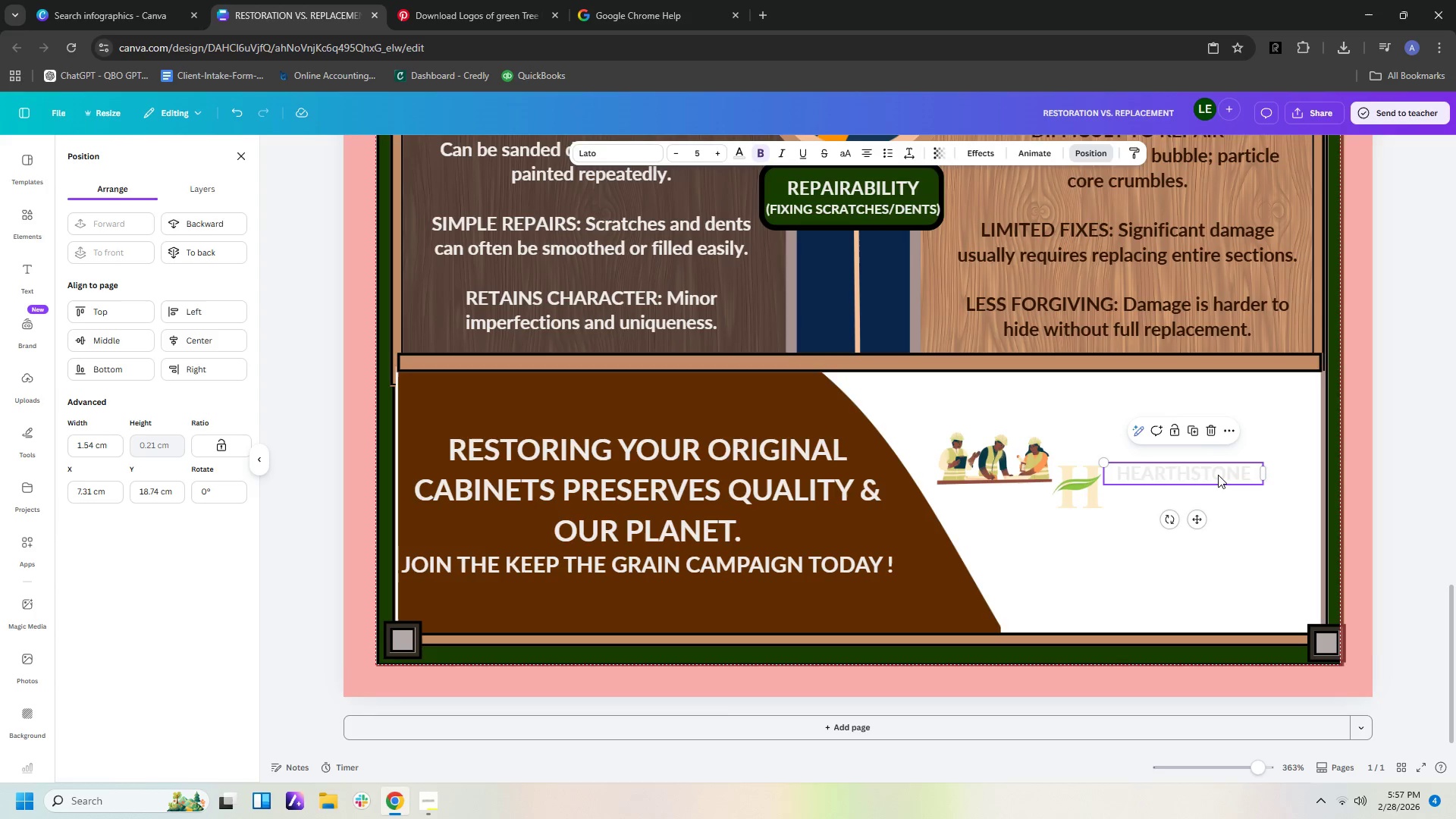 
key(Control+C)
 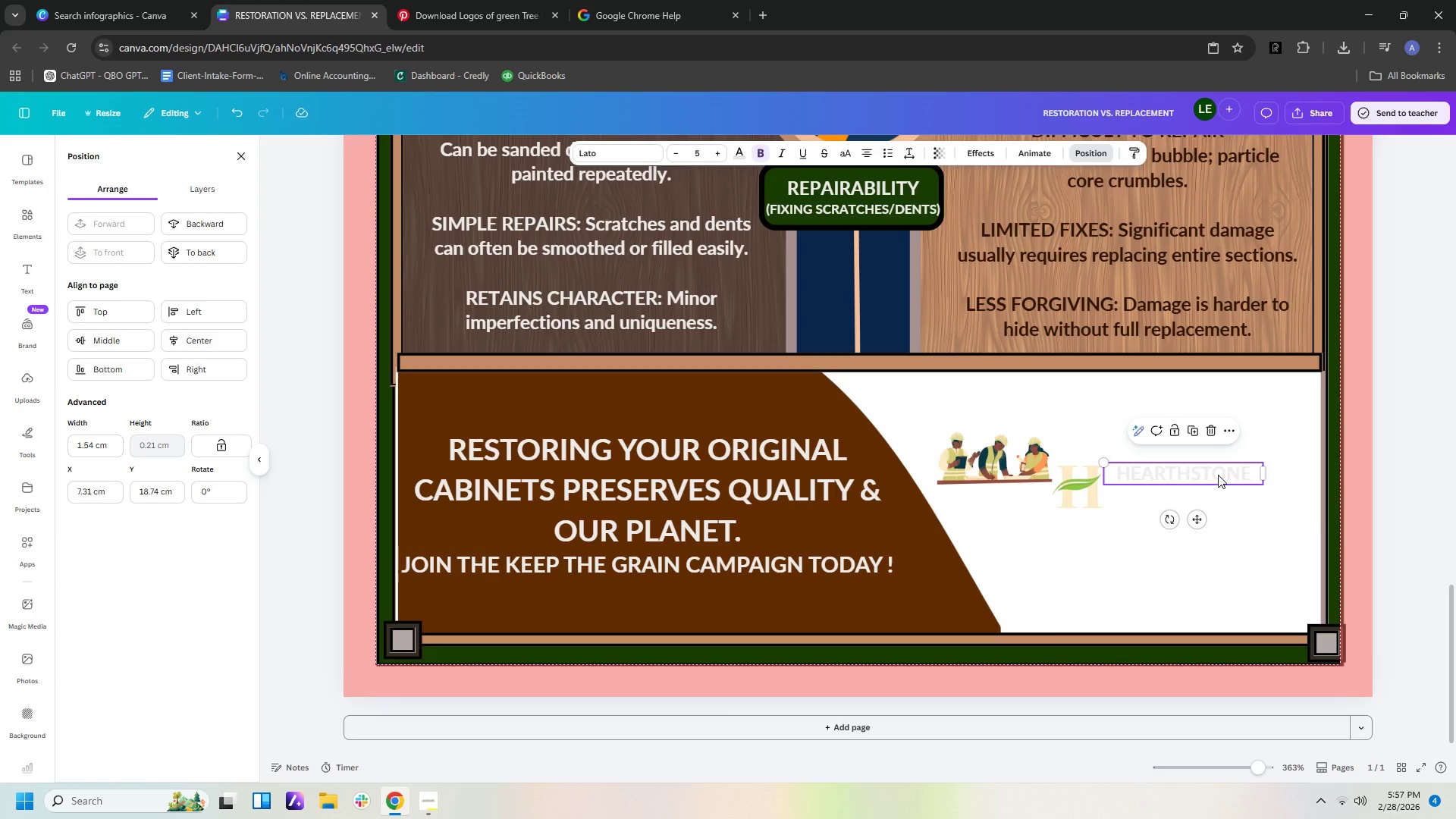 
key(Control+V)
 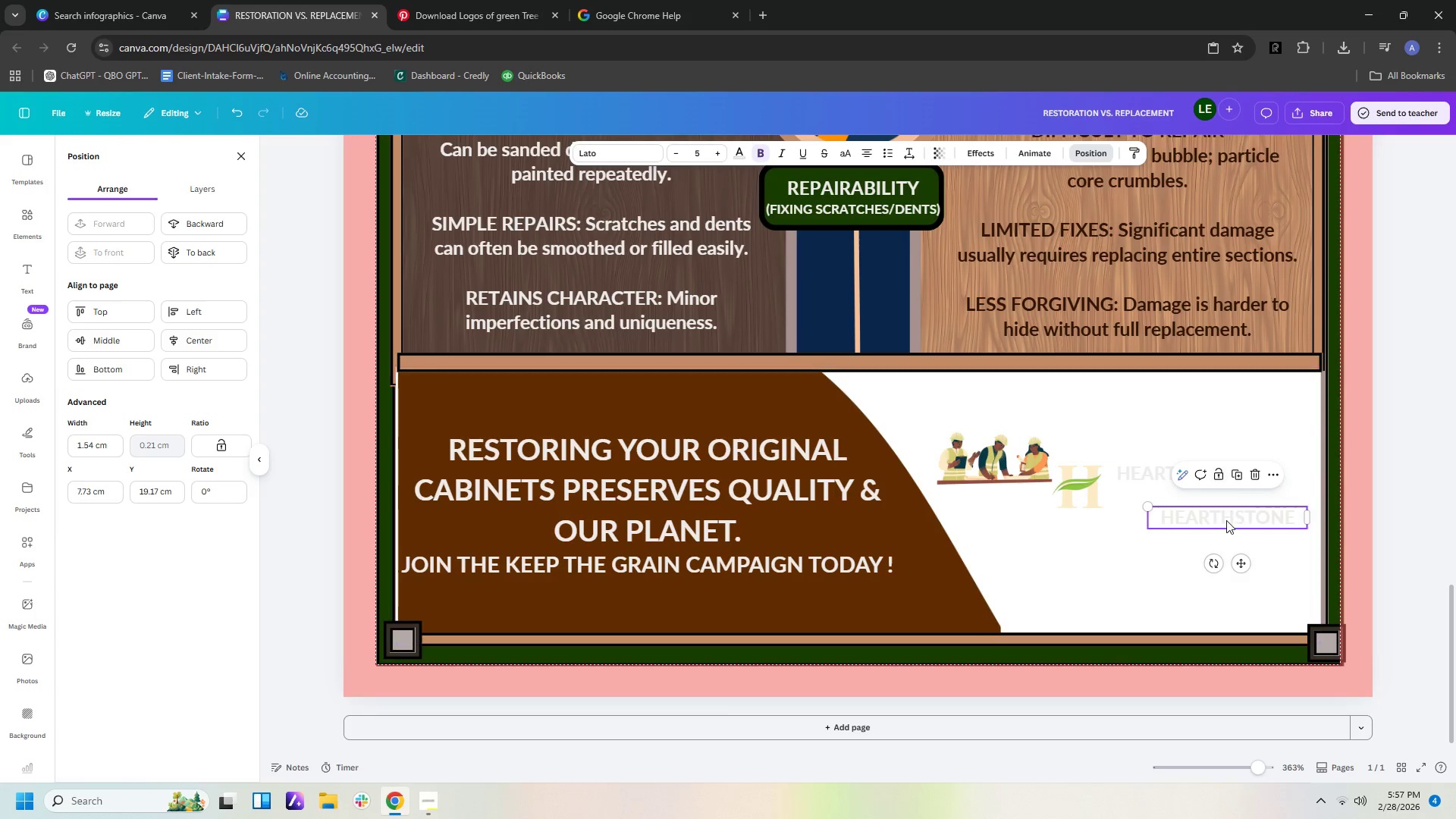 
left_click_drag(start_coordinate=[1228, 522], to_coordinate=[1199, 500])
 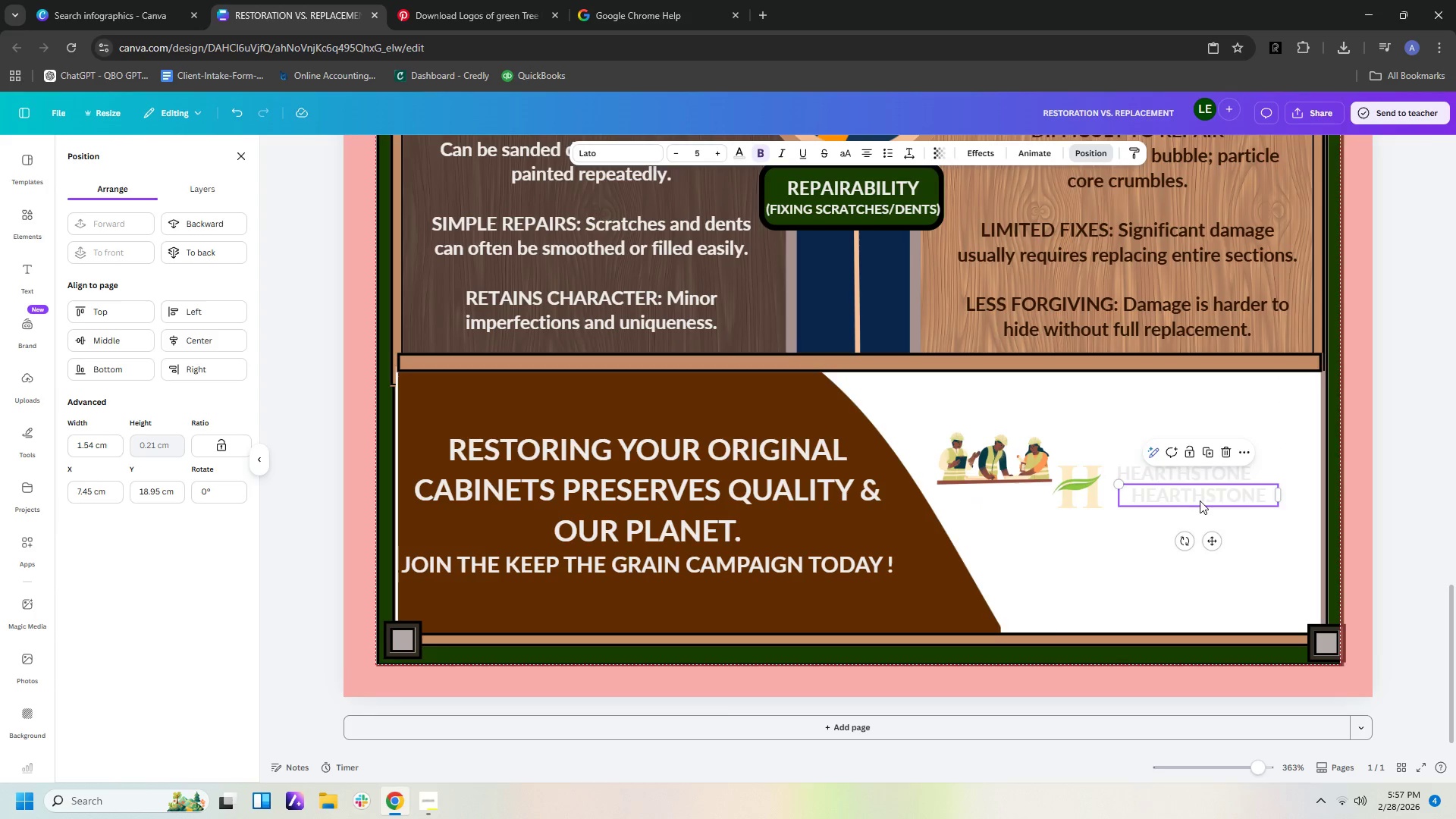 
double_click([1200, 500])
 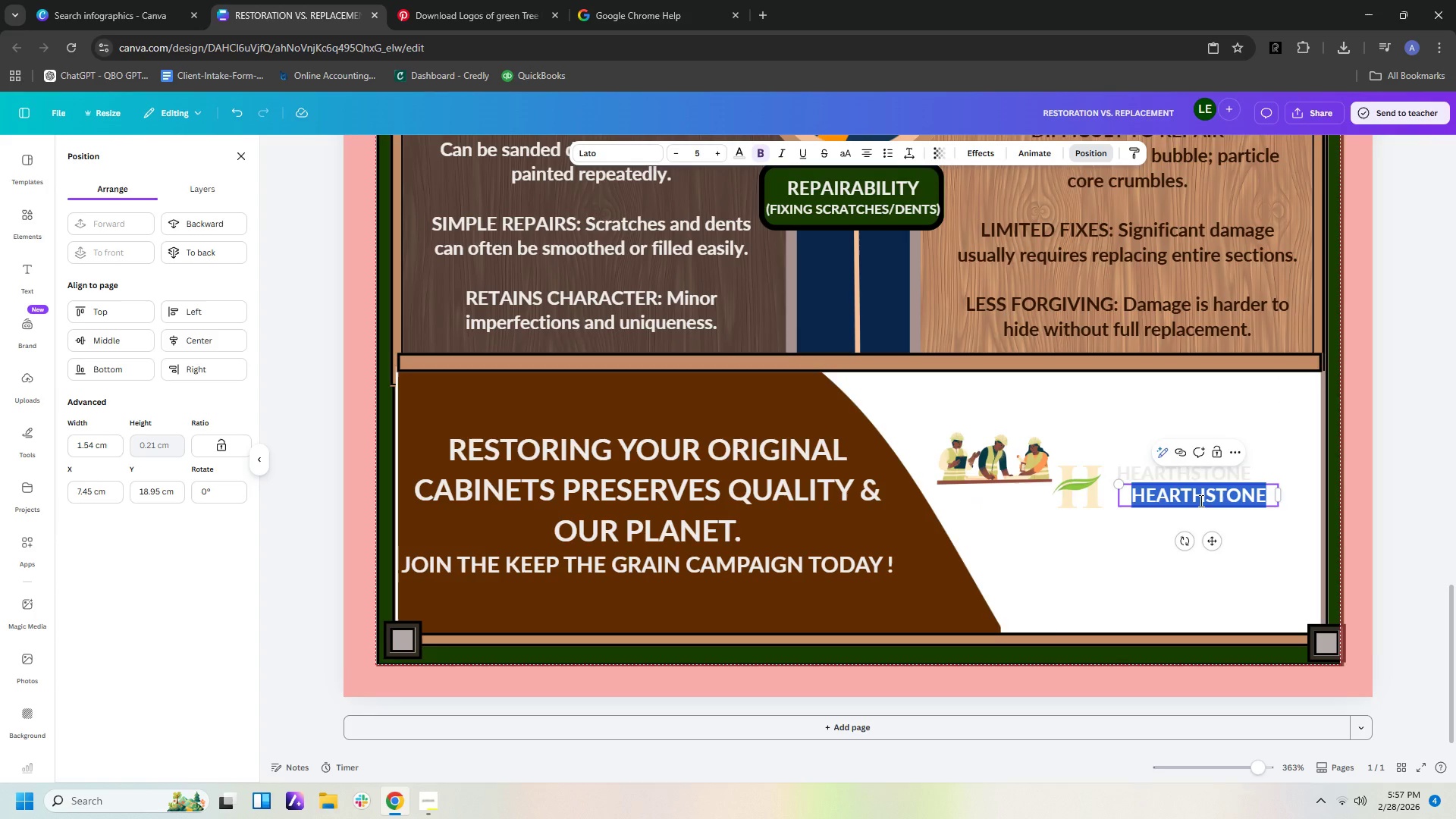 
type(restoration initiative)
 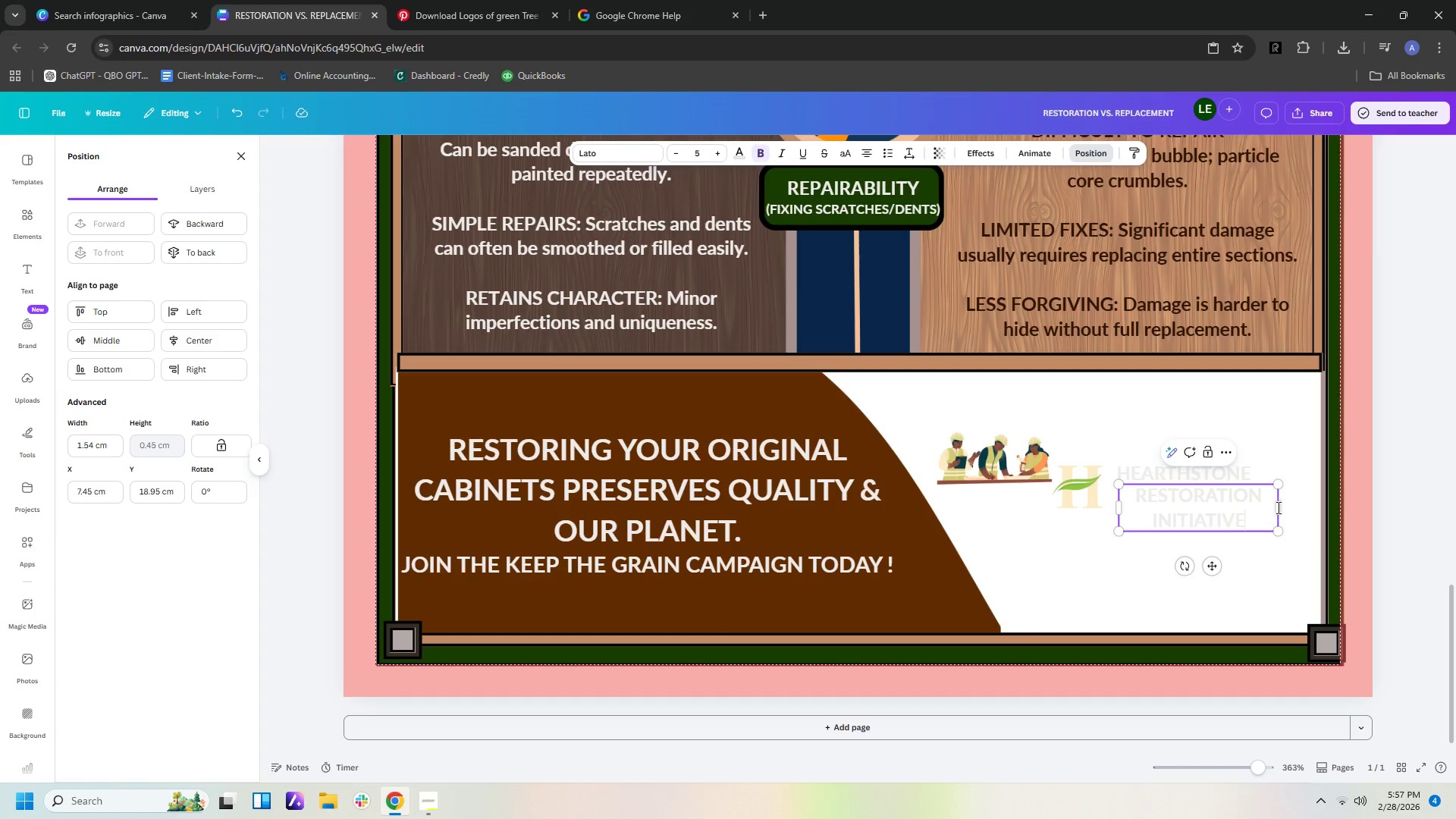 
left_click_drag(start_coordinate=[1279, 507], to_coordinate=[1358, 510])
 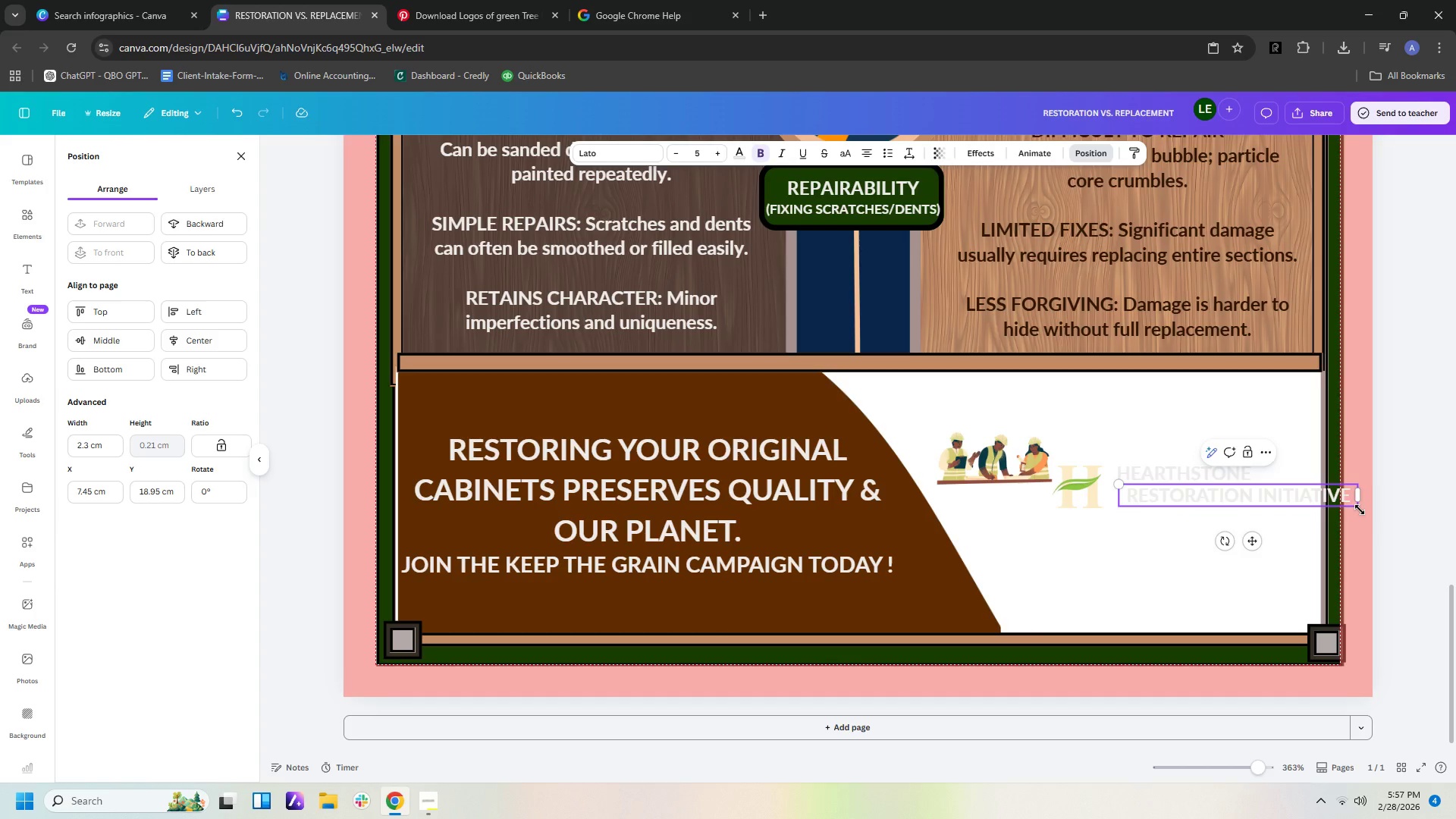 
left_click_drag(start_coordinate=[1360, 510], to_coordinate=[1304, 510])
 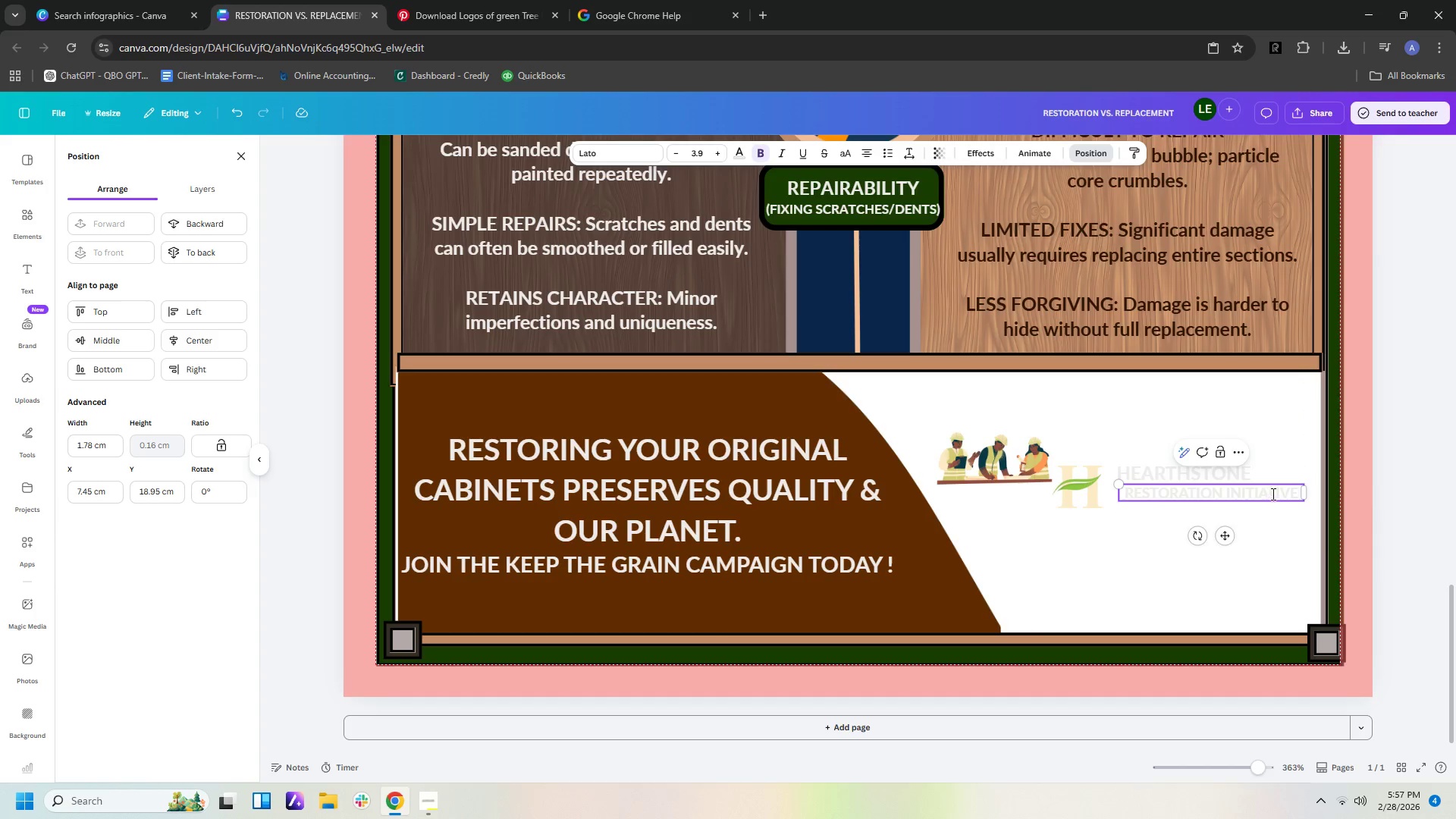 
left_click([1289, 450])
 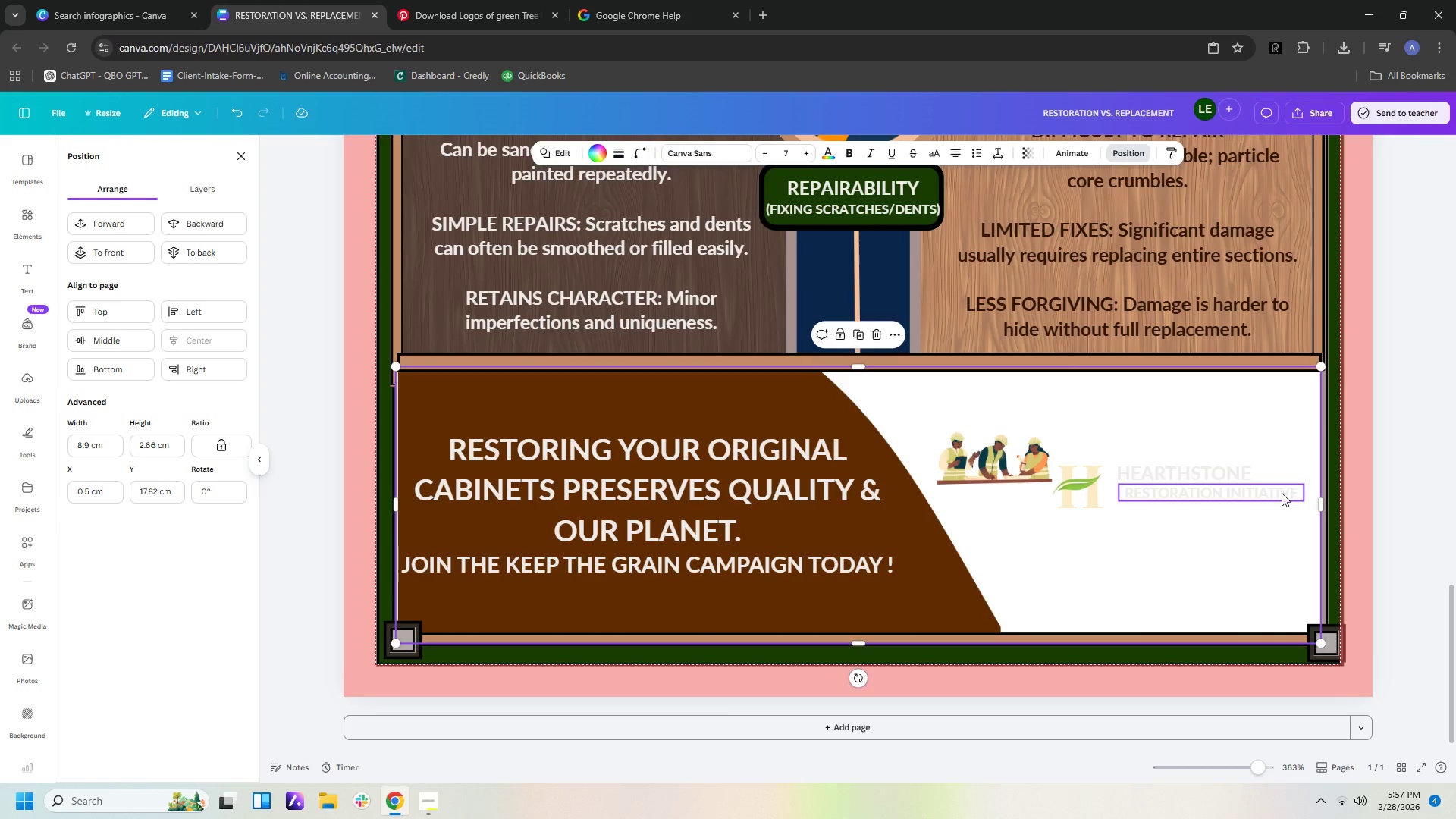 
left_click_drag(start_coordinate=[1281, 495], to_coordinate=[1274, 503])
 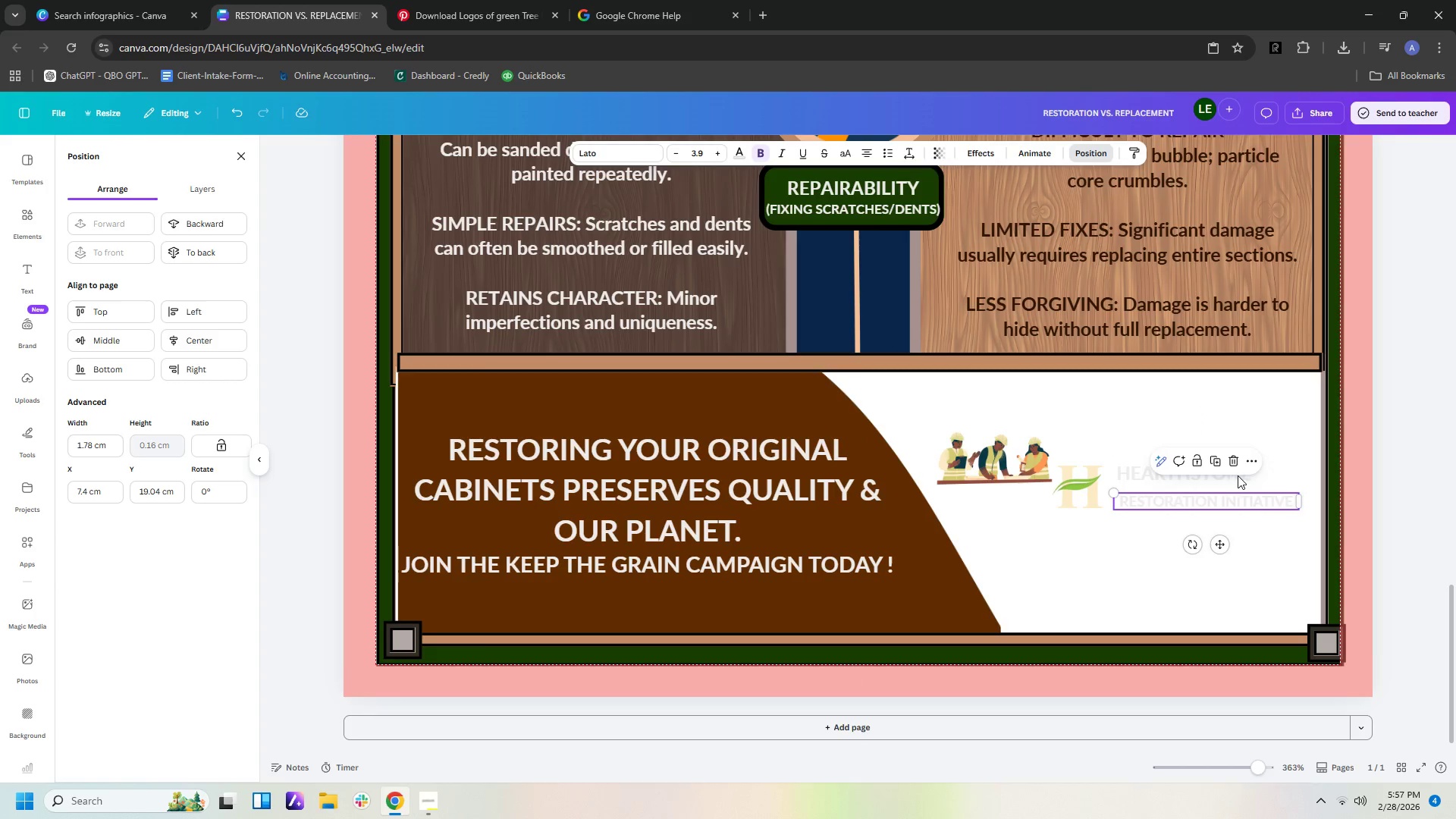 
double_click([1242, 479])
 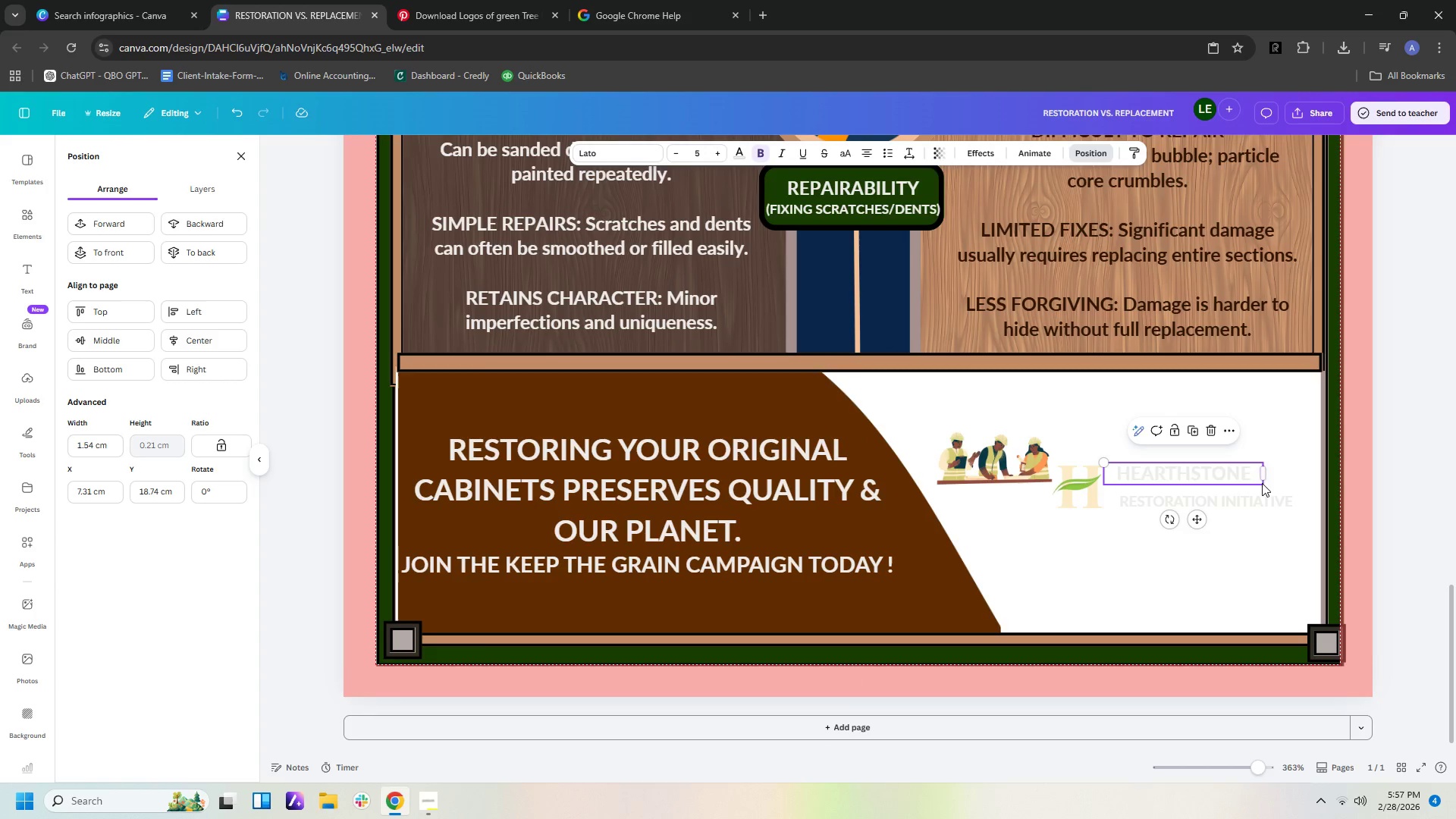 
left_click_drag(start_coordinate=[1262, 485], to_coordinate=[1308, 500])
 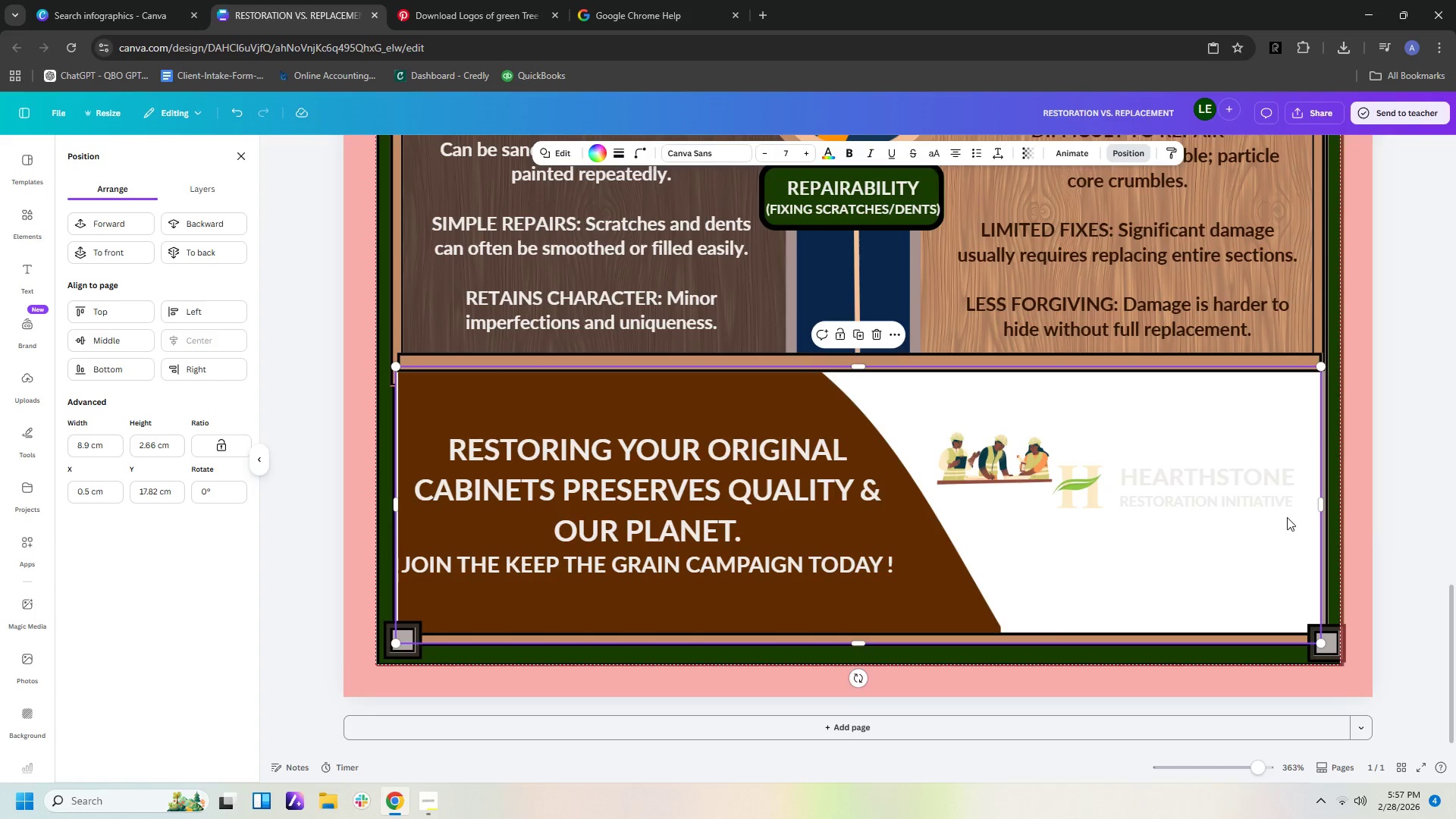 
left_click([1283, 507])
 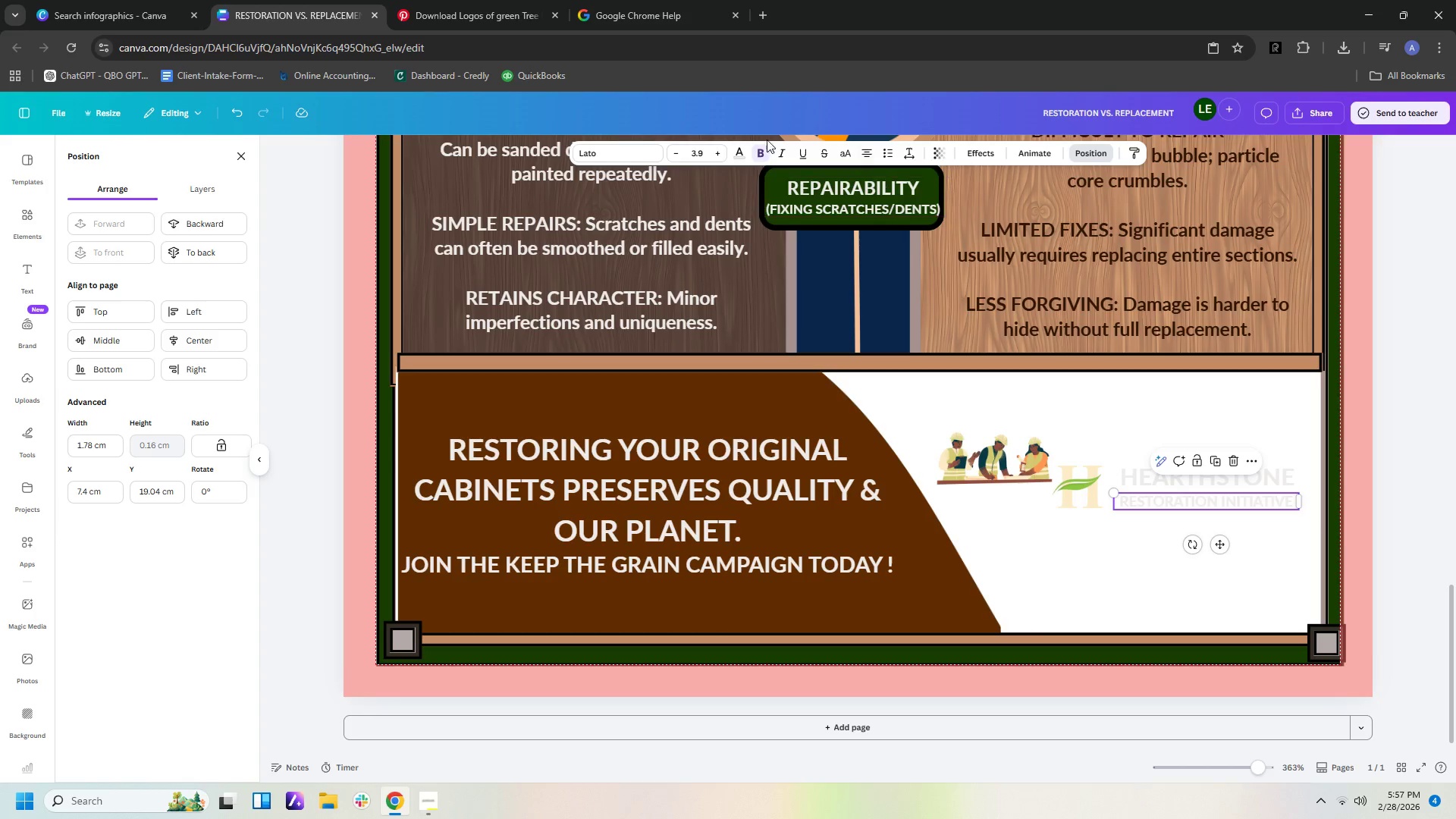 
left_click([736, 156])
 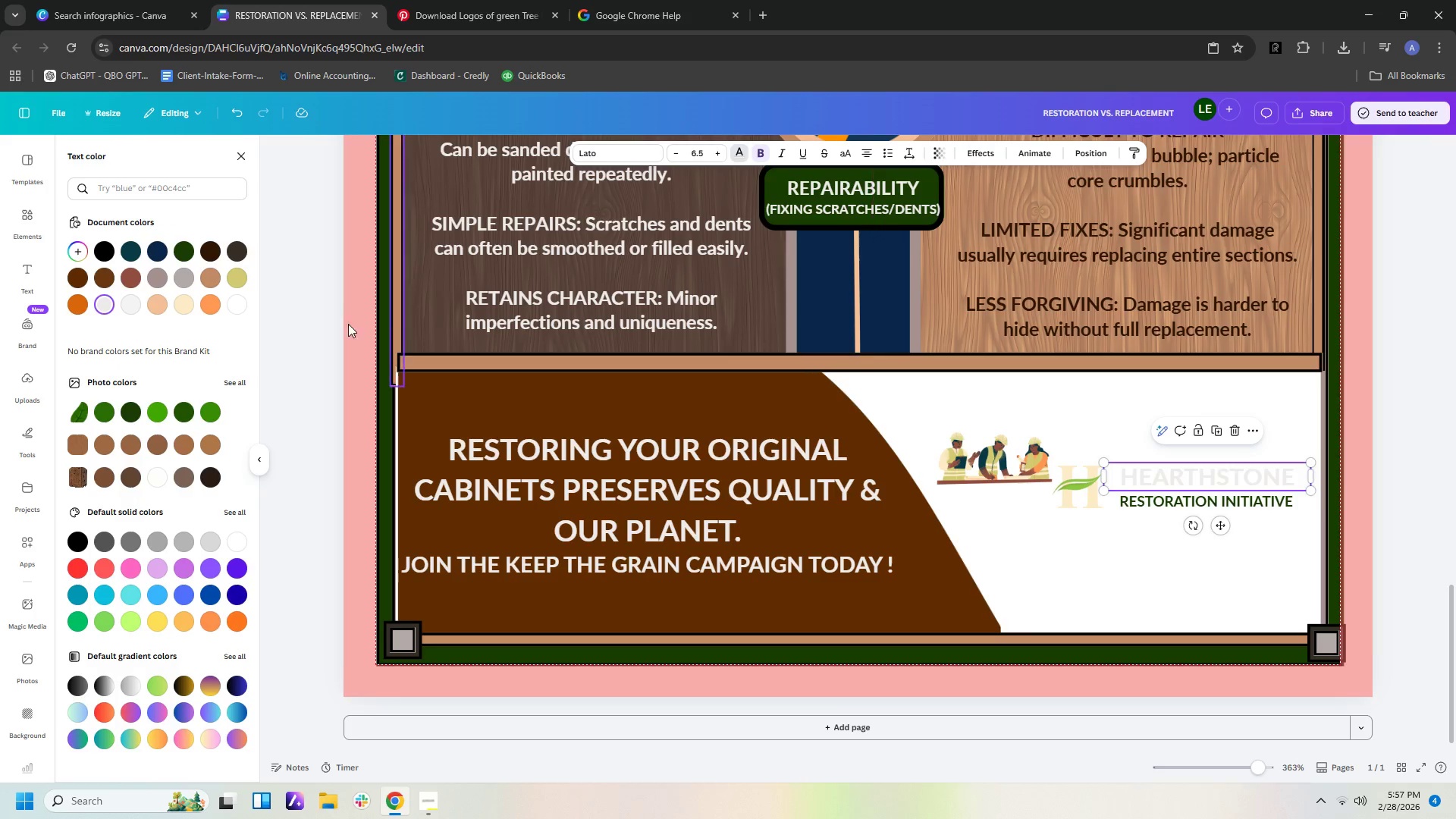 
left_click([177, 252])
 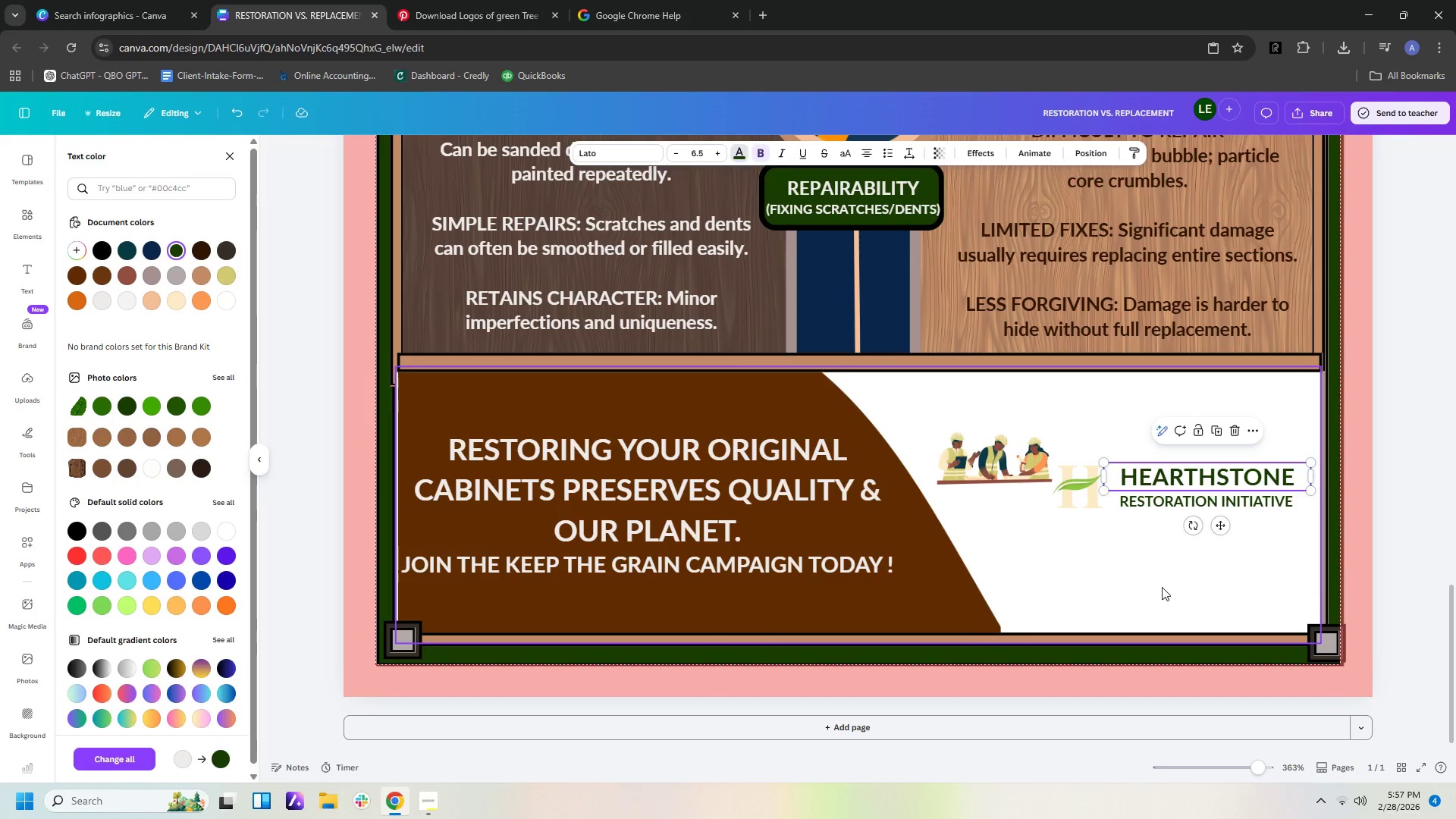 
left_click([1156, 560])
 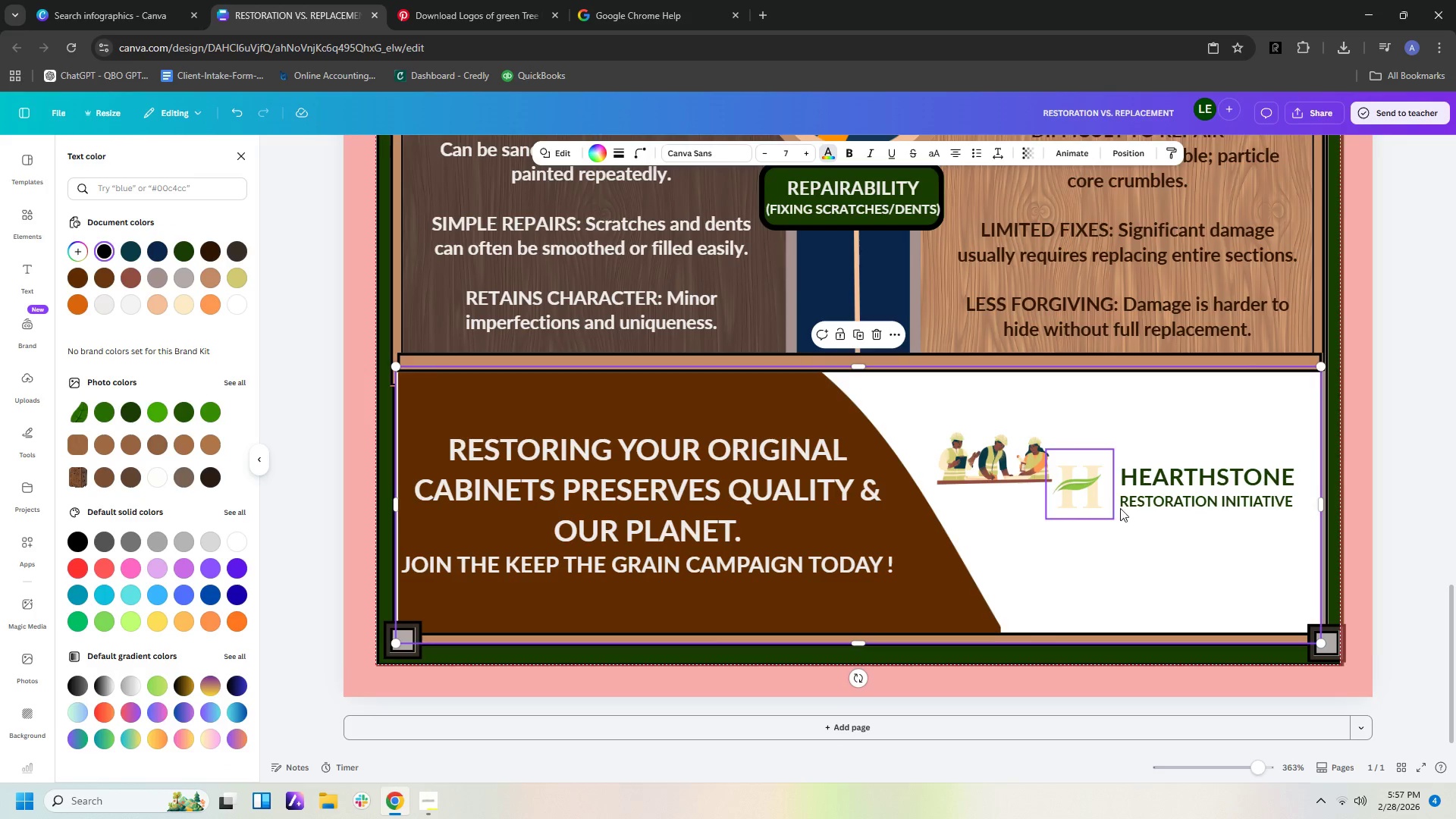 
left_click([1188, 544])
 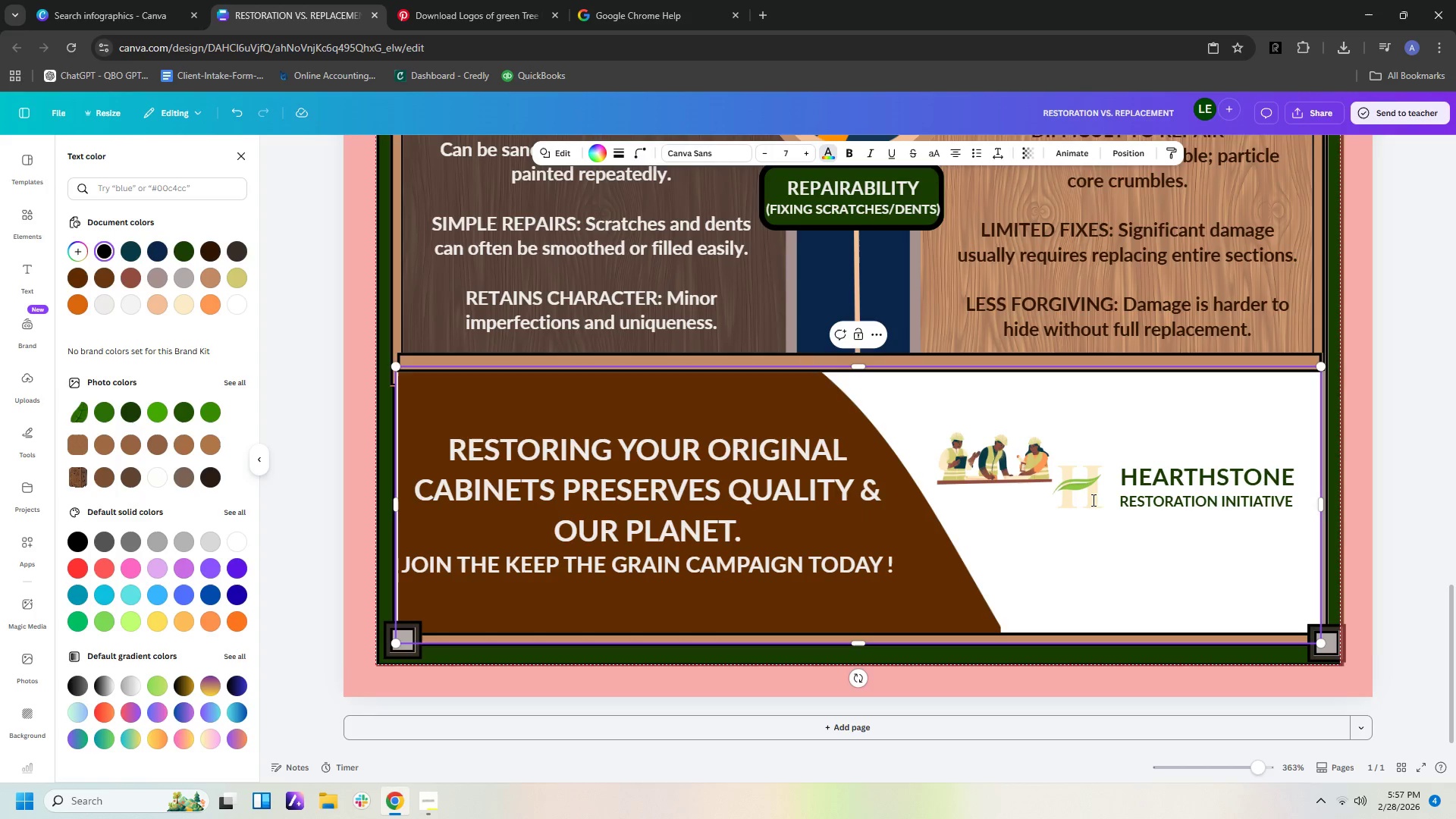 
wait(5.19)
 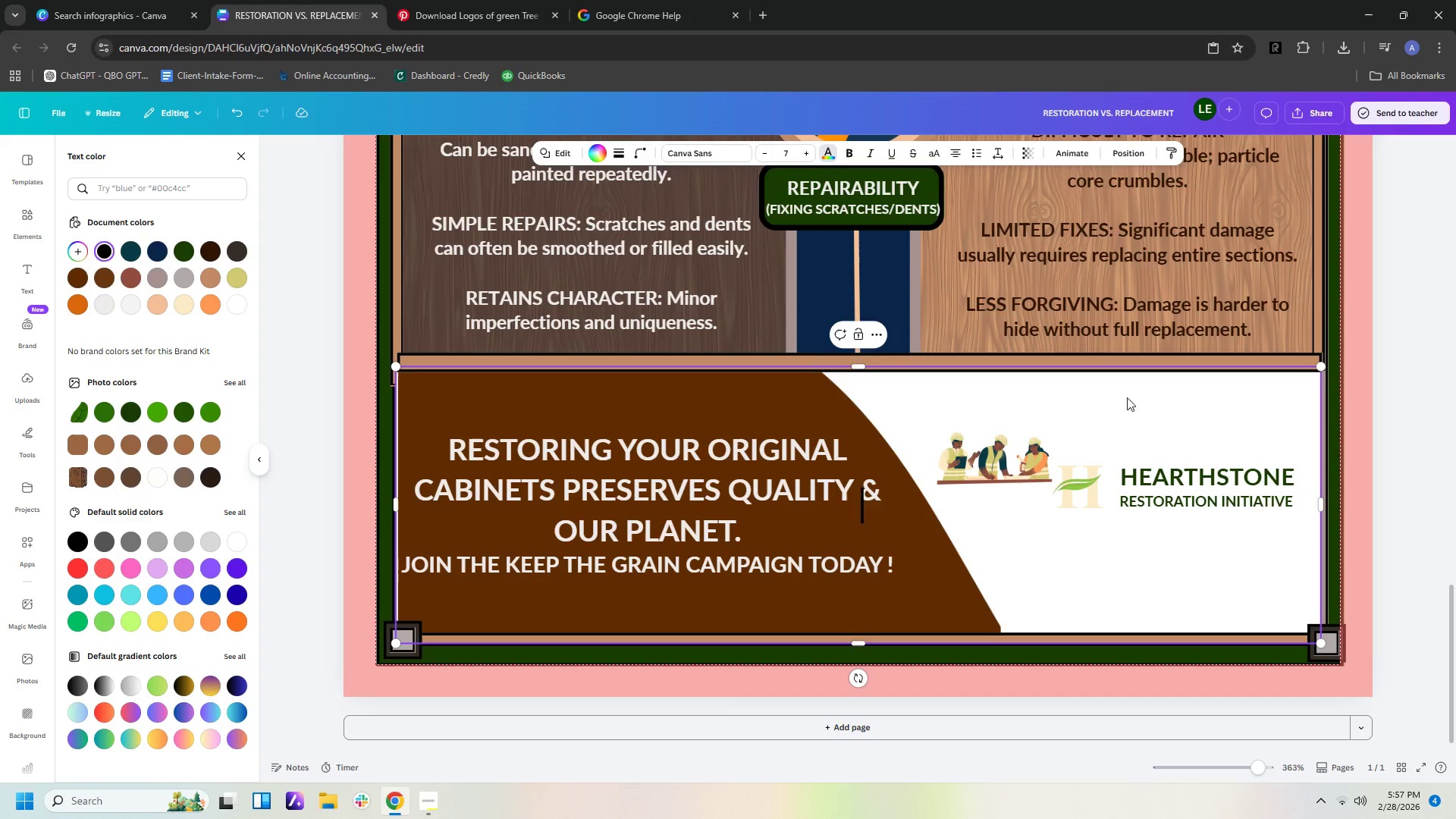 
double_click([1093, 498])
 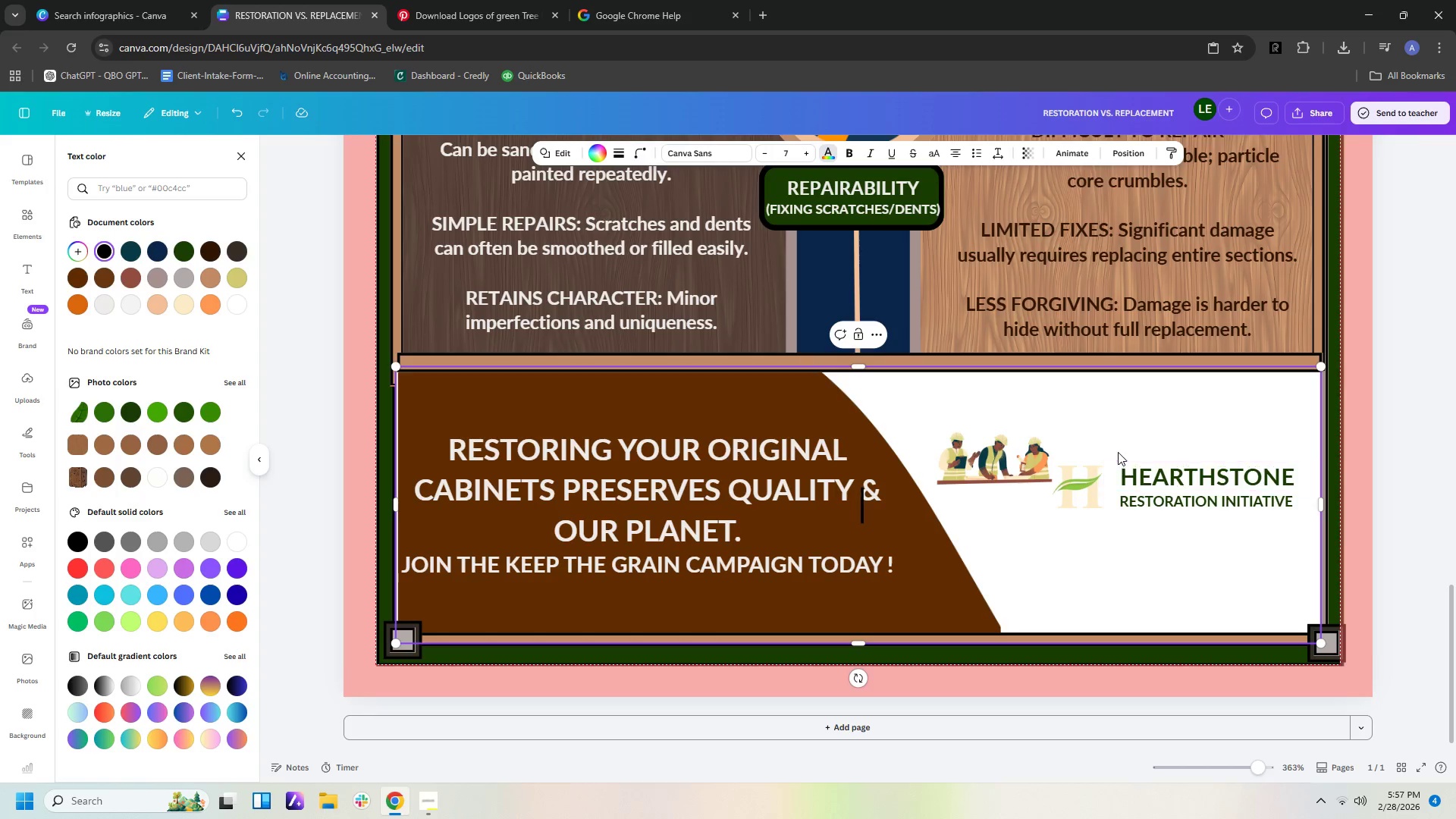 
left_click([1112, 447])
 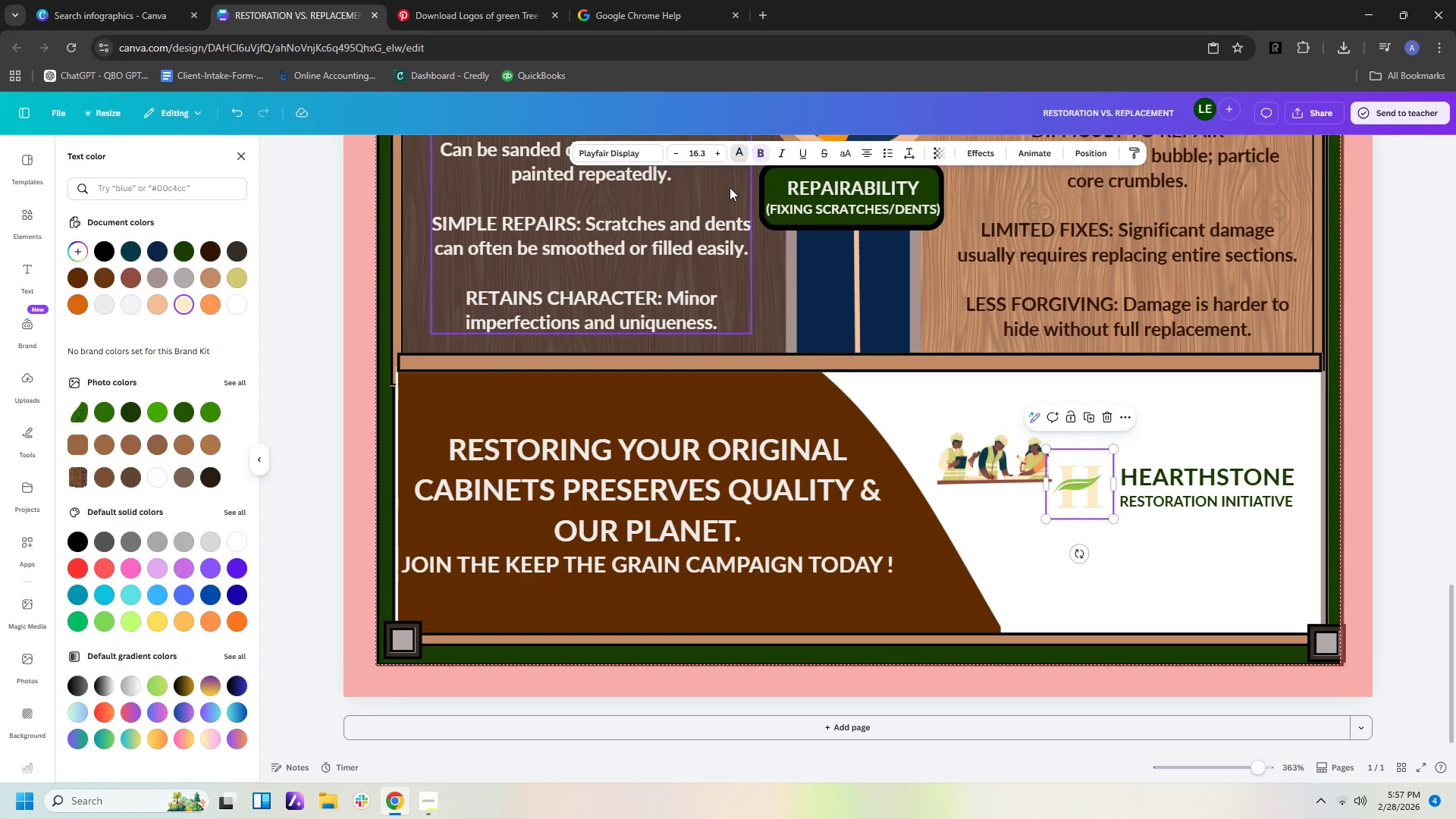 
left_click([736, 158])
 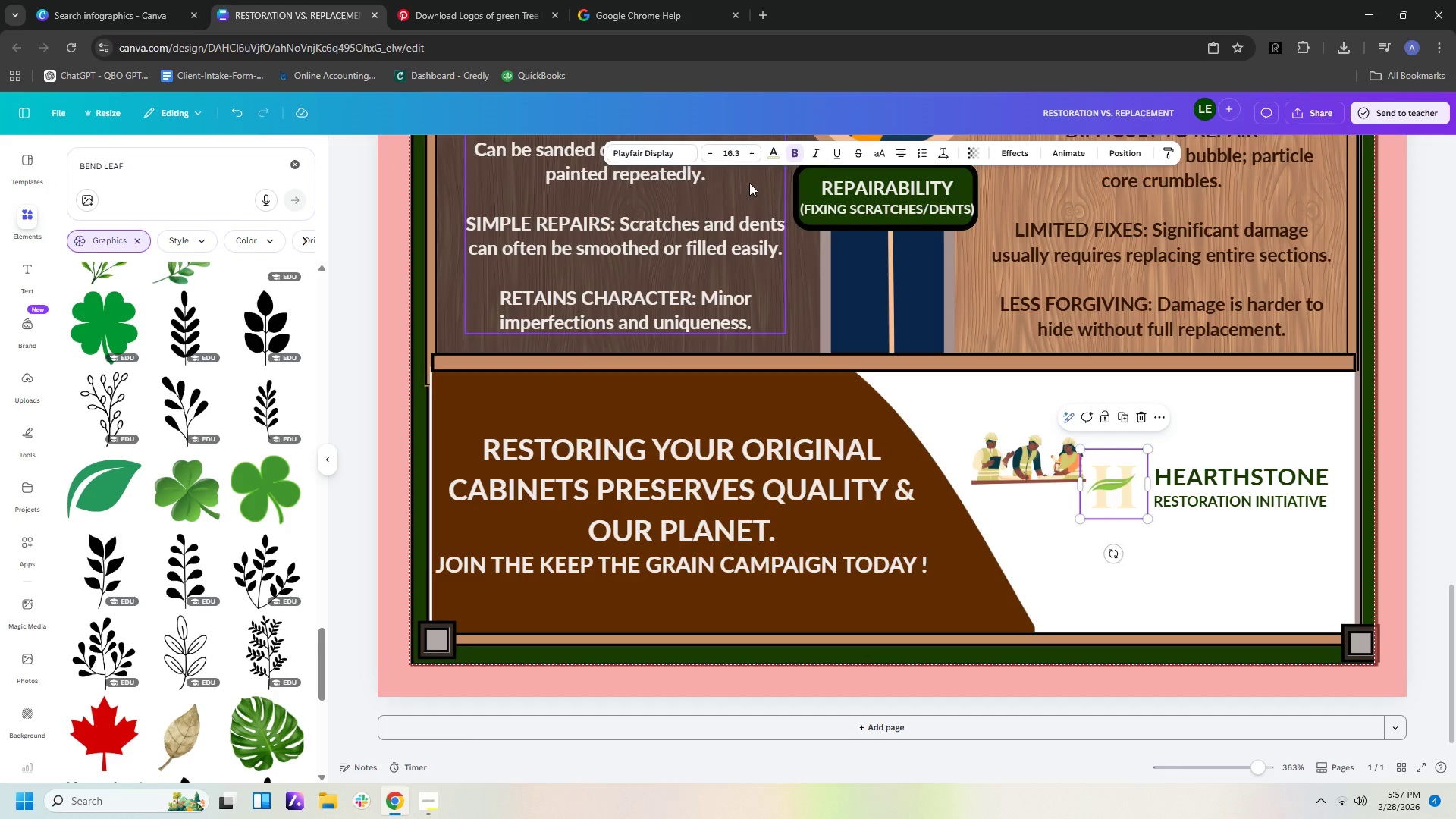 
left_click([774, 156])
 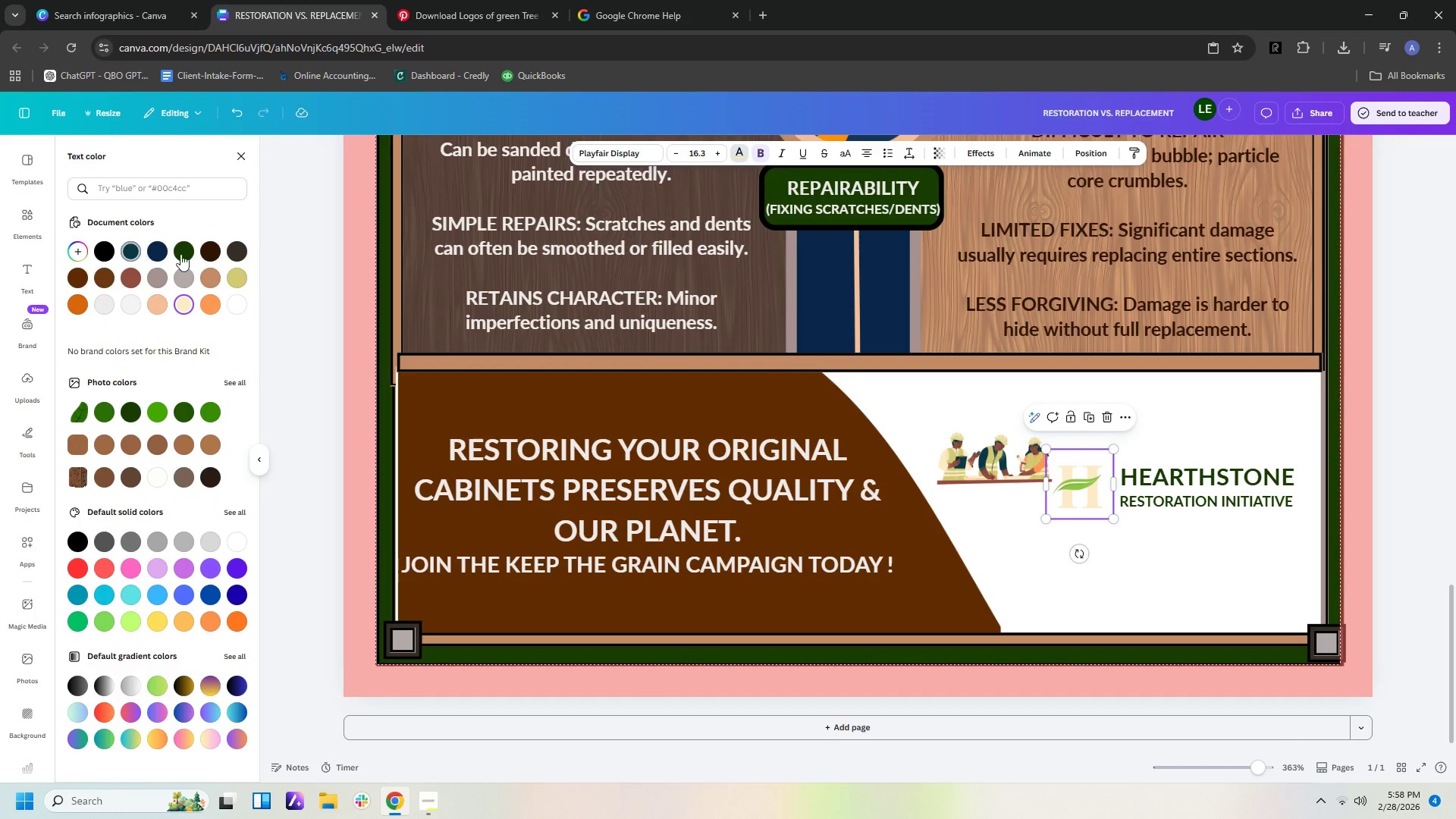 
left_click([212, 254])
 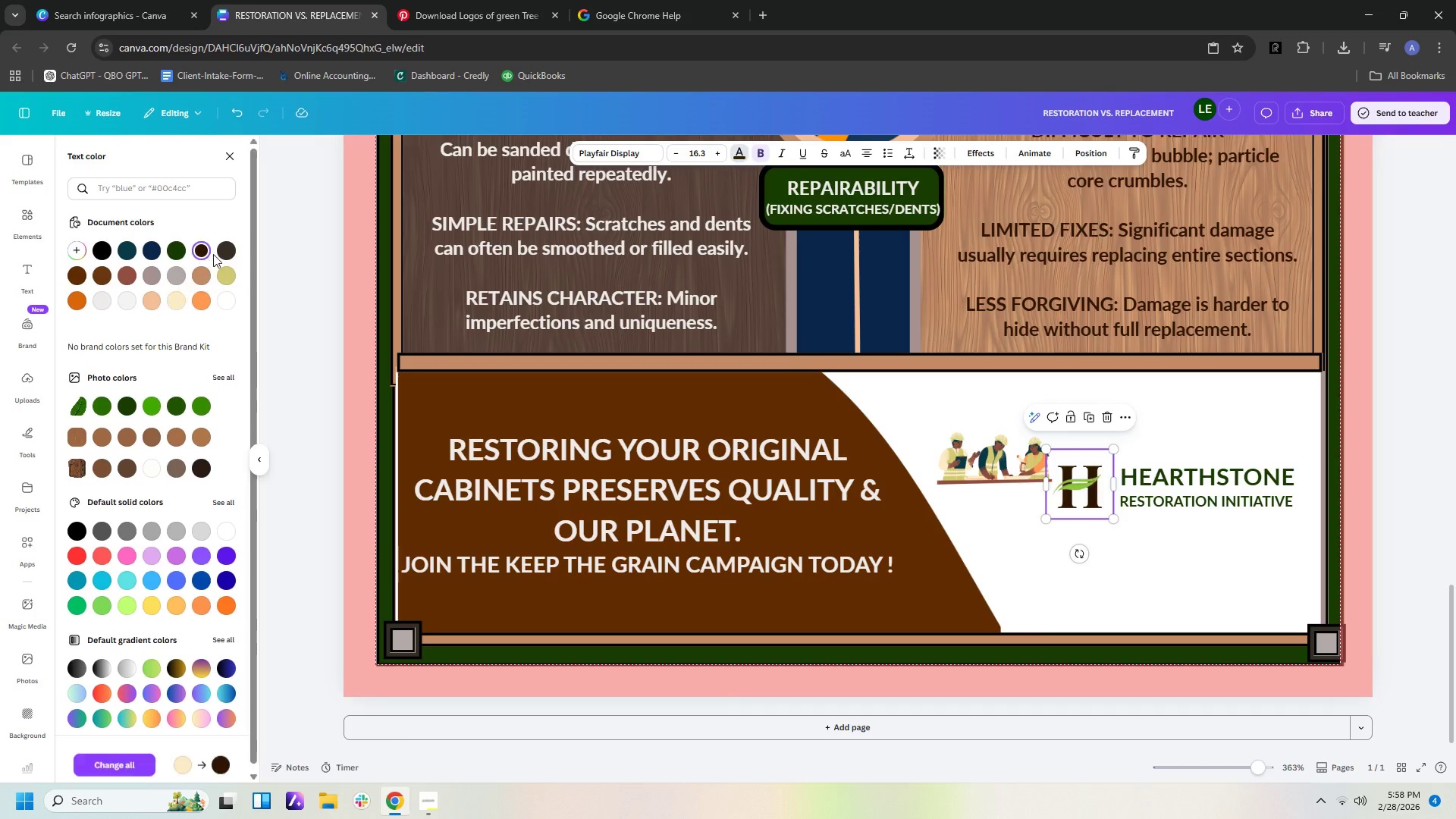 
mouse_move([195, 263])
 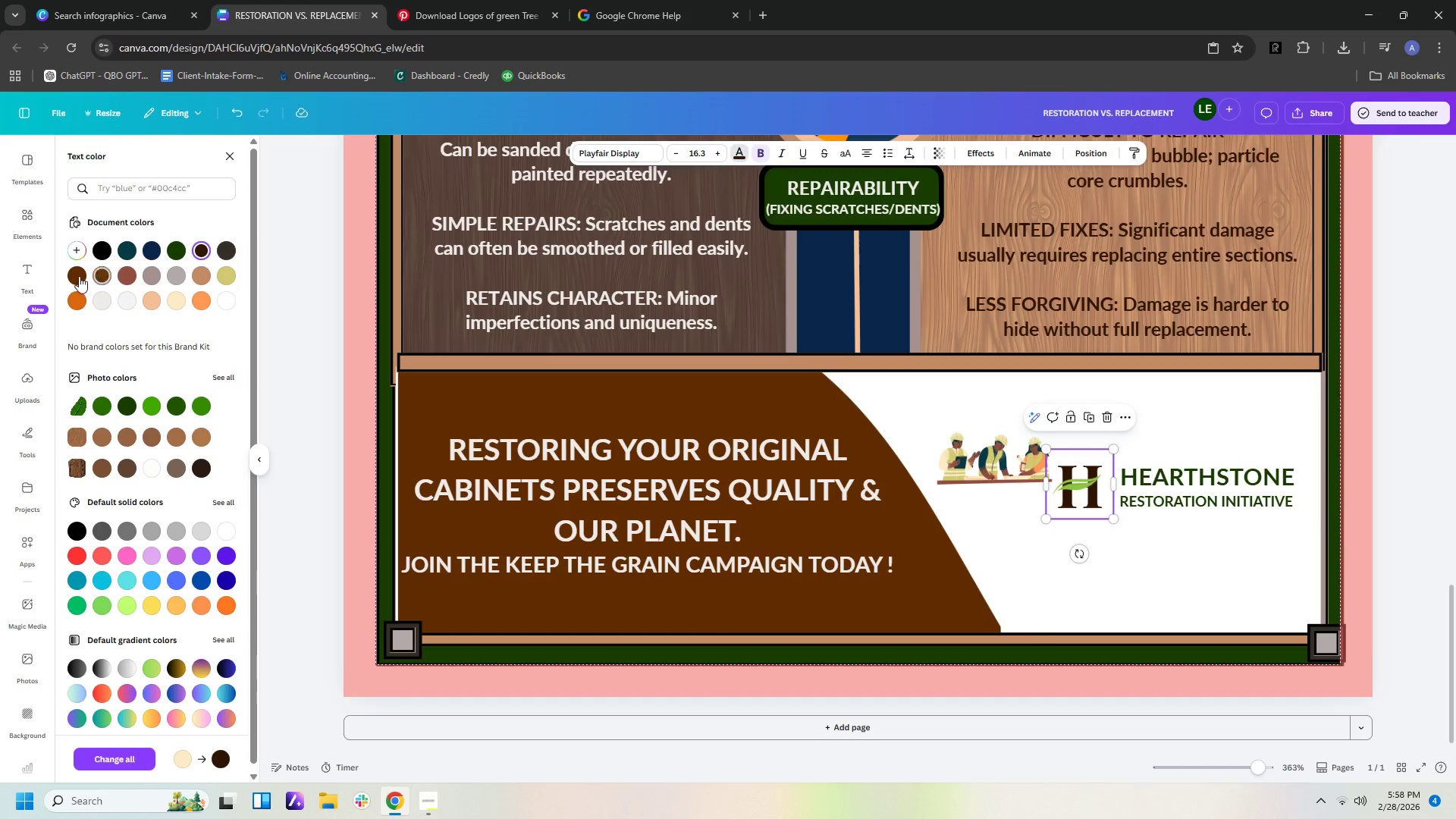 
left_click([77, 276])
 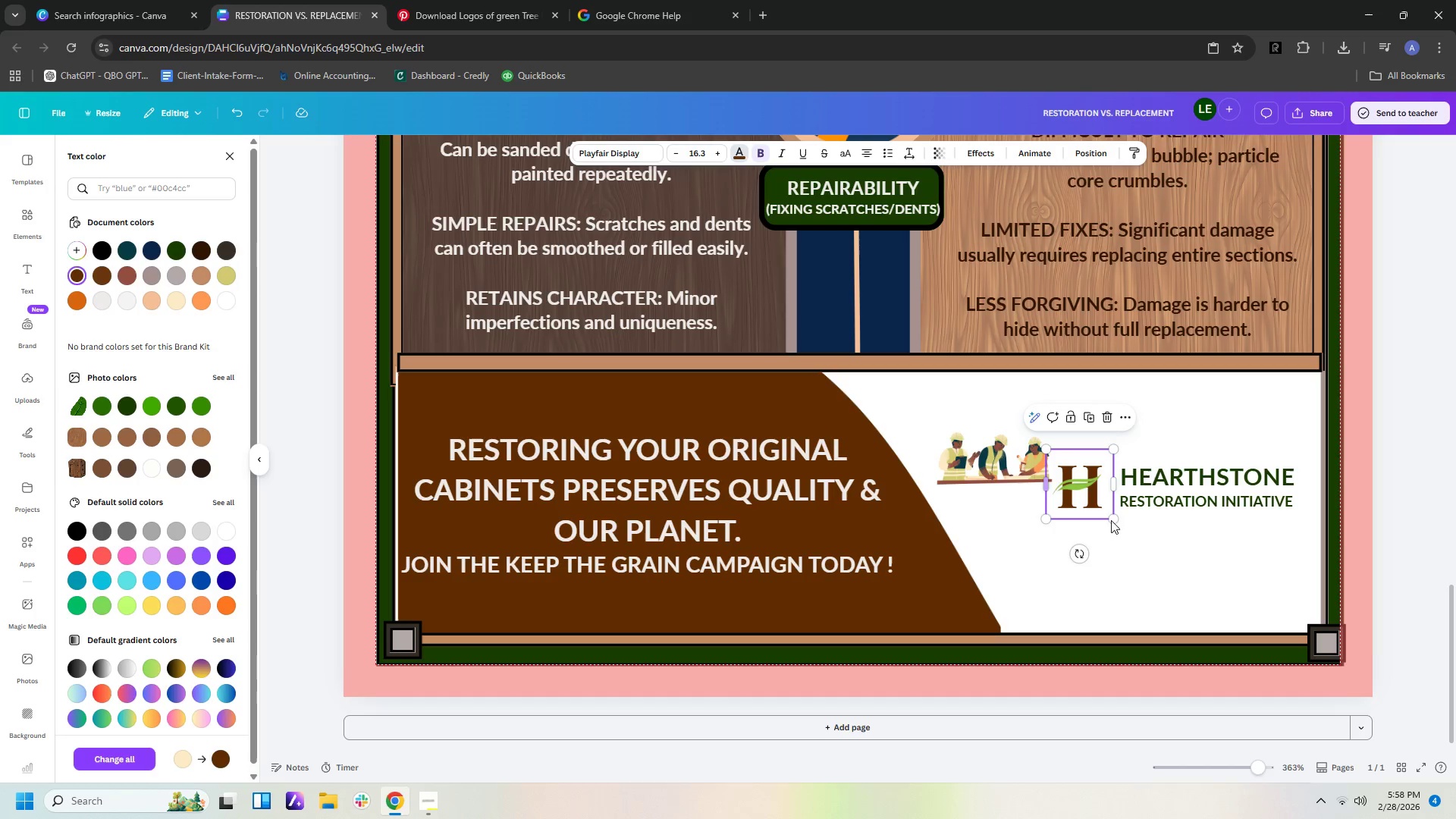 
left_click([1172, 564])
 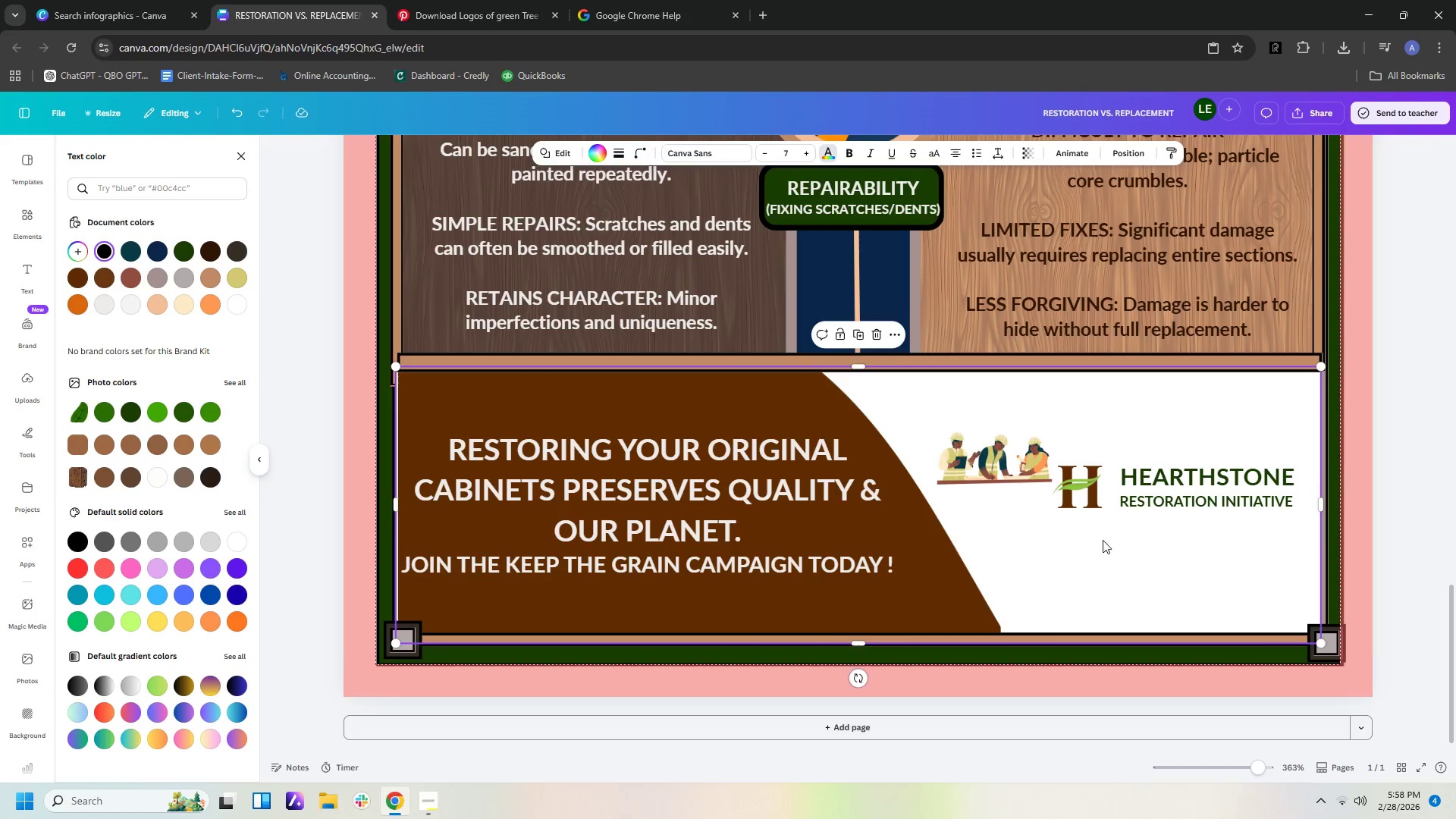 
wait(6.08)
 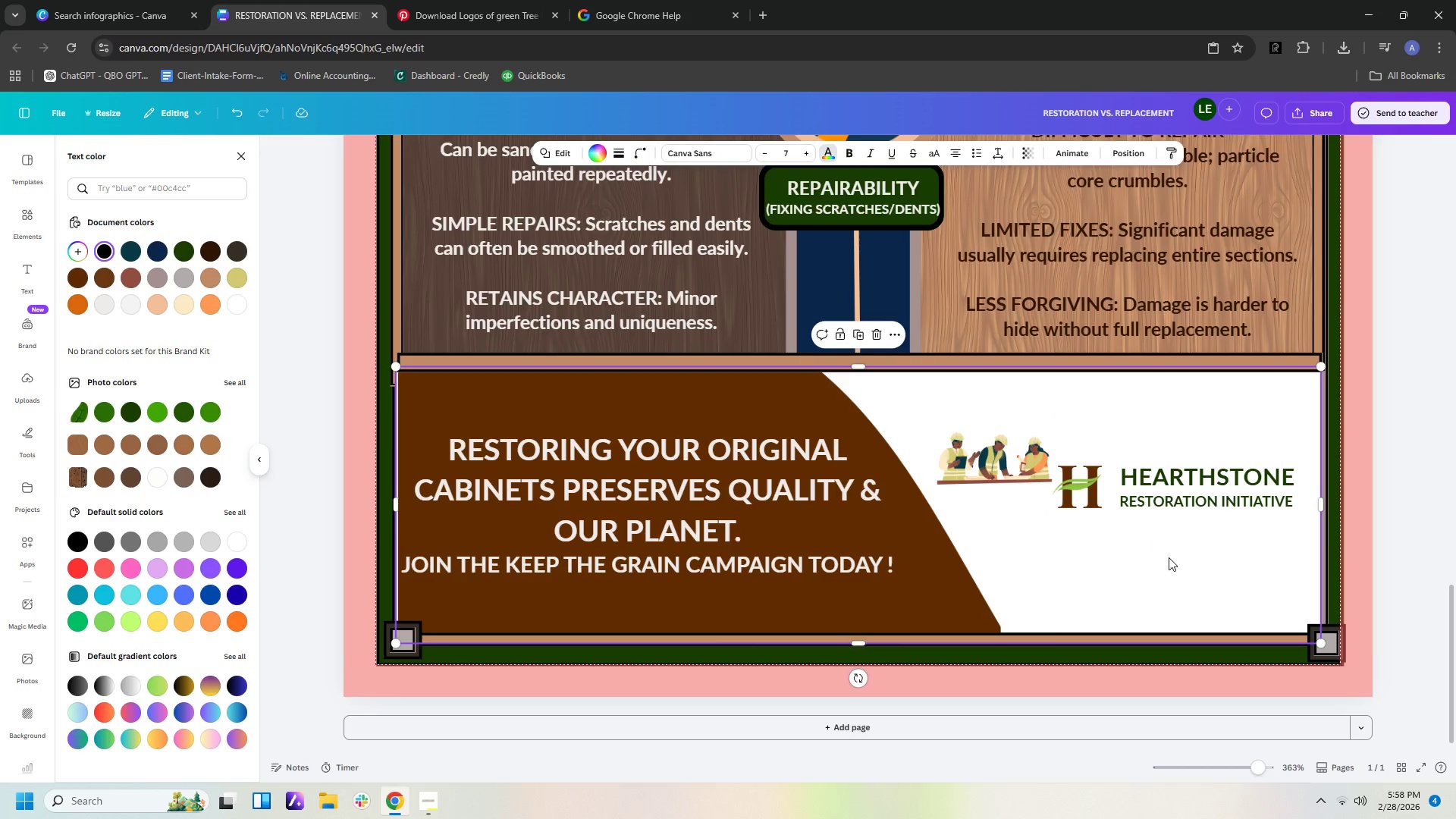 
left_click_drag(start_coordinate=[1066, 430], to_coordinate=[1096, 526])
 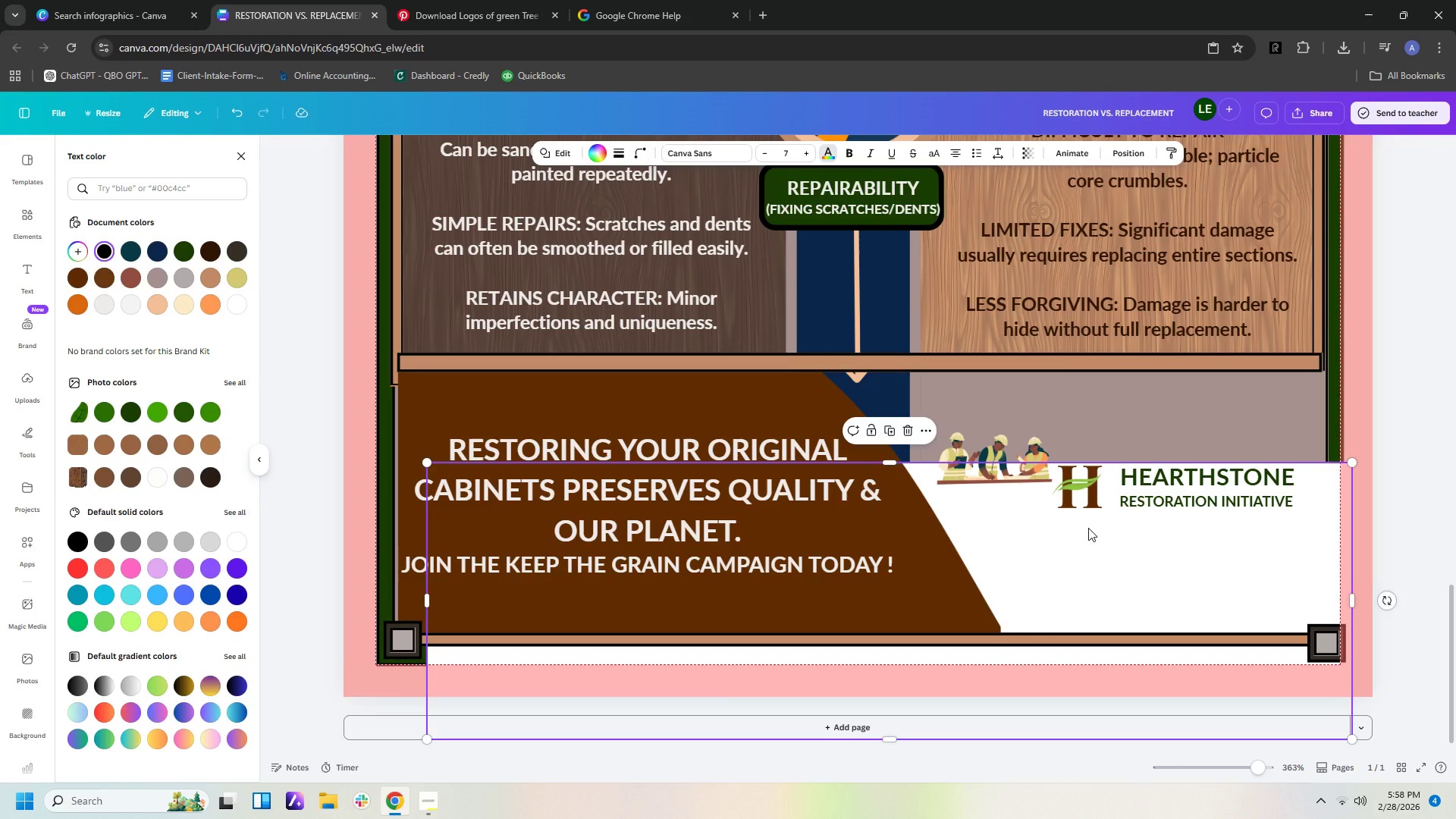 
key(Control+Z)
 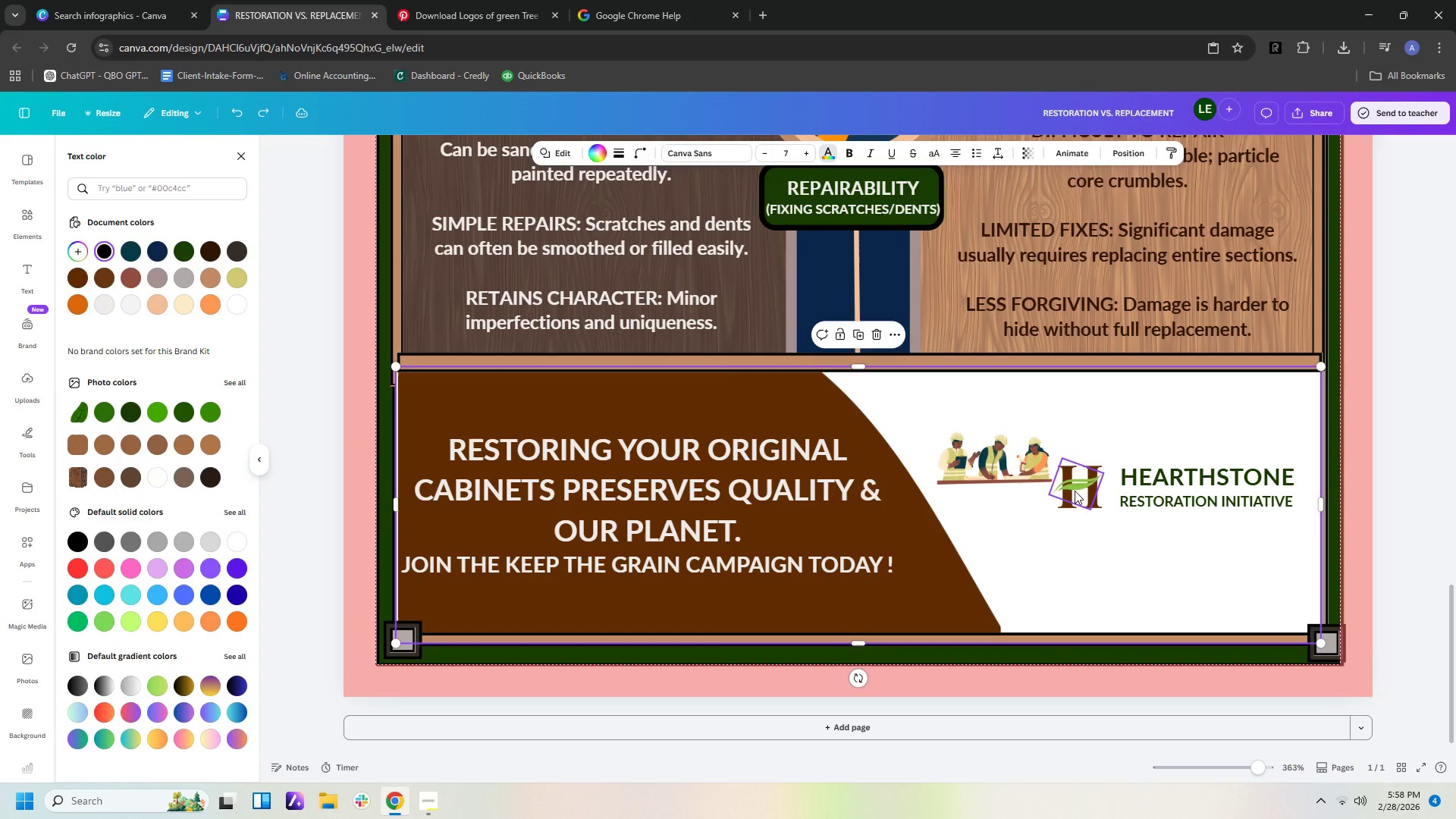 
left_click_drag(start_coordinate=[1078, 488], to_coordinate=[1112, 495])
 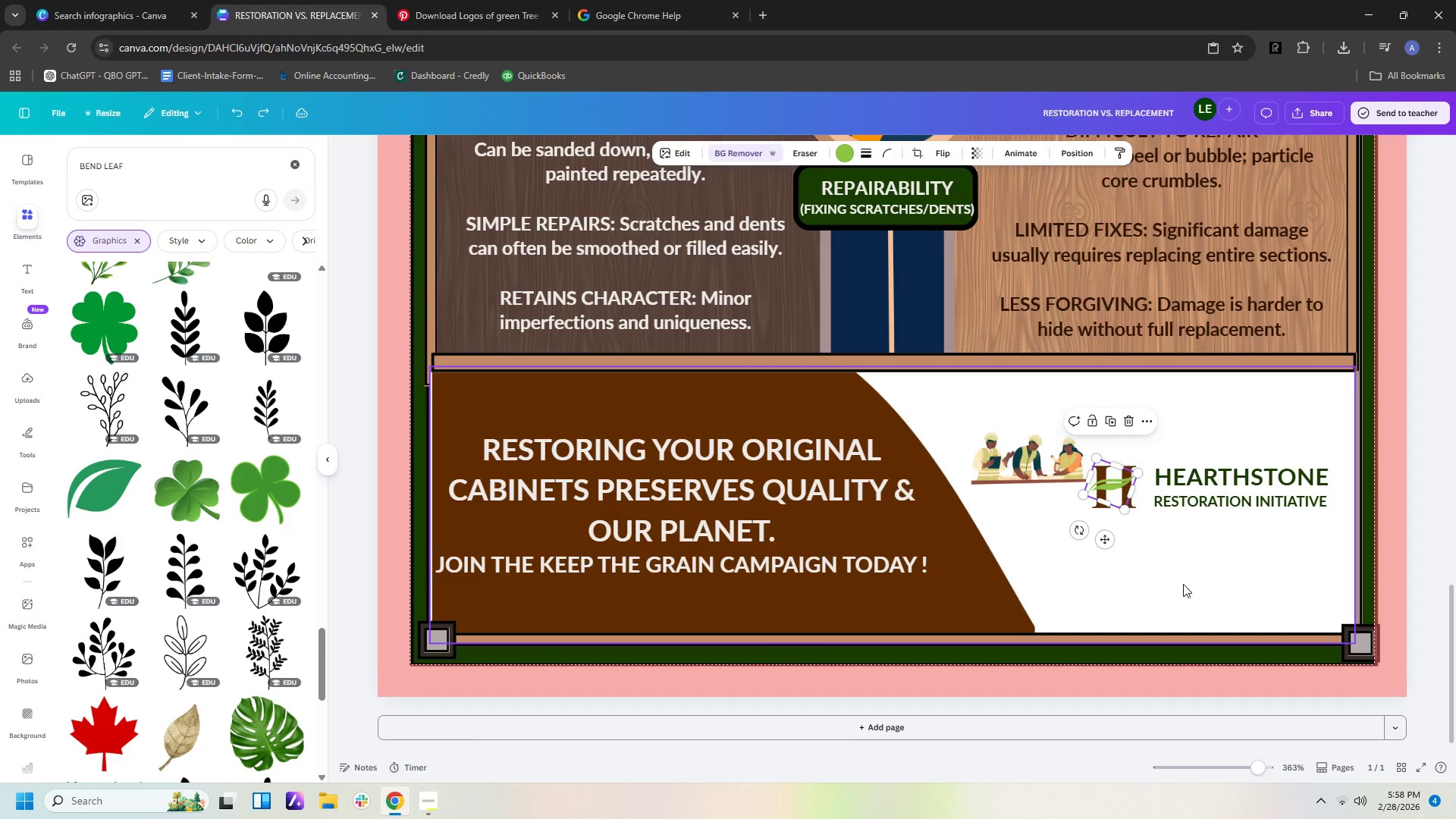 
left_click_drag(start_coordinate=[1185, 588], to_coordinate=[1050, 771])
 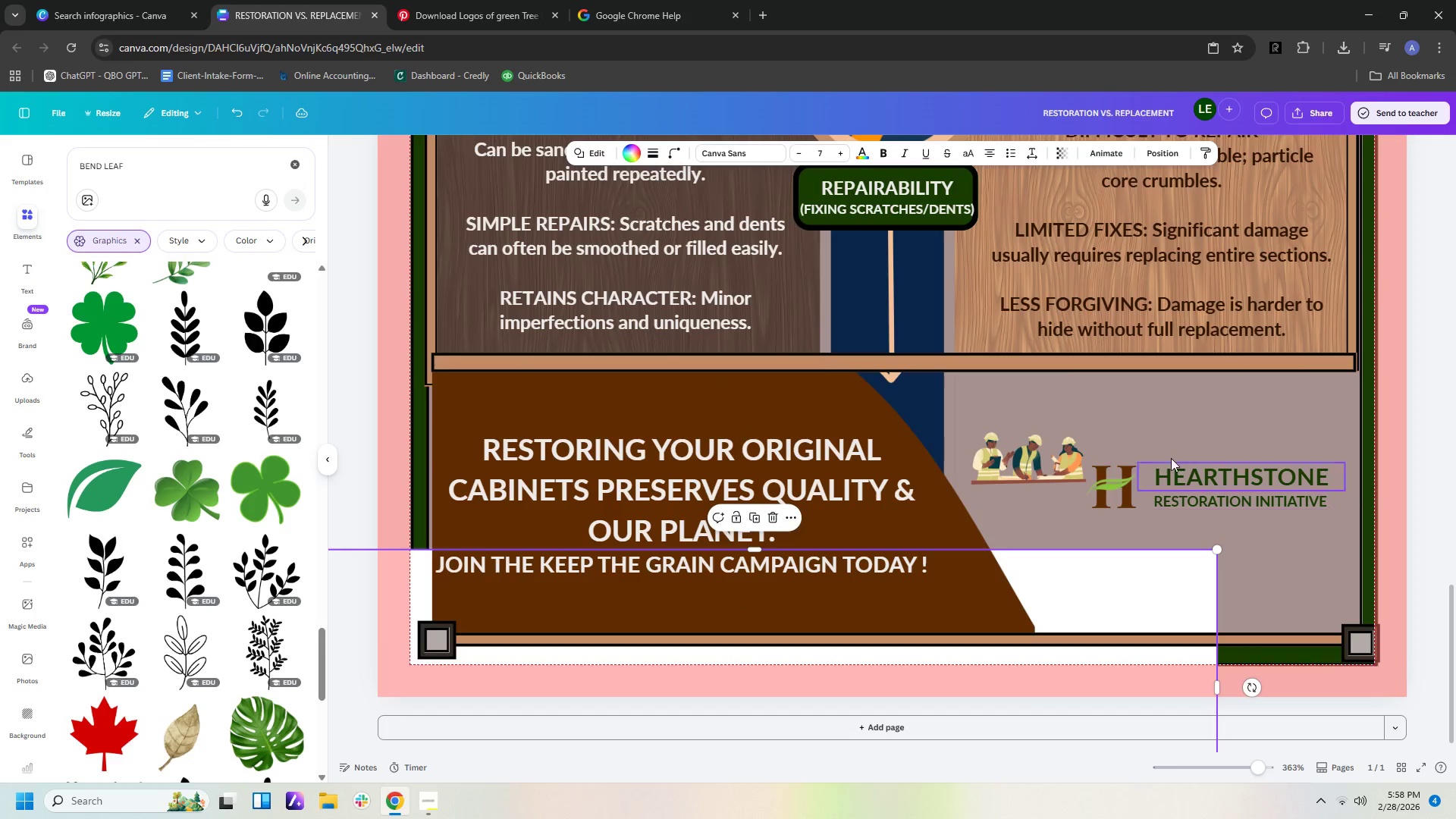 
left_click_drag(start_coordinate=[1172, 418], to_coordinate=[1144, 428])
 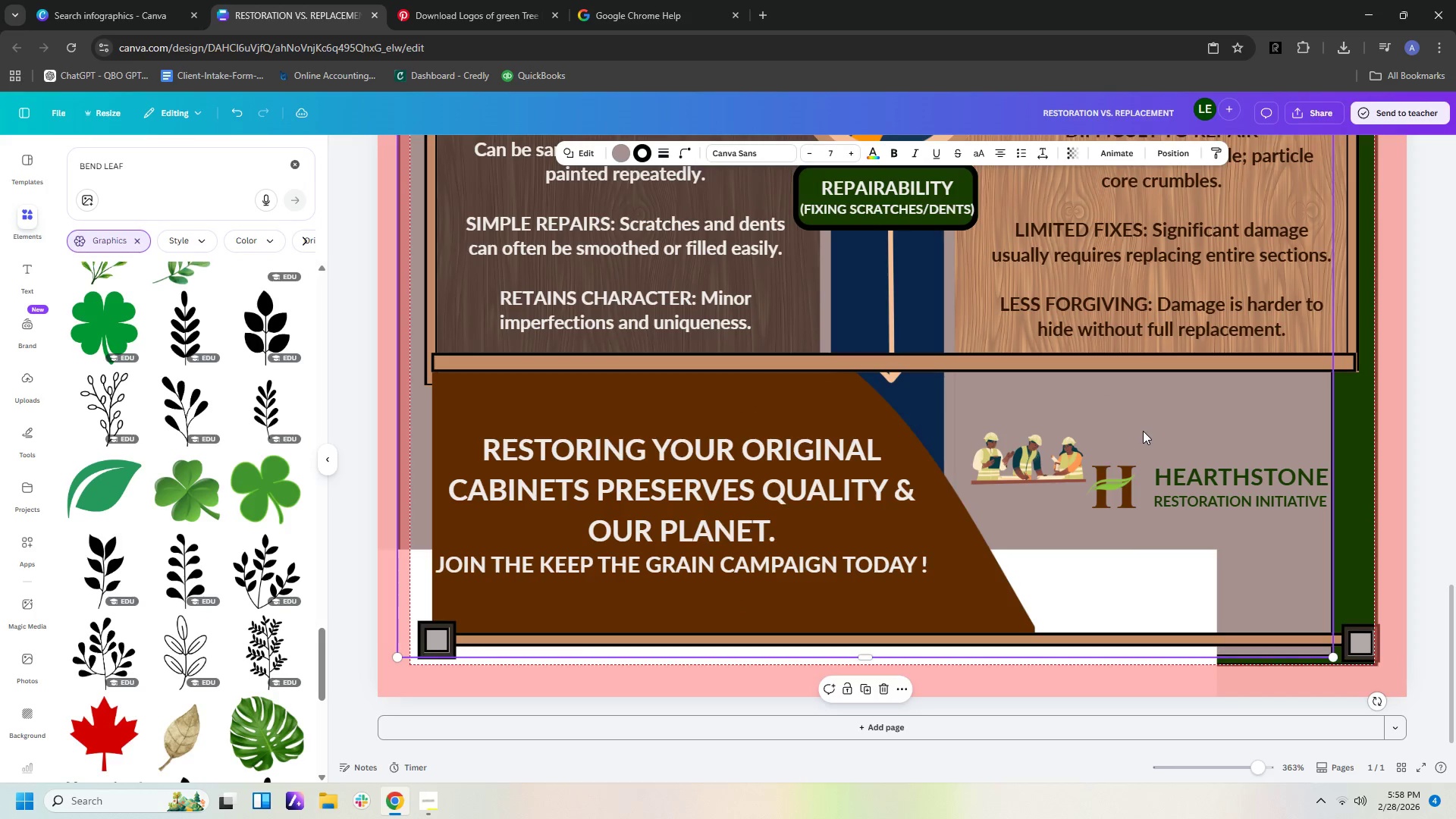 
key(Control+Z)
 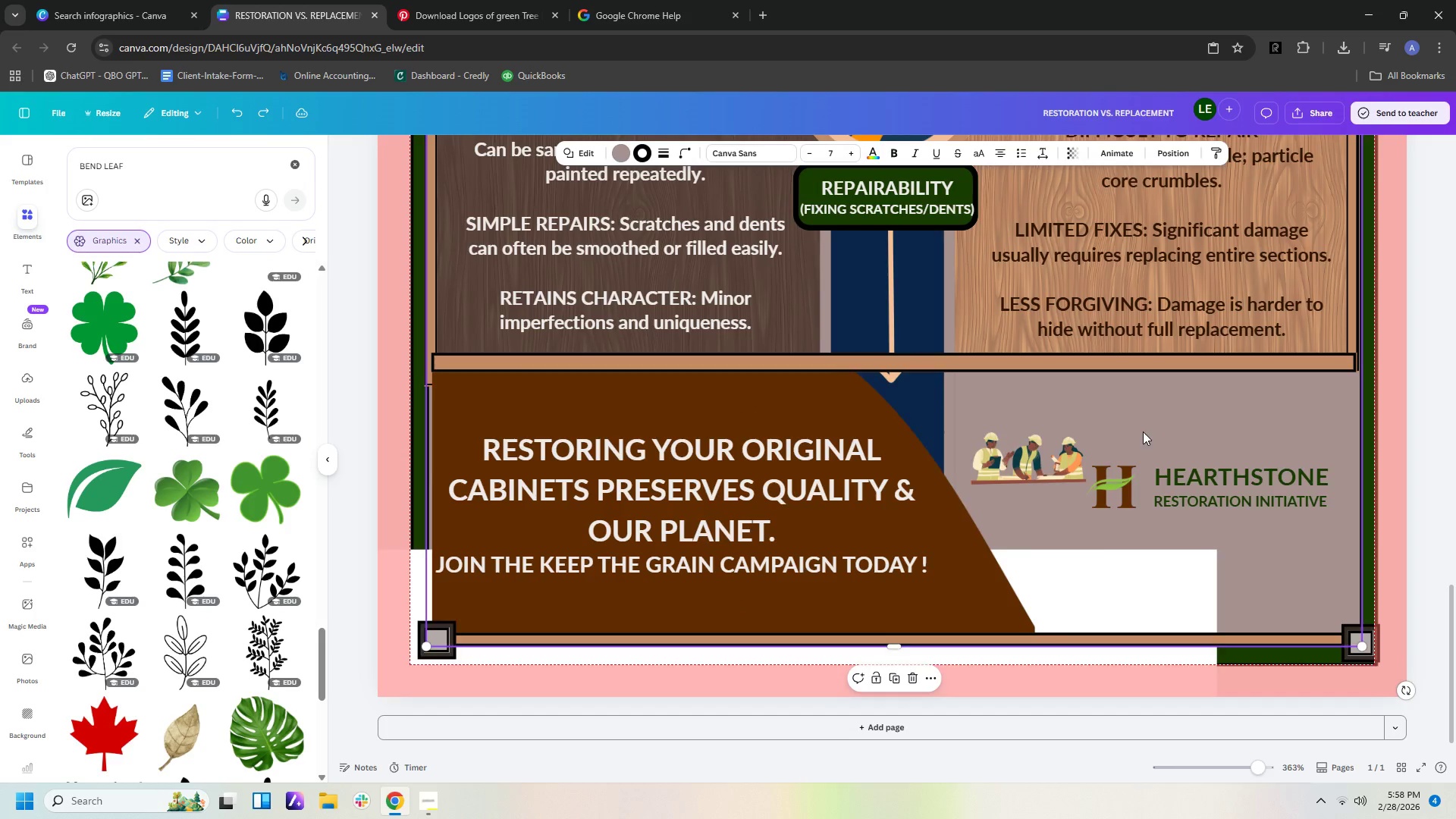 
key(Control+Z)
 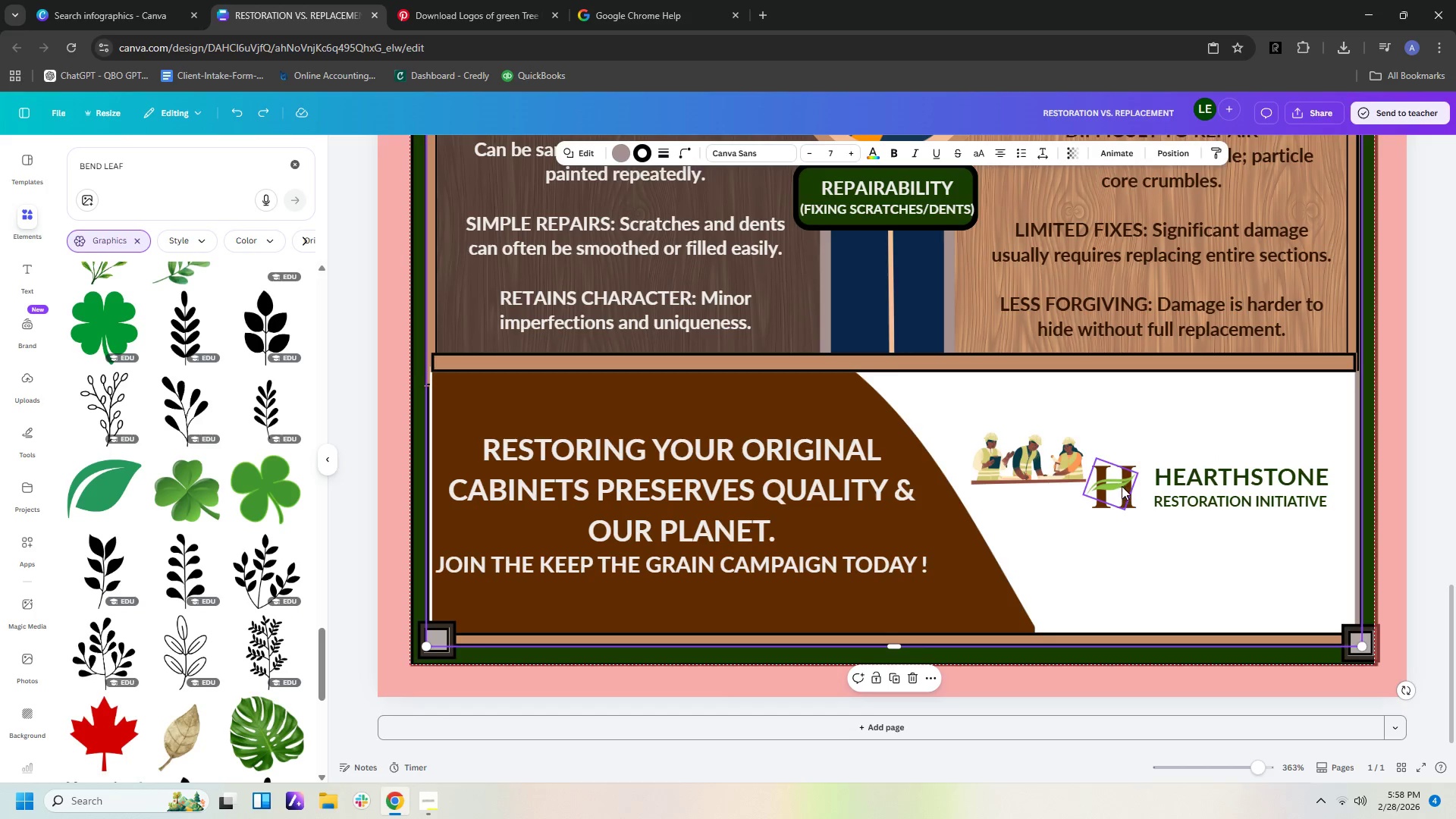 
left_click_drag(start_coordinate=[1121, 485], to_coordinate=[1136, 494])
 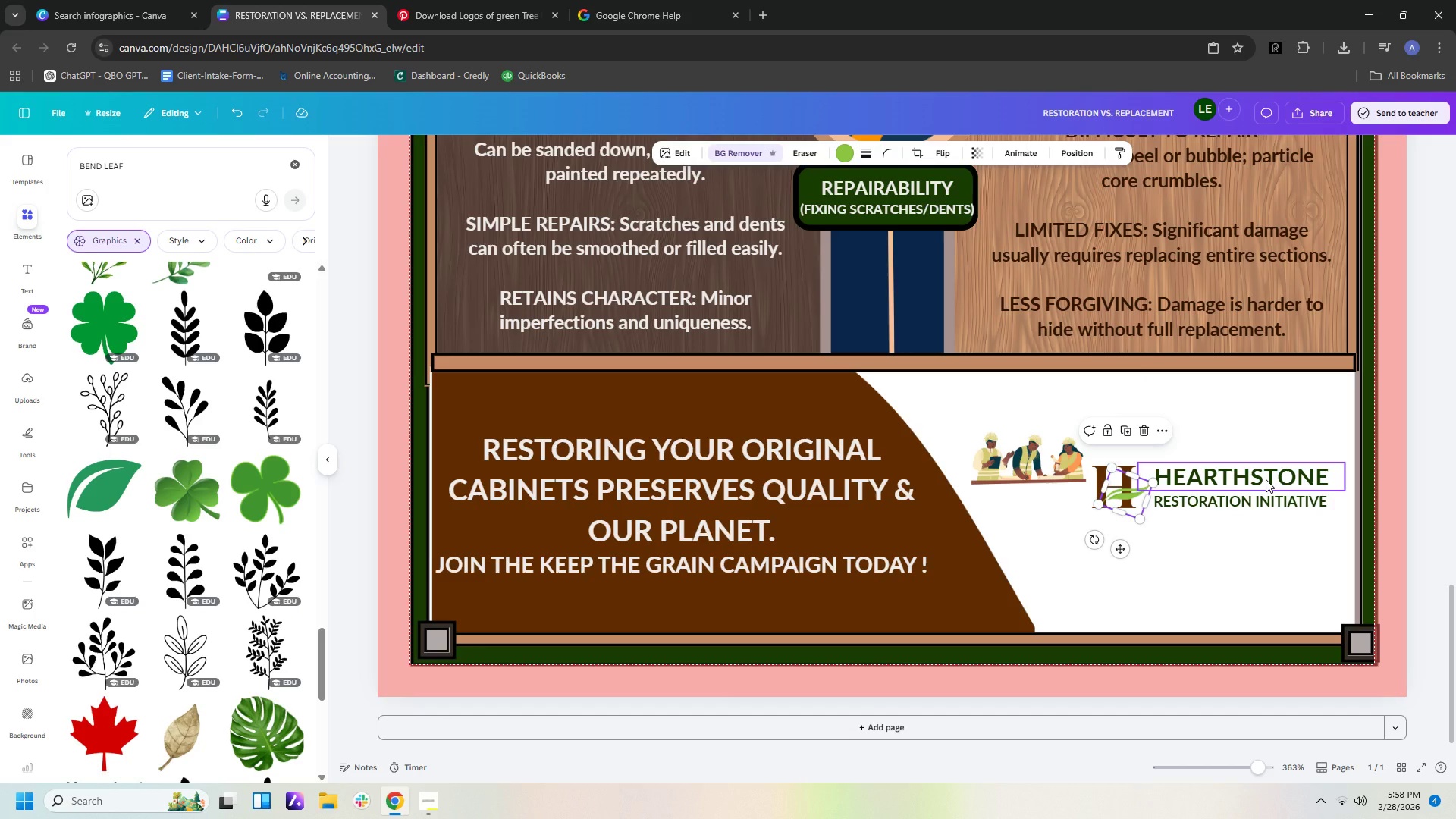 
left_click_drag(start_coordinate=[1266, 479], to_coordinate=[1264, 684])
 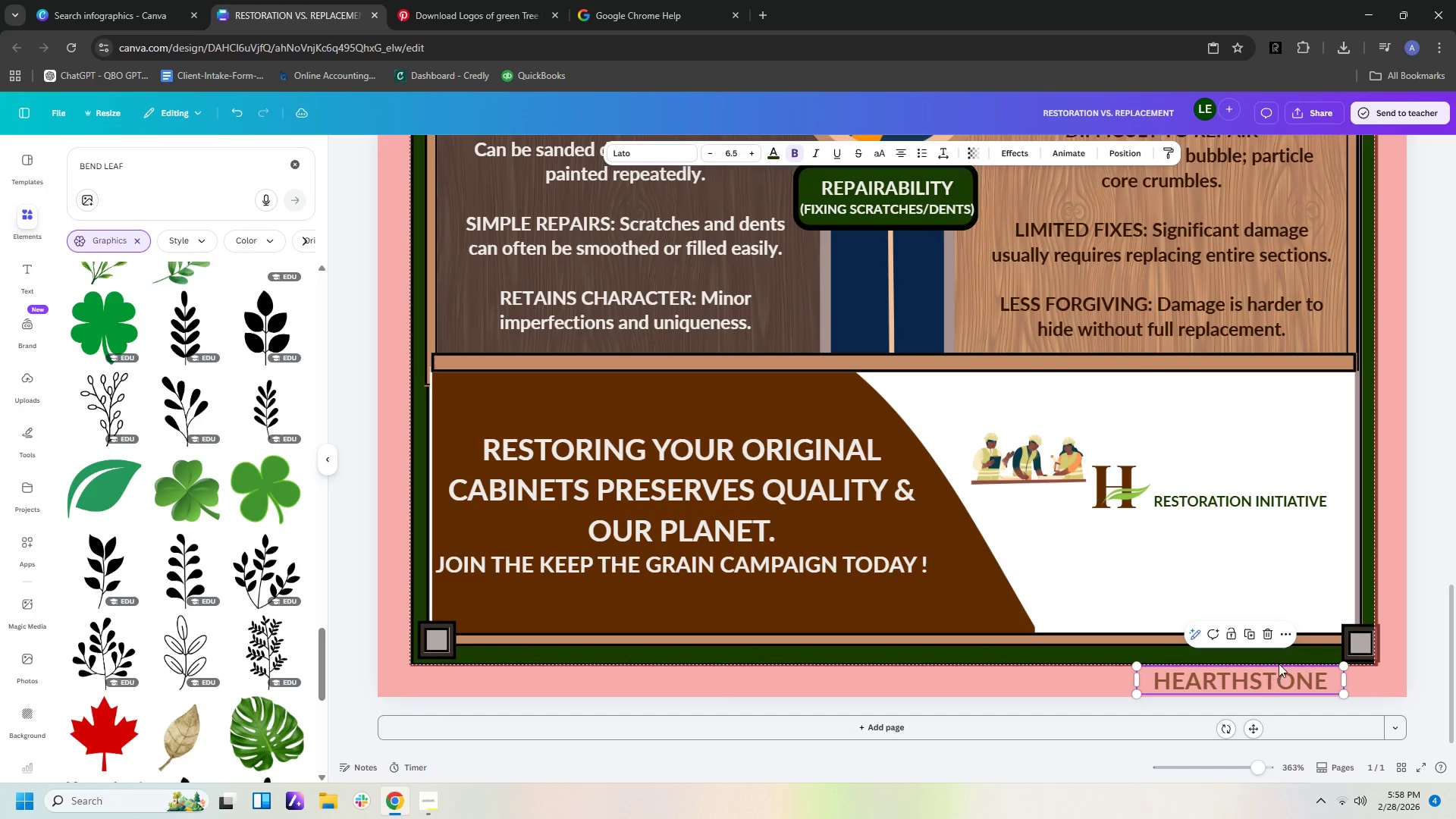 
scroll: coordinate [1279, 664], scroll_direction: down, amount: 3.0
 